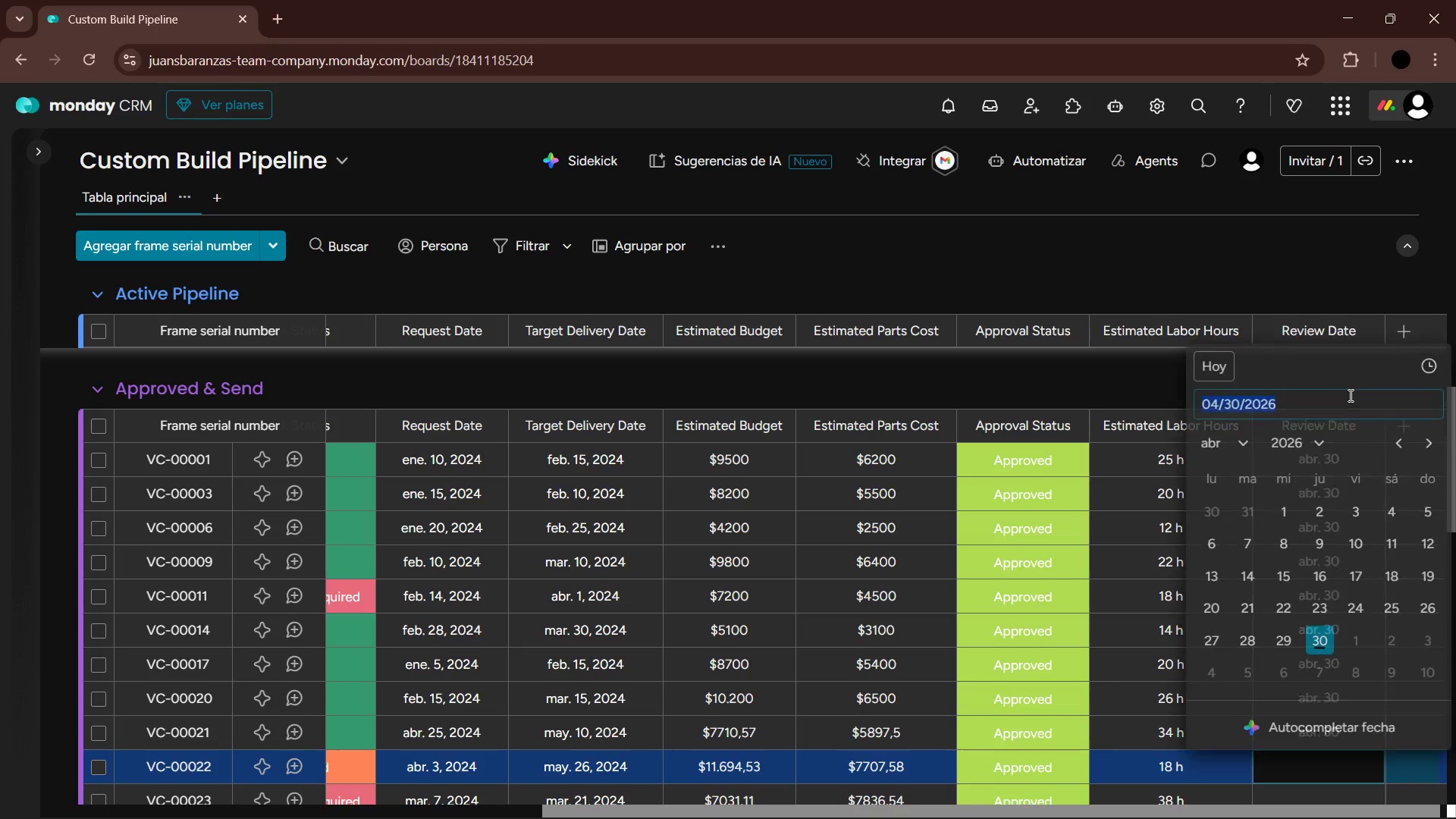 
key(Enter)
 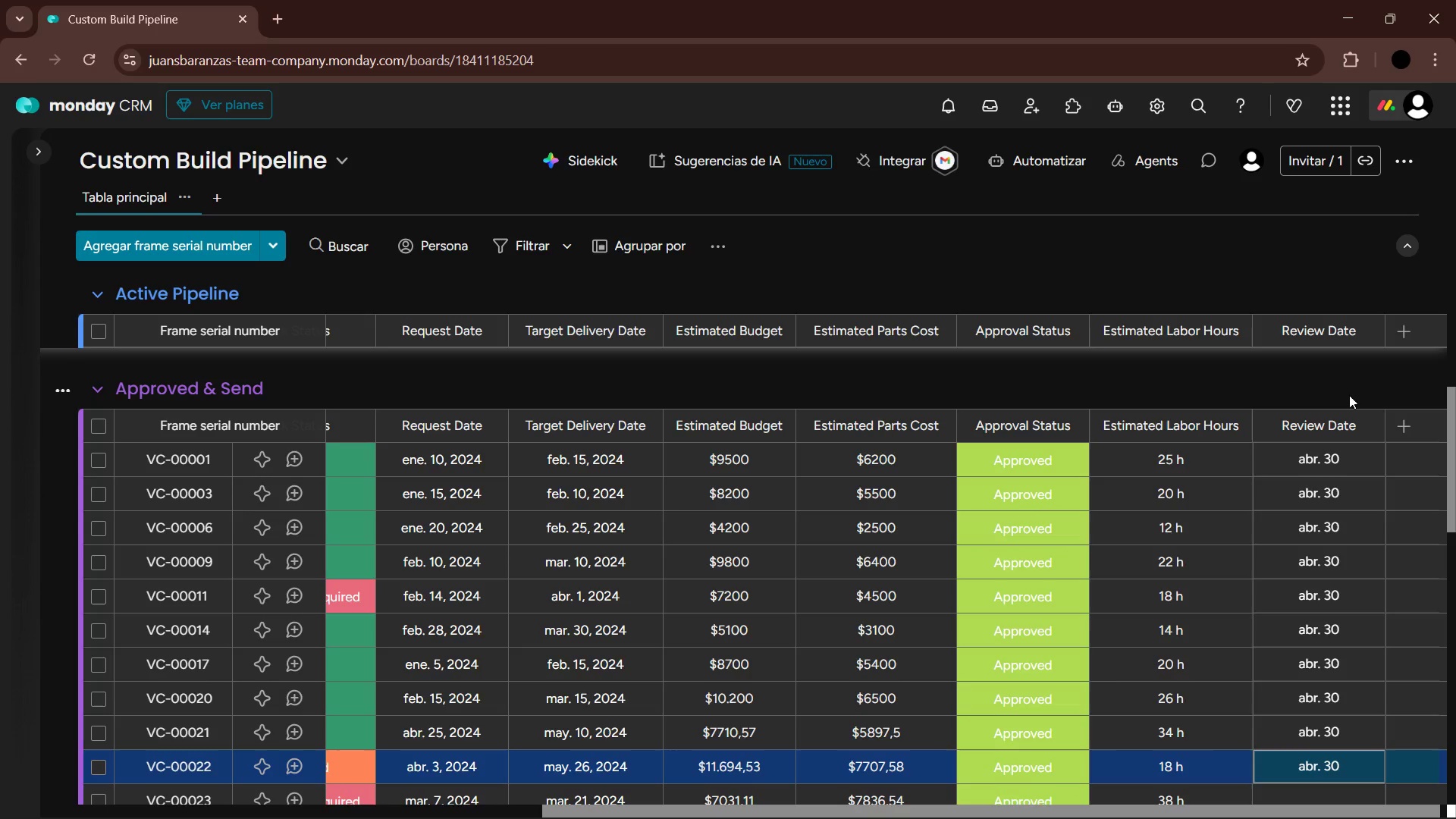 
key(ArrowDown)
 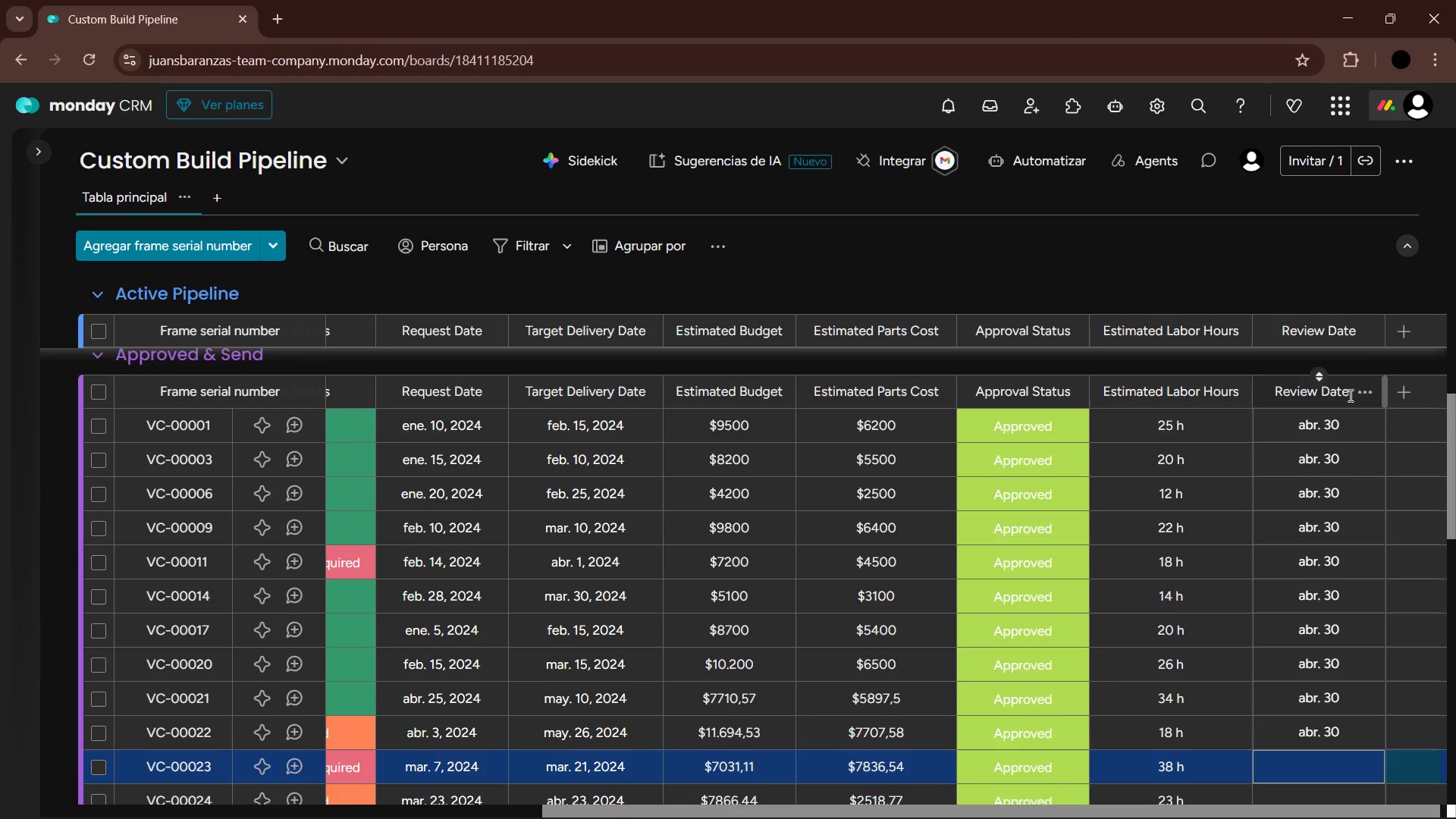 
key(Enter)
 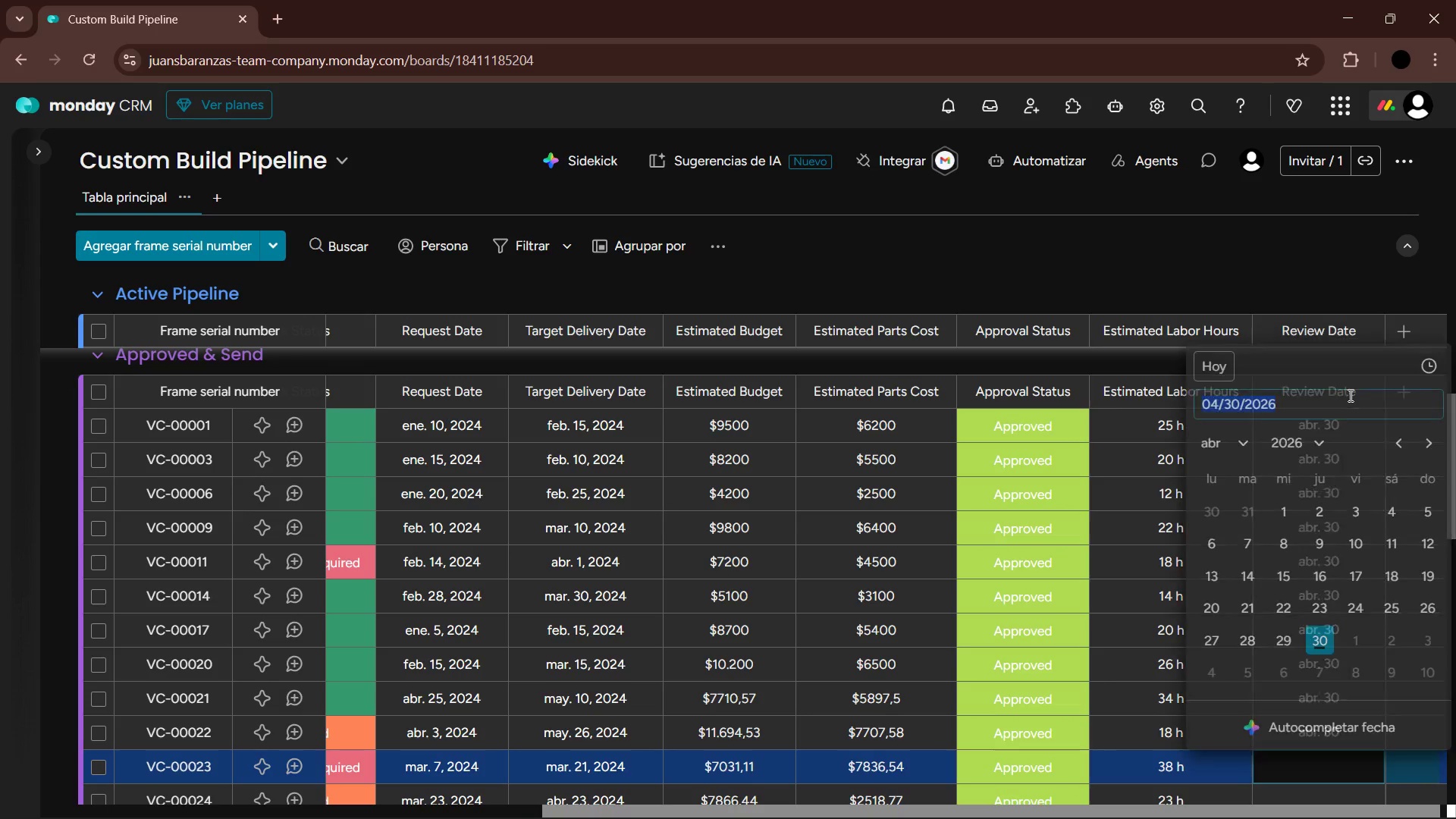 
key(Enter)
 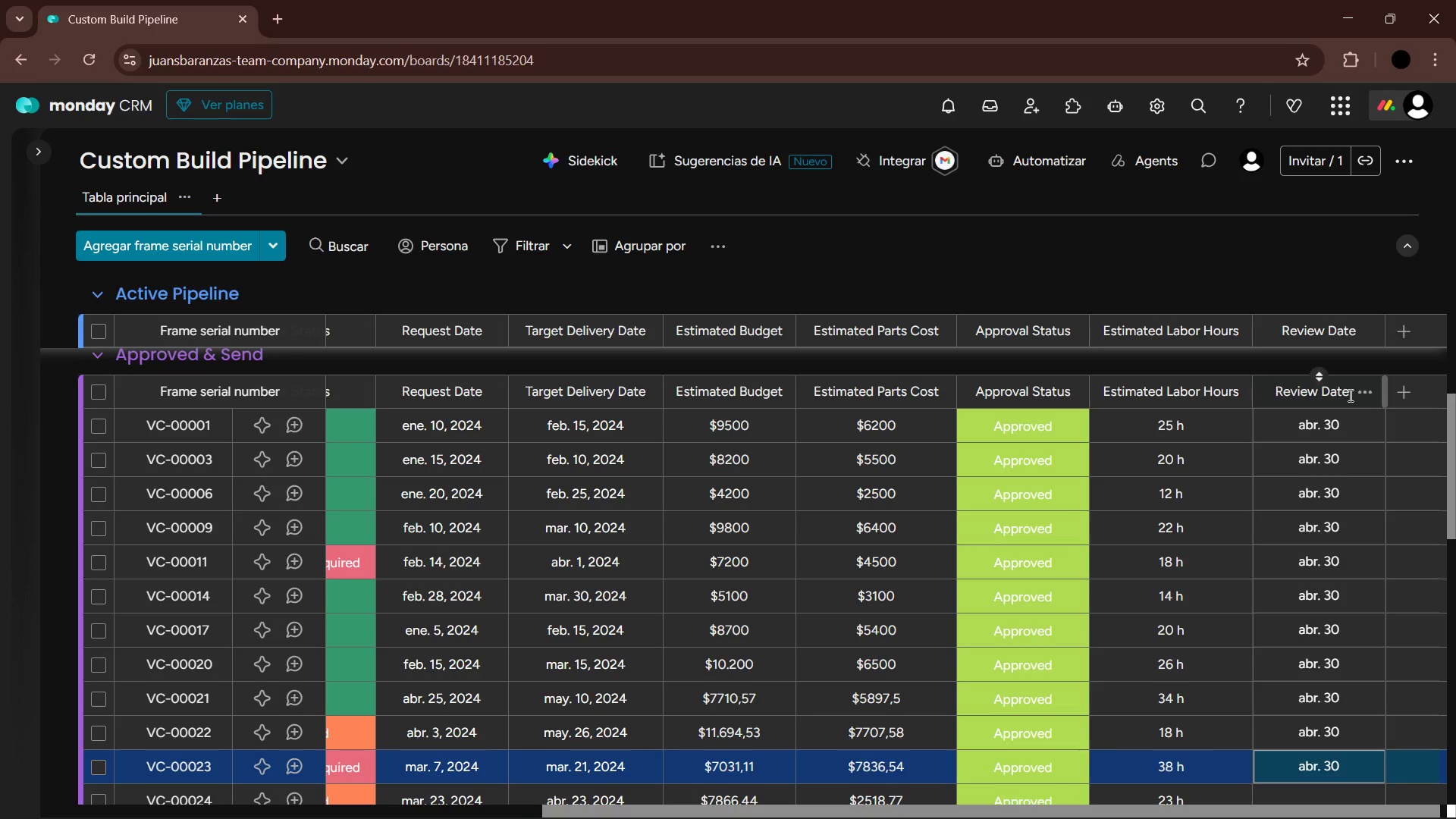 
key(ArrowDown)
 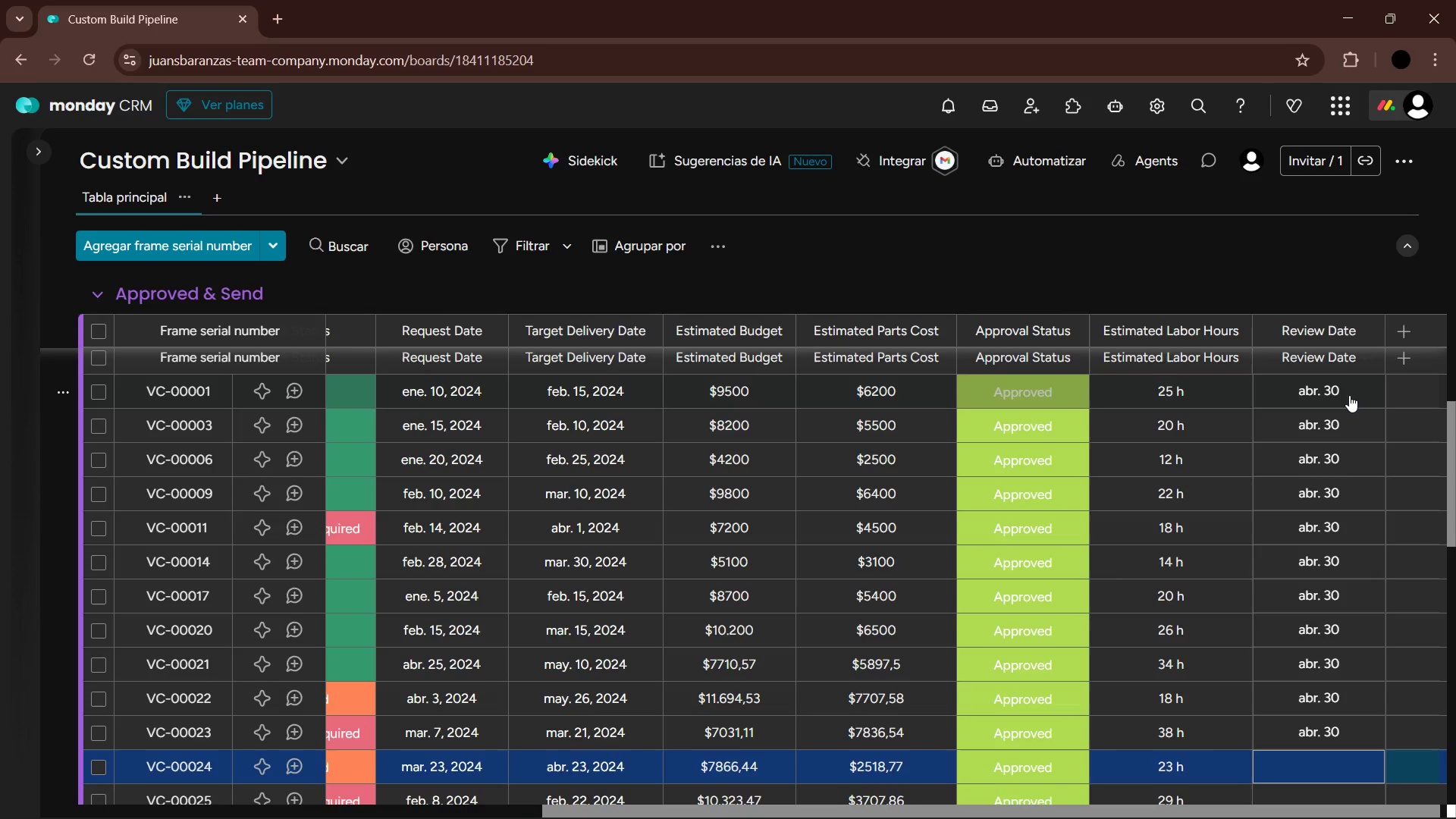 
key(Enter)
 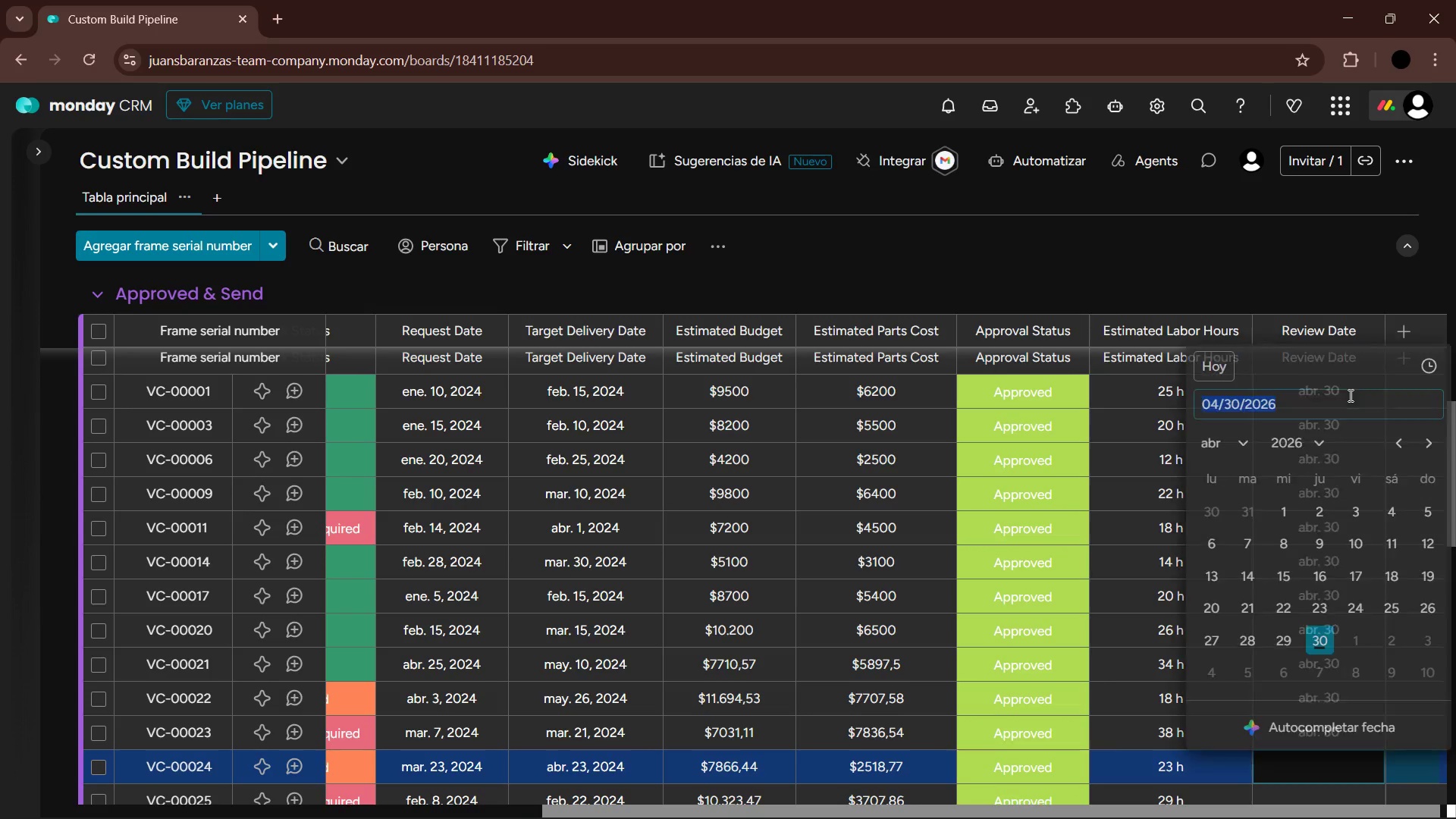 
key(Enter)
 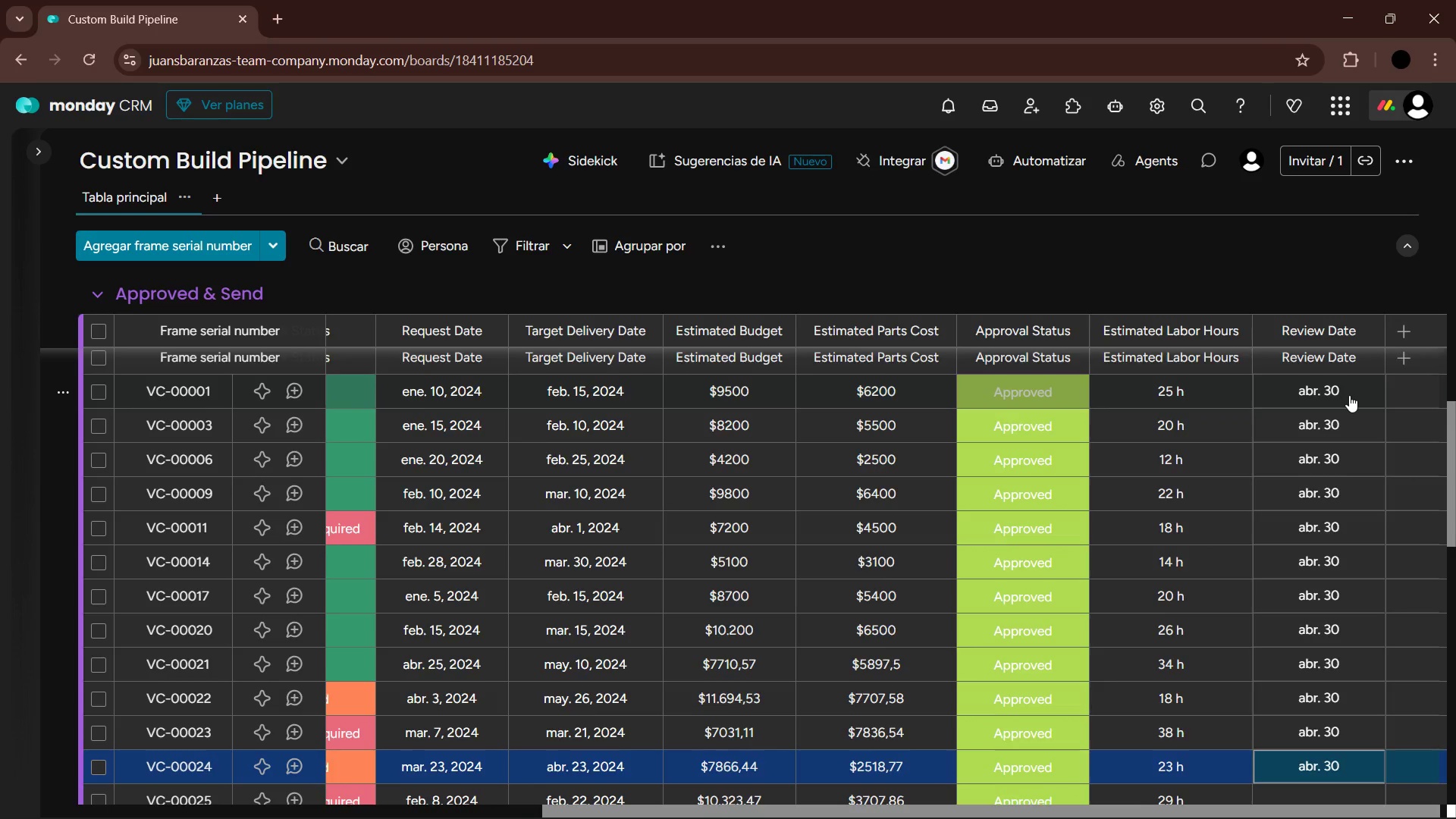 
key(ArrowDown)
 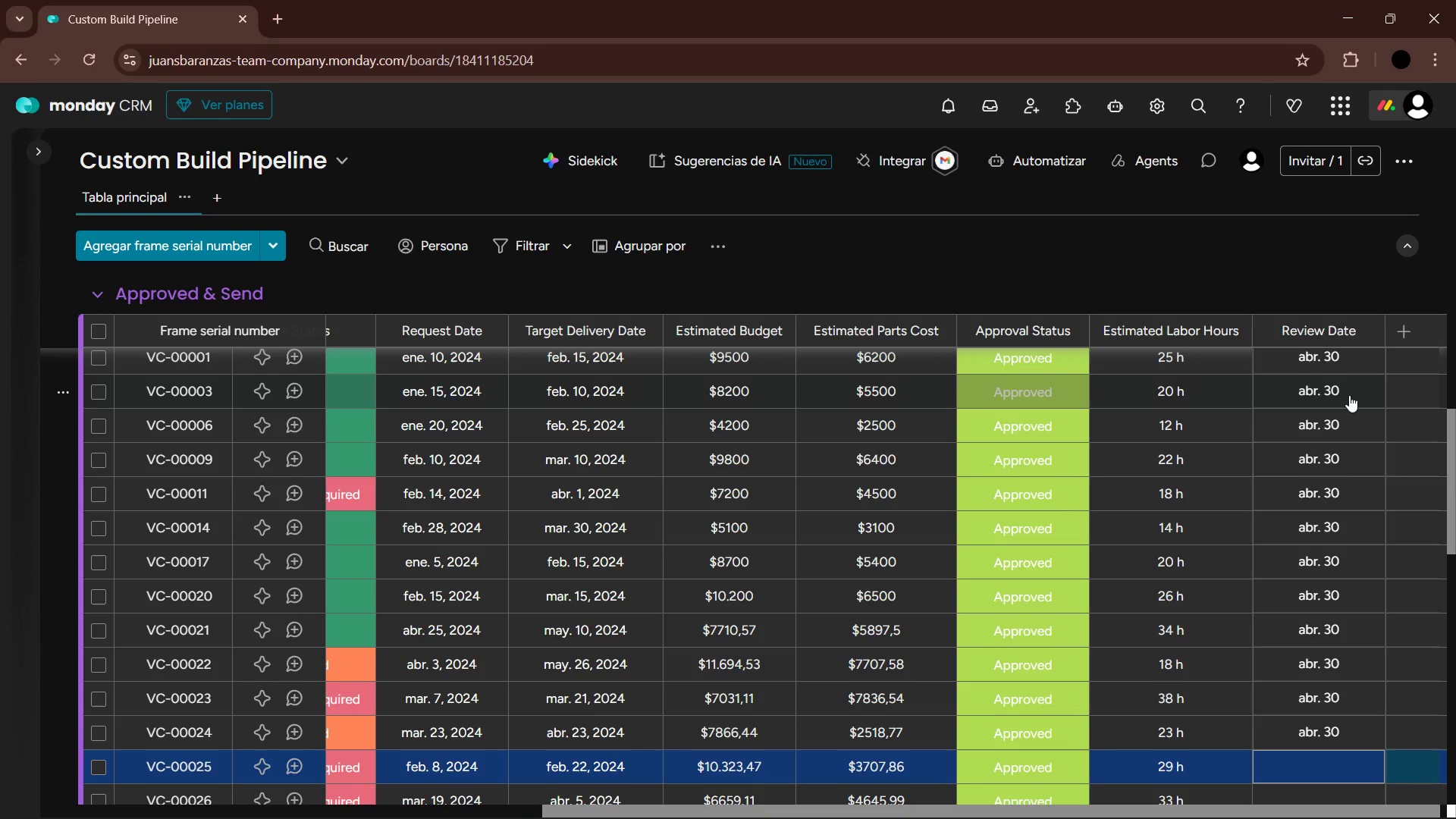 
key(Enter)
 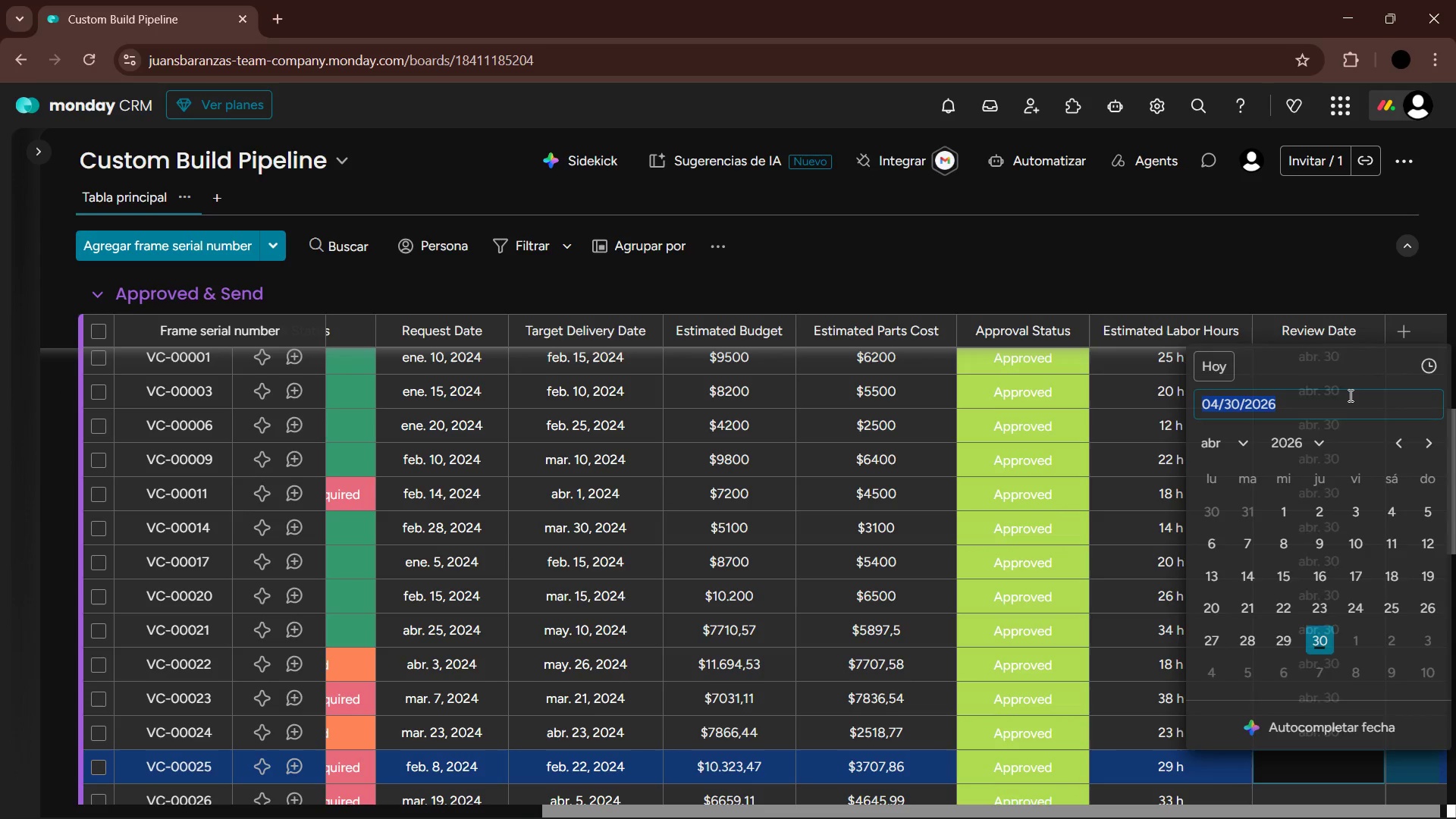 
key(Enter)
 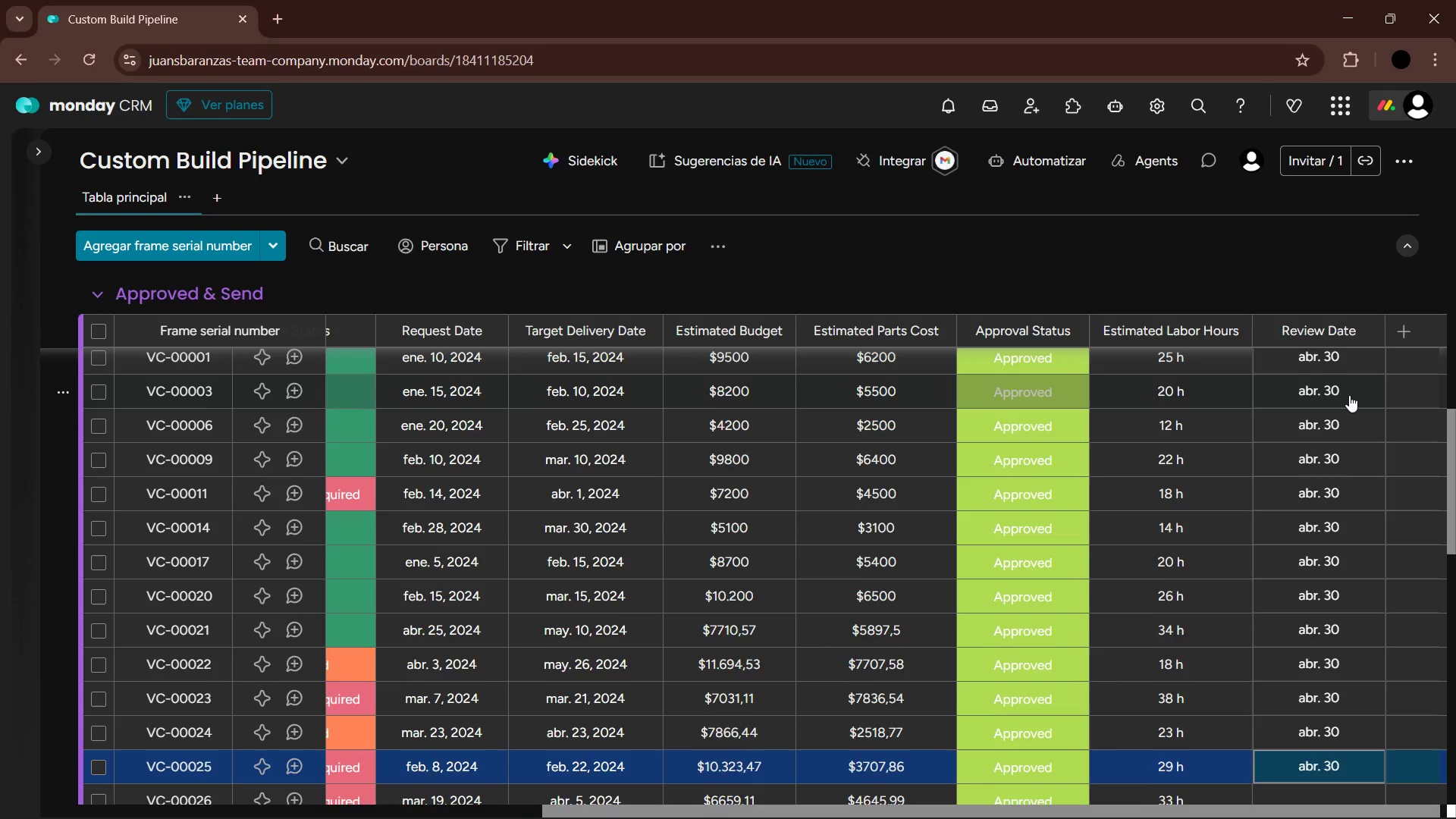 
key(ArrowDown)
 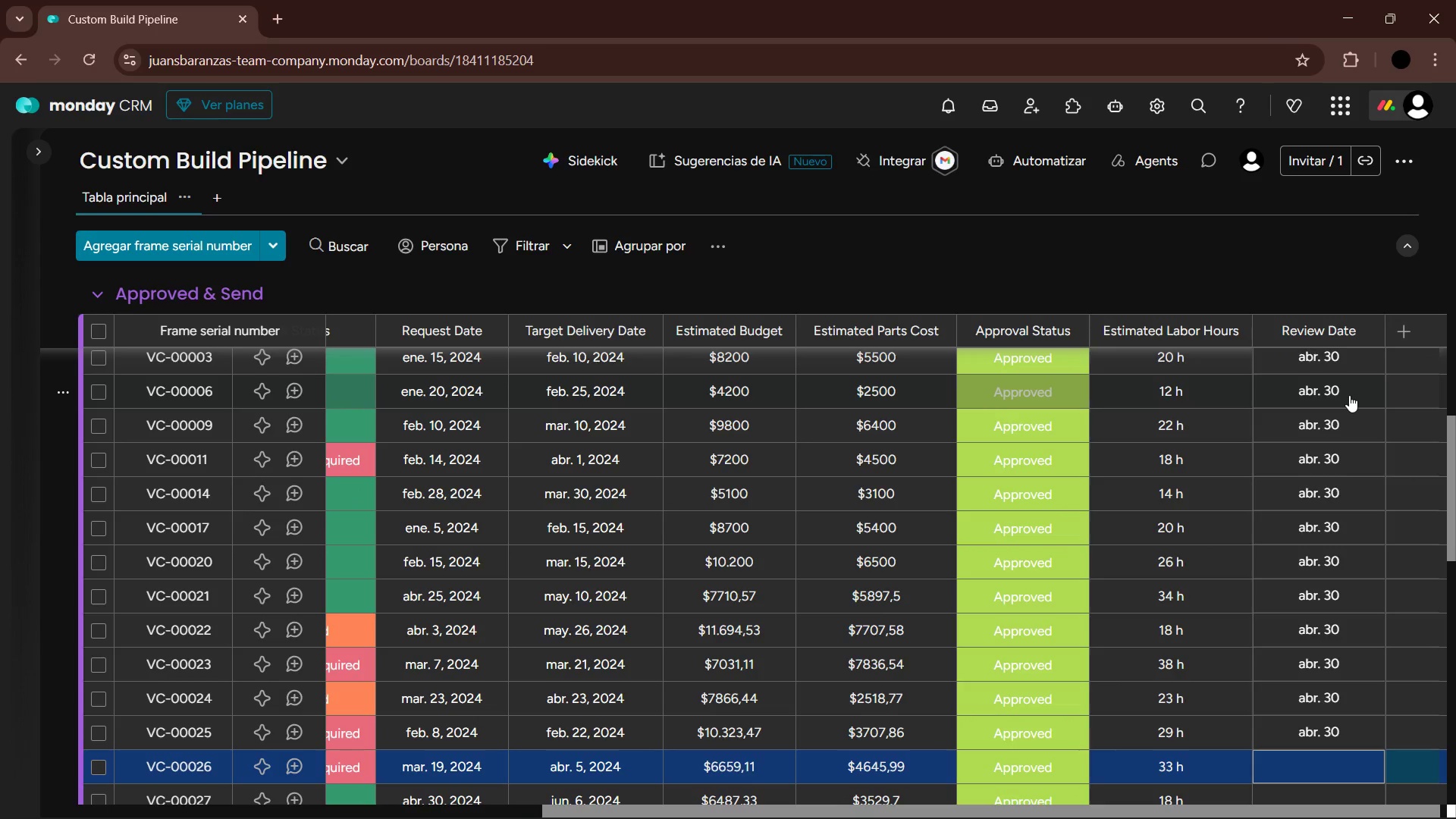 
key(Enter)
 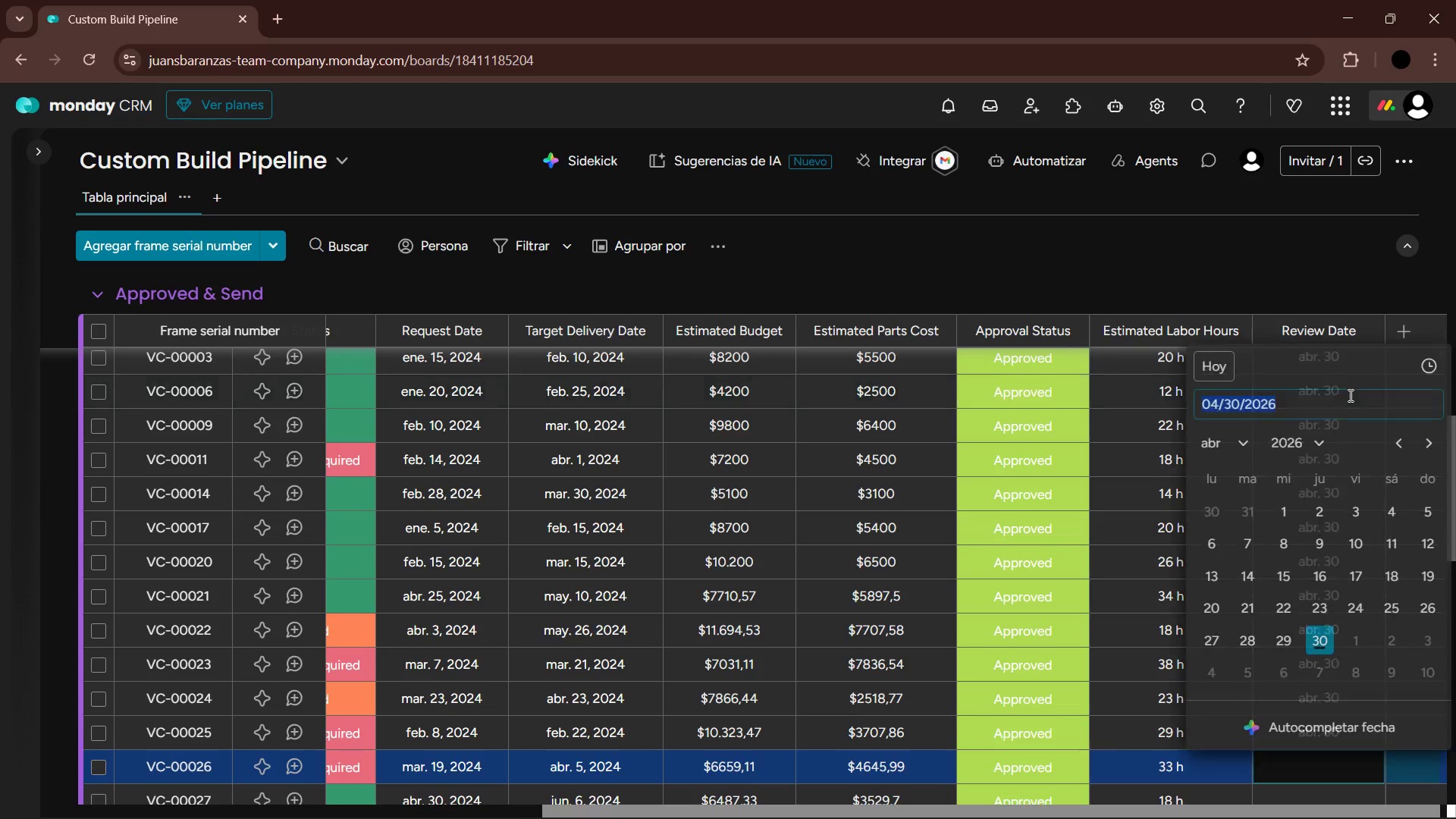 
key(Enter)
 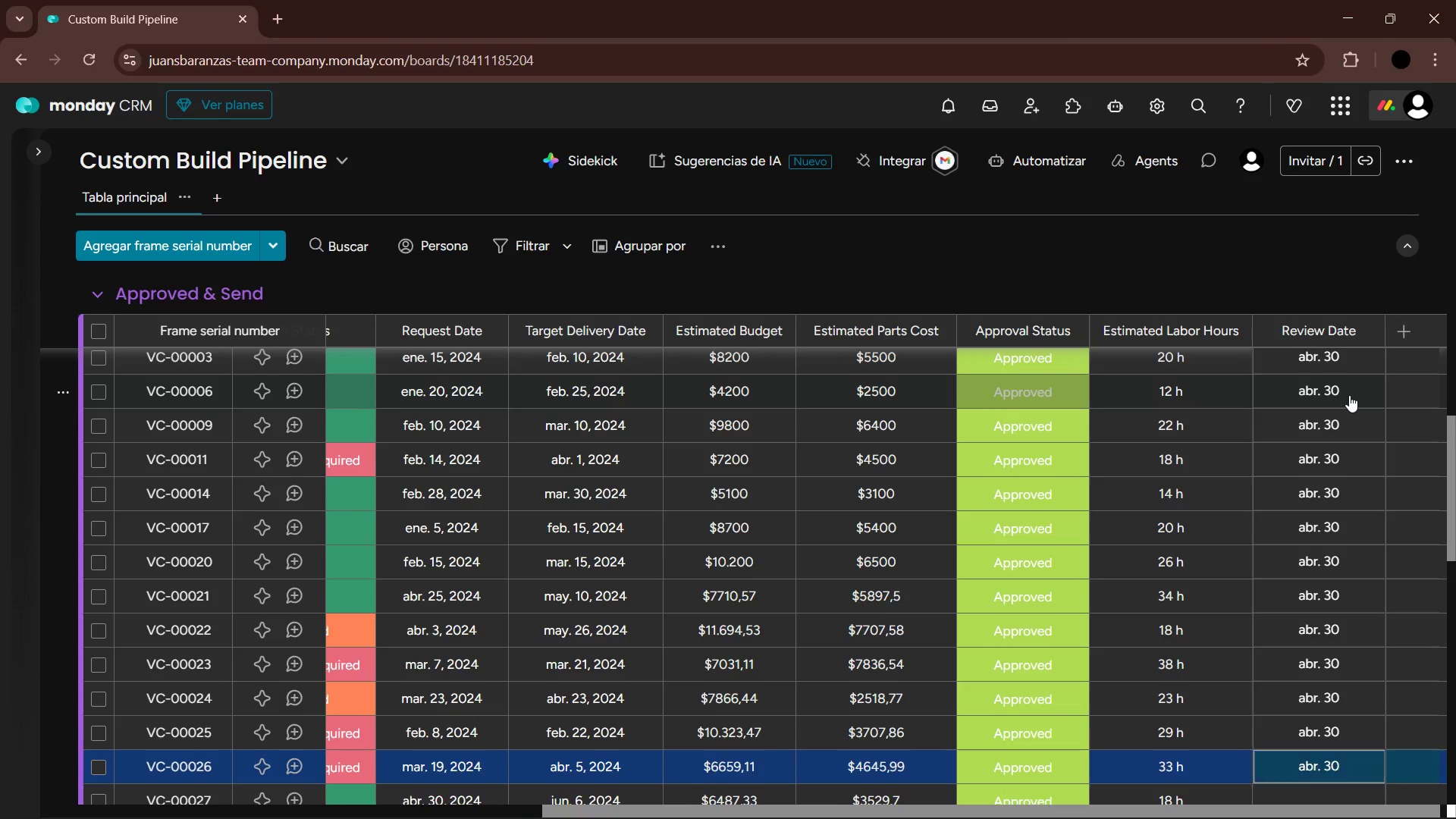 
key(ArrowDown)
 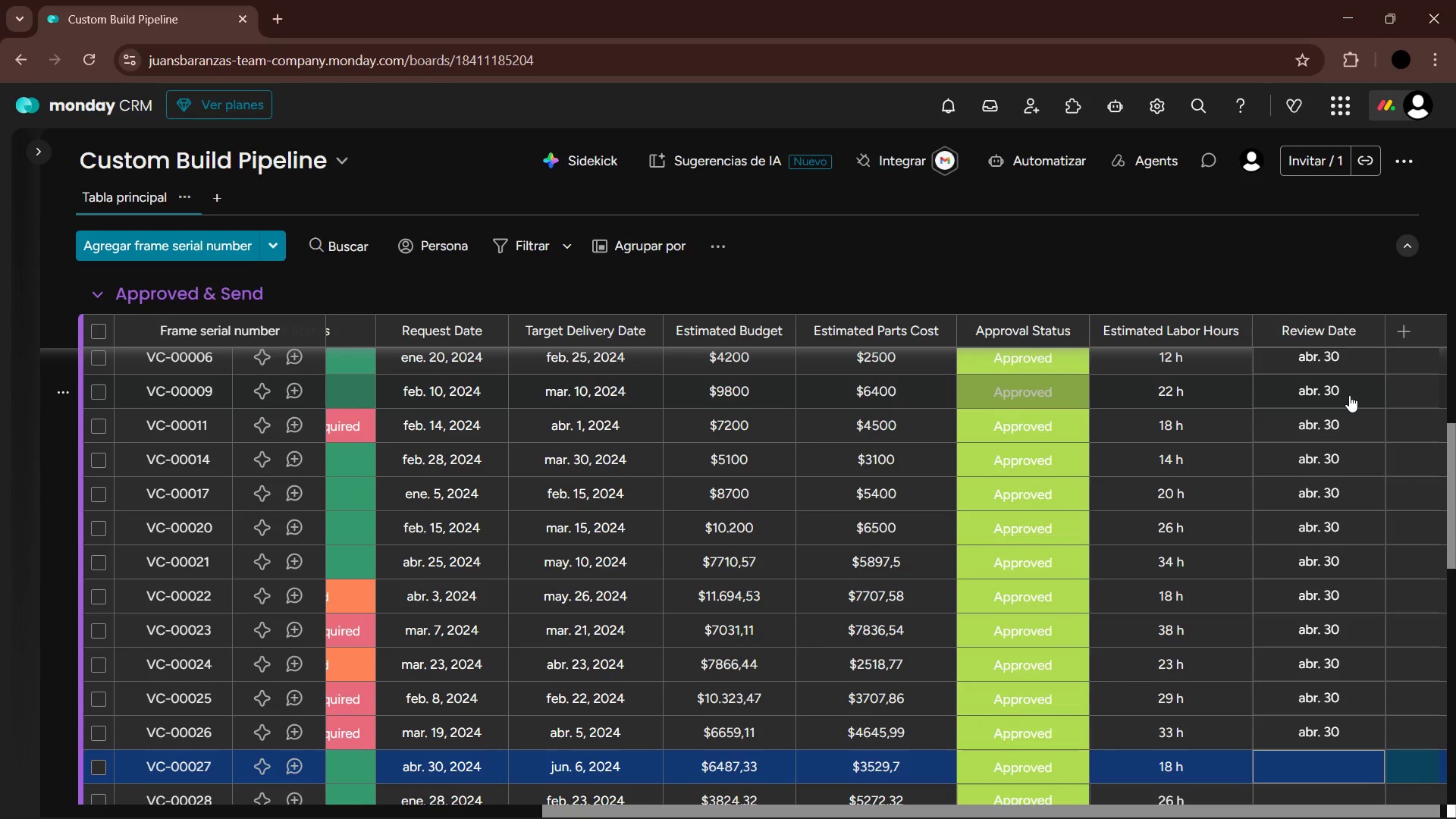 
key(Enter)
 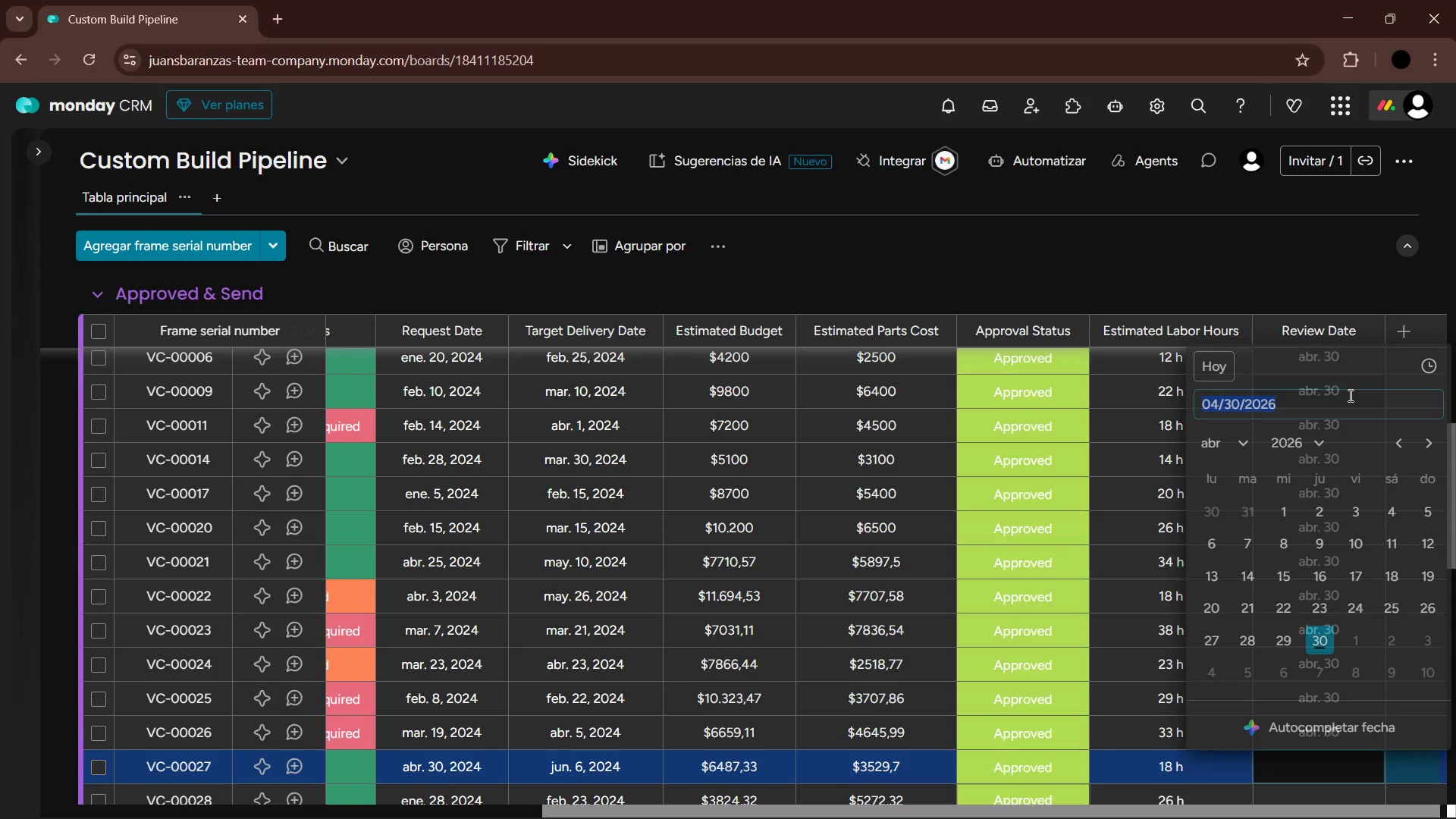 
key(Enter)
 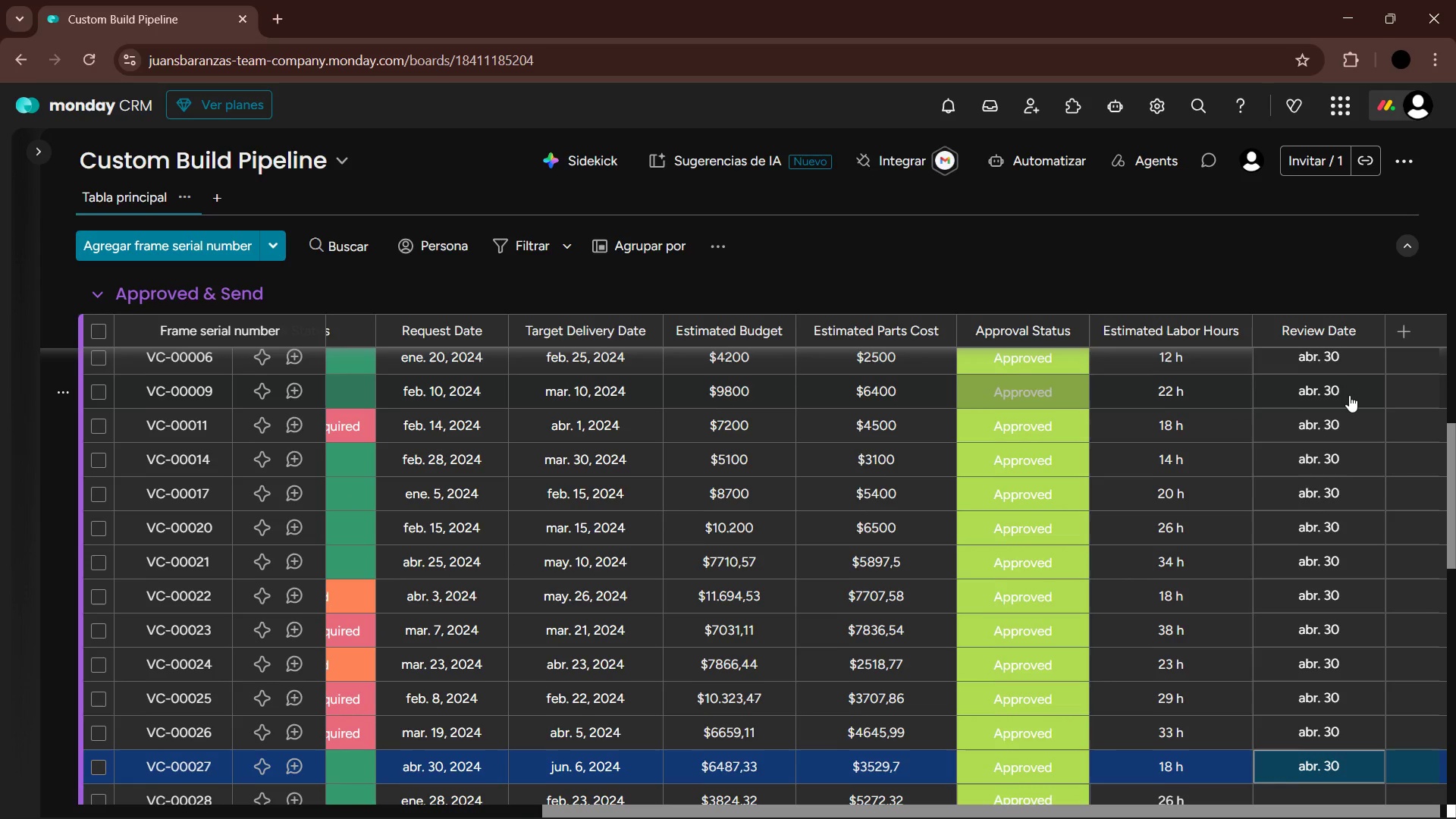 
key(ArrowDown)
 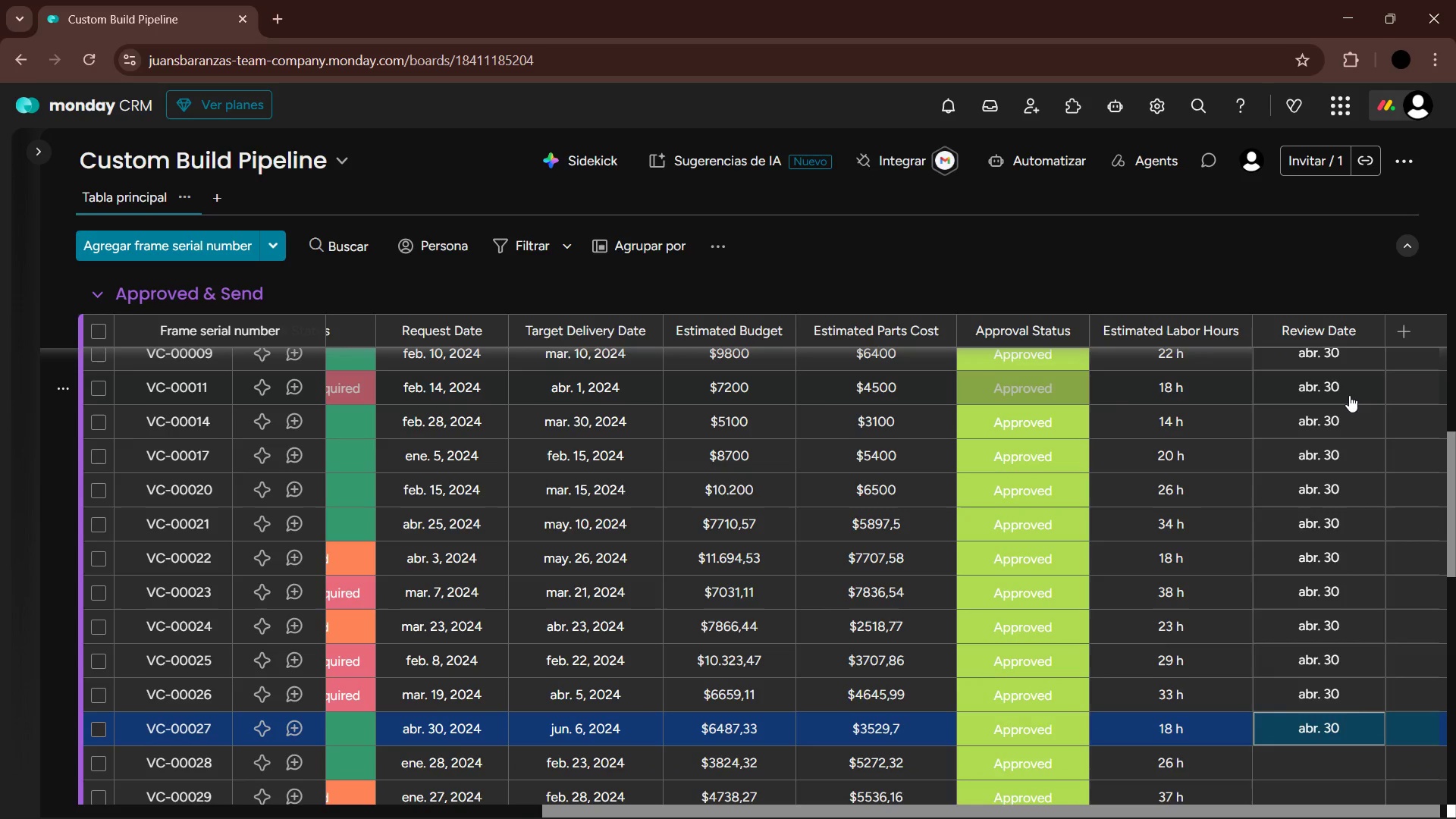 
key(Enter)
 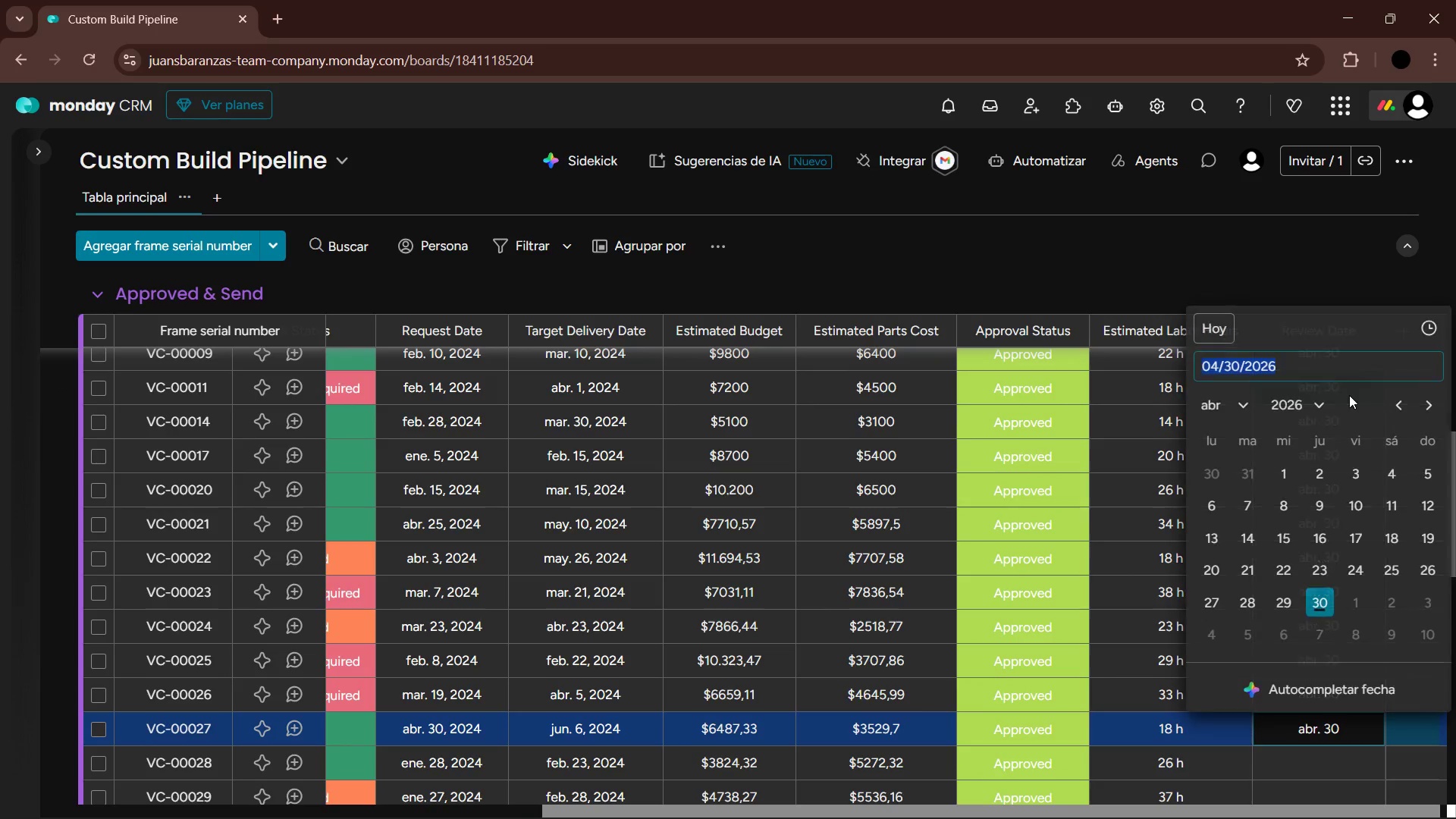 
key(Enter)
 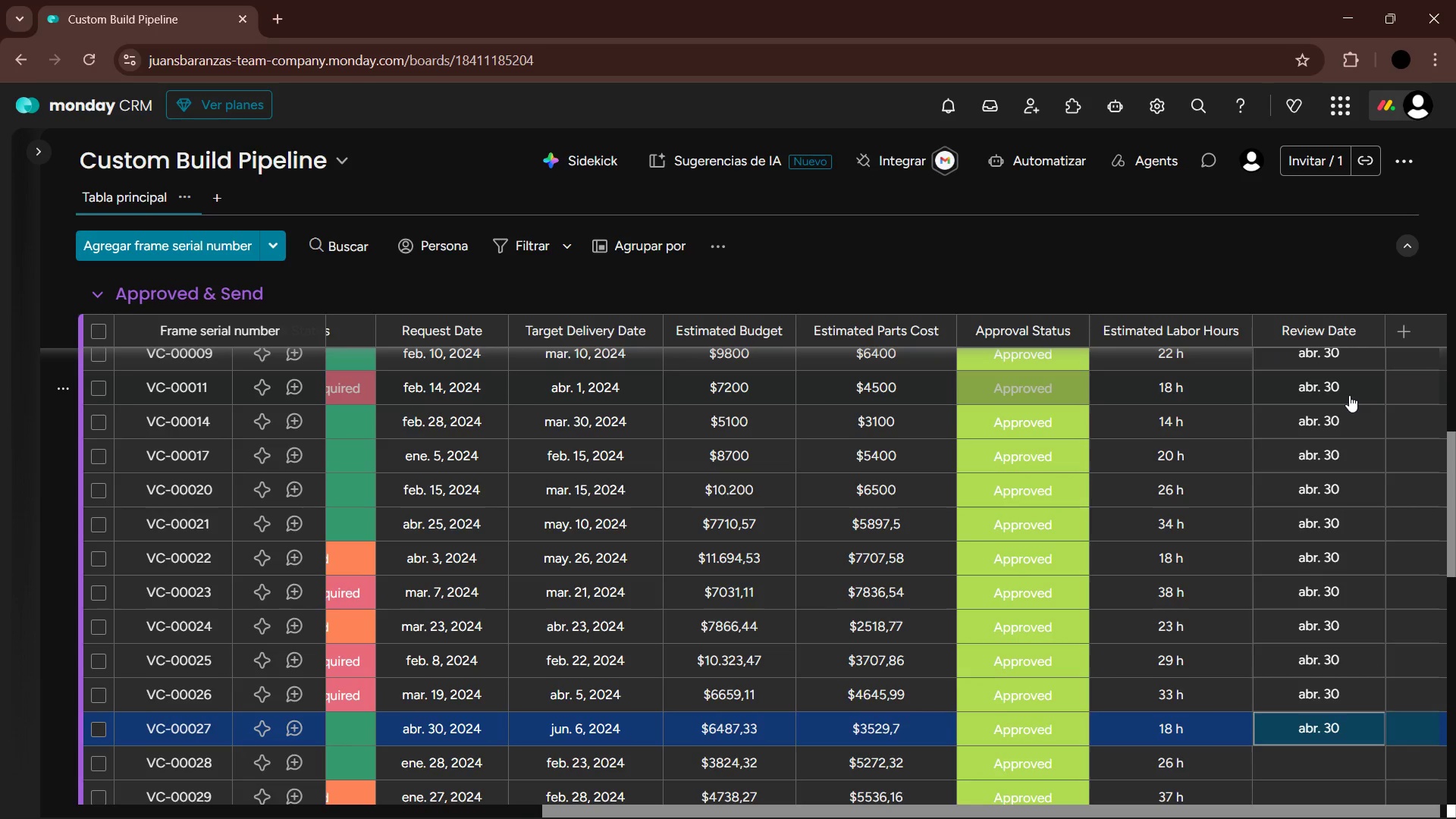 
key(ArrowDown)
 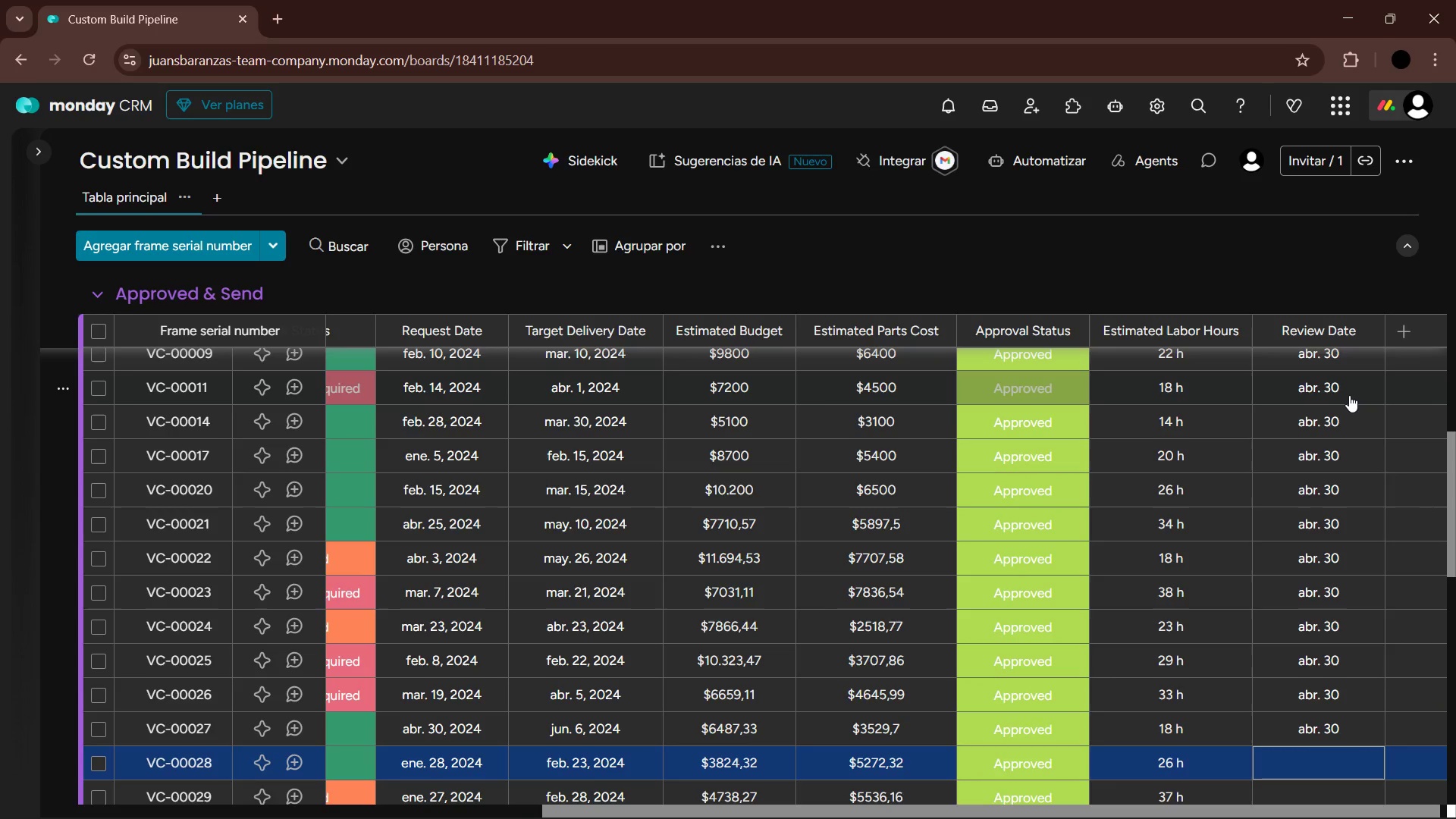 
key(Enter)
 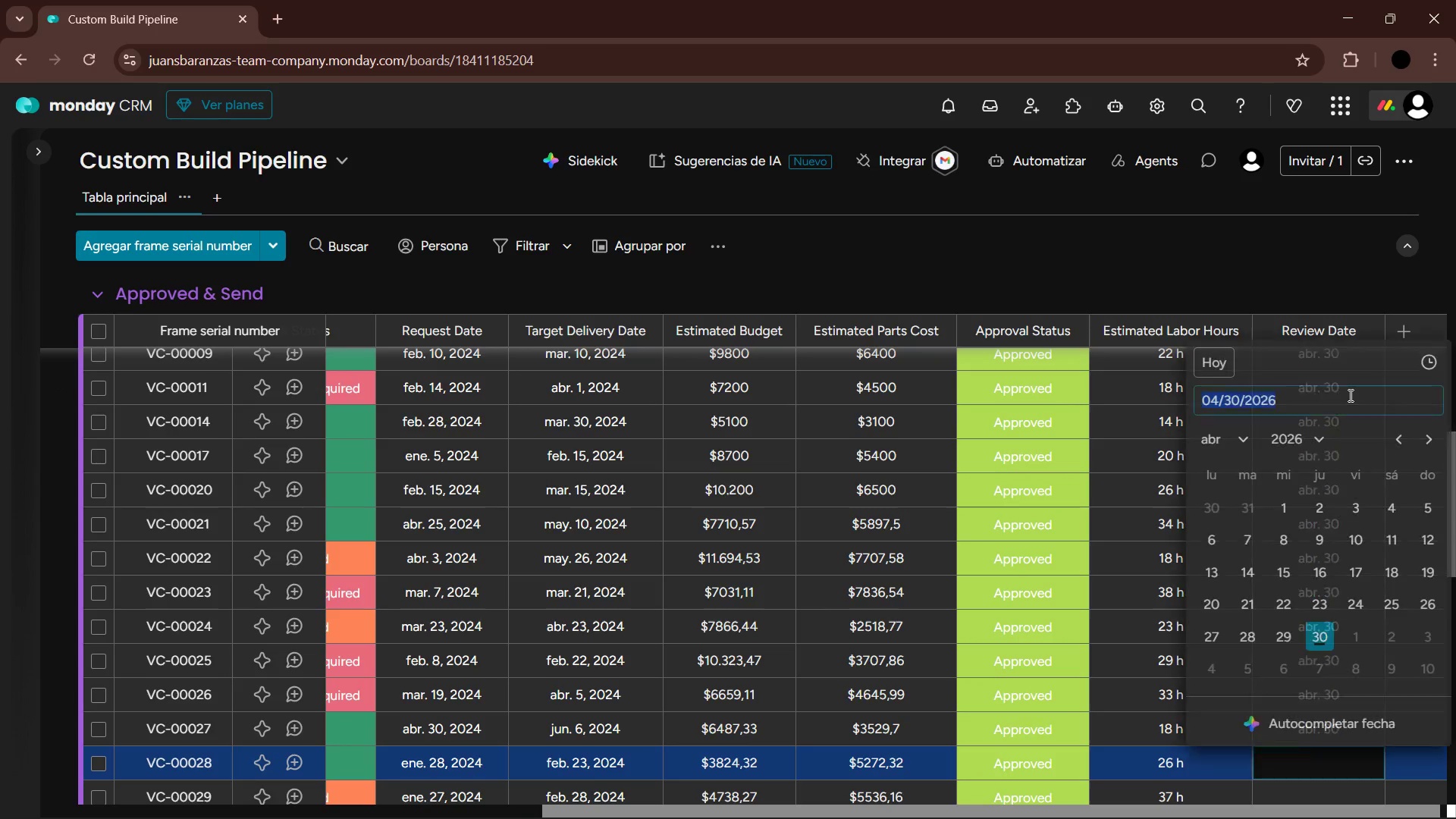 
key(Enter)
 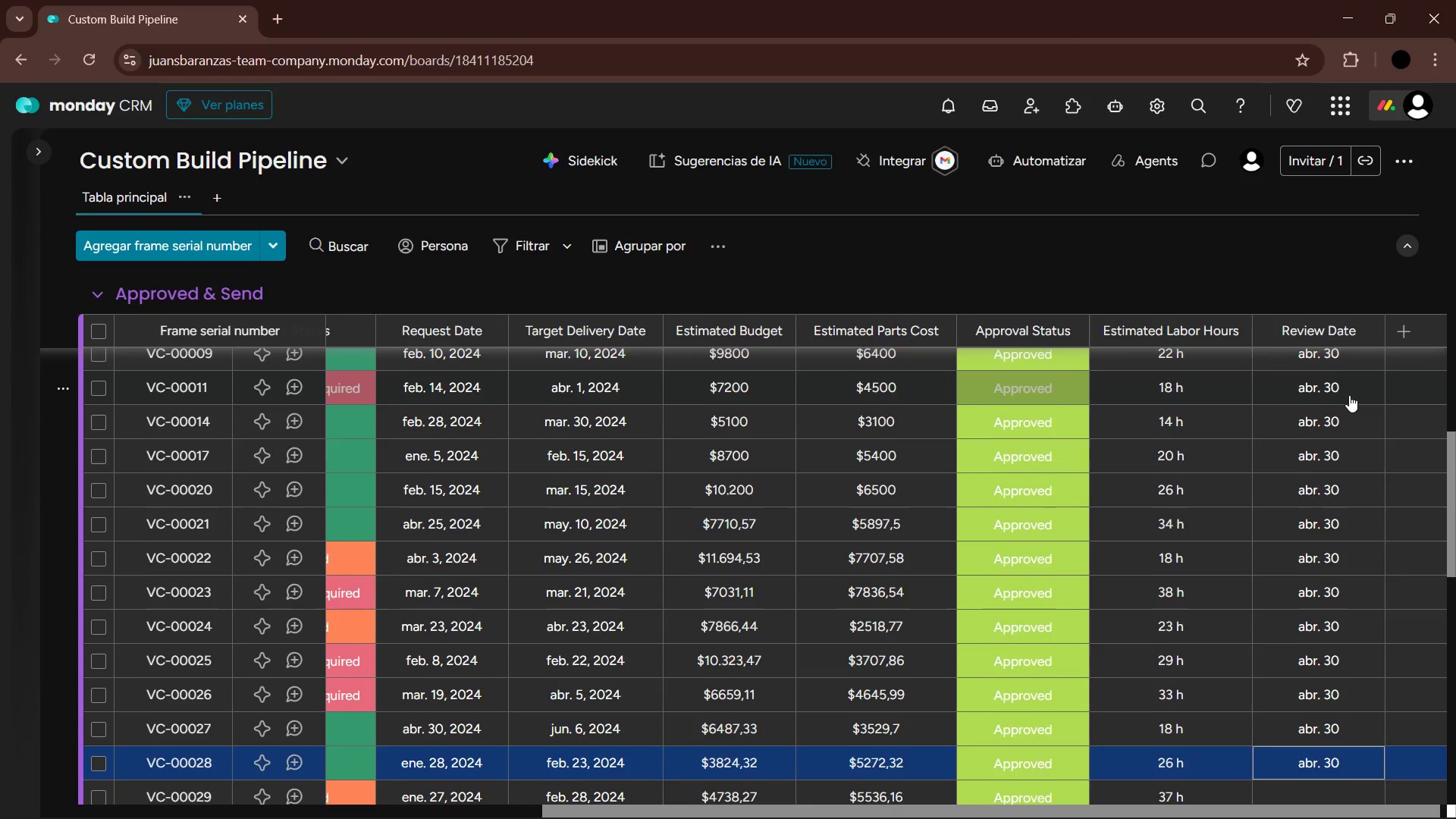 
key(ArrowDown)
 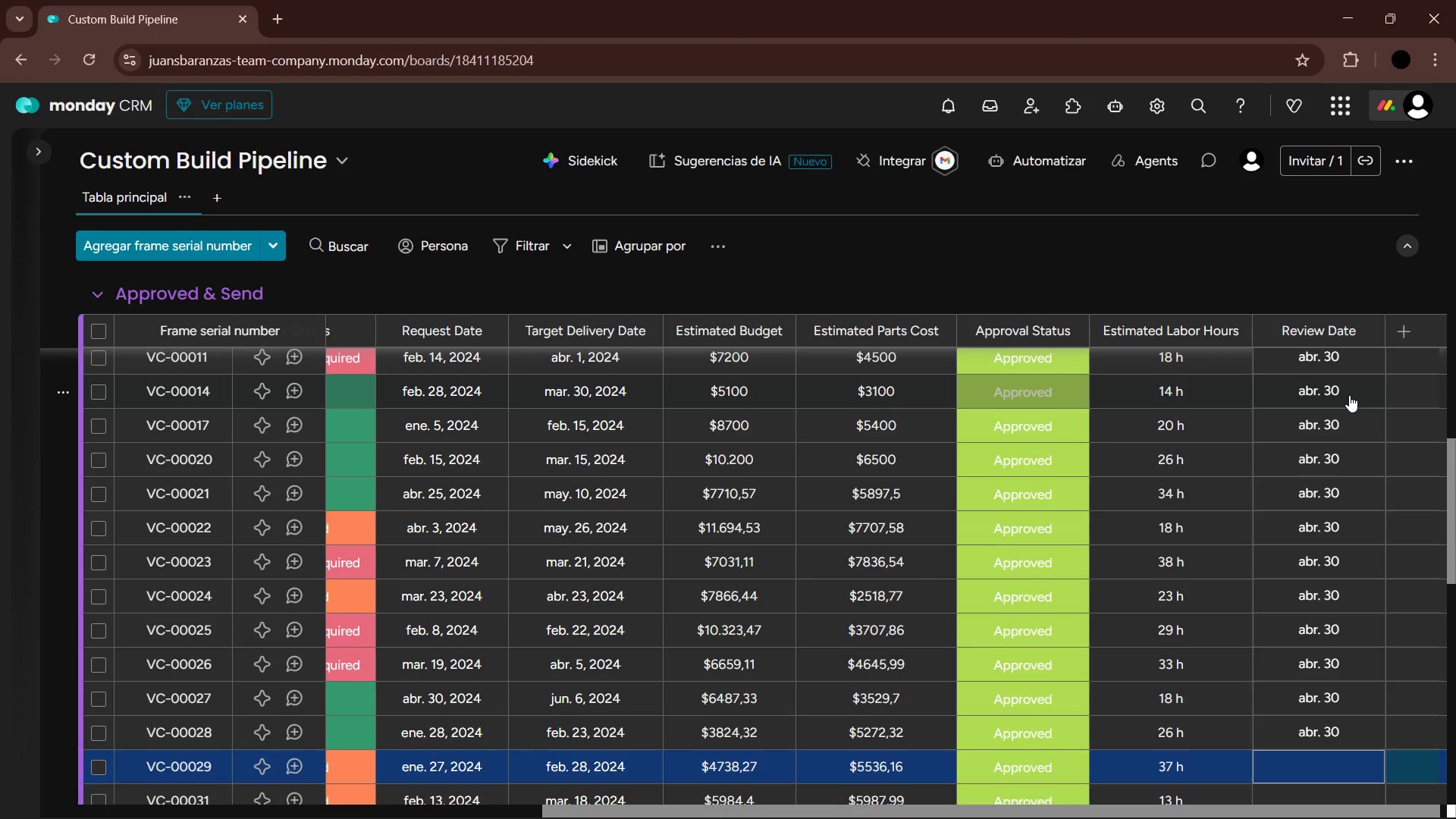 
key(Enter)
 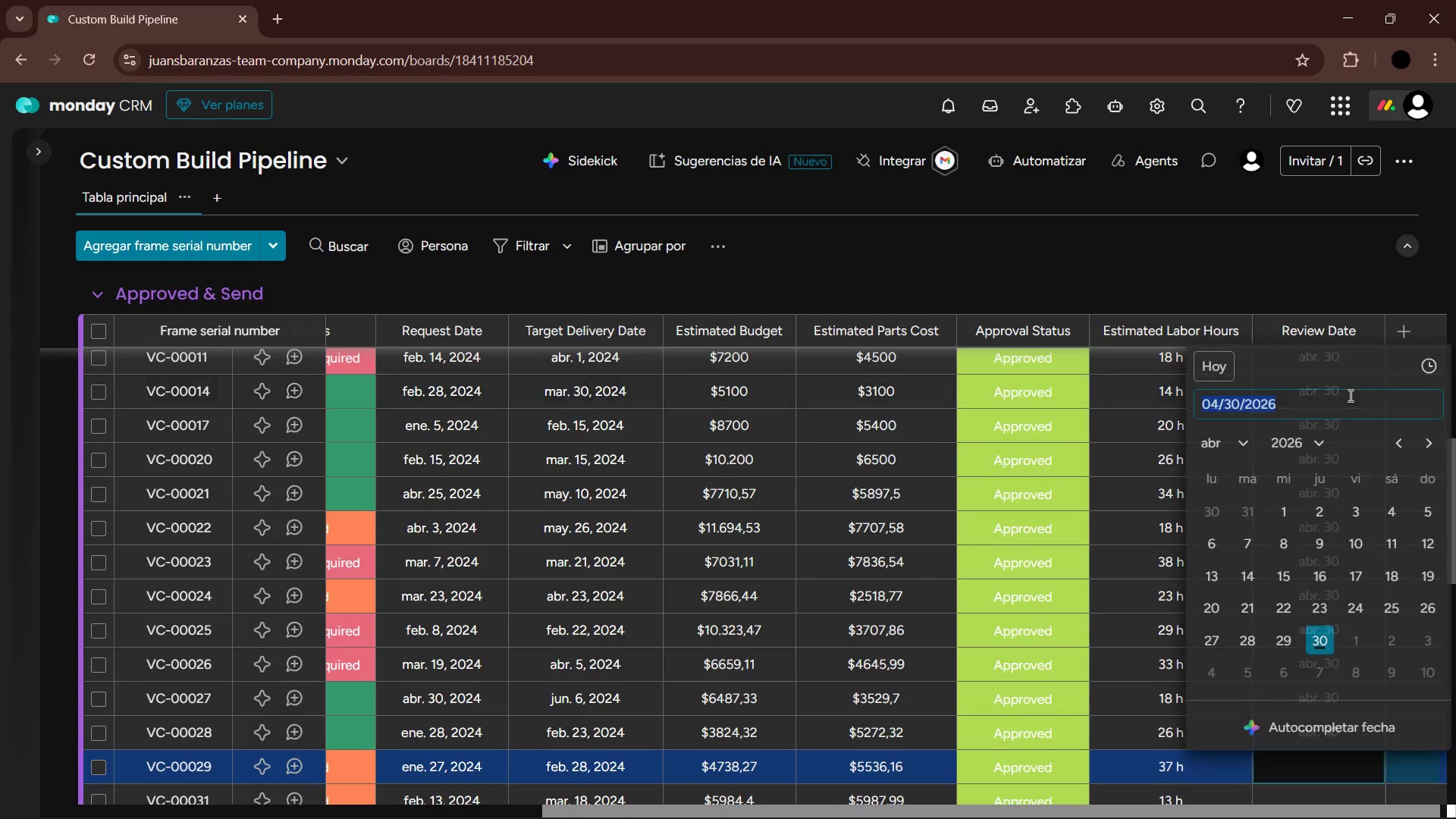 
key(Enter)
 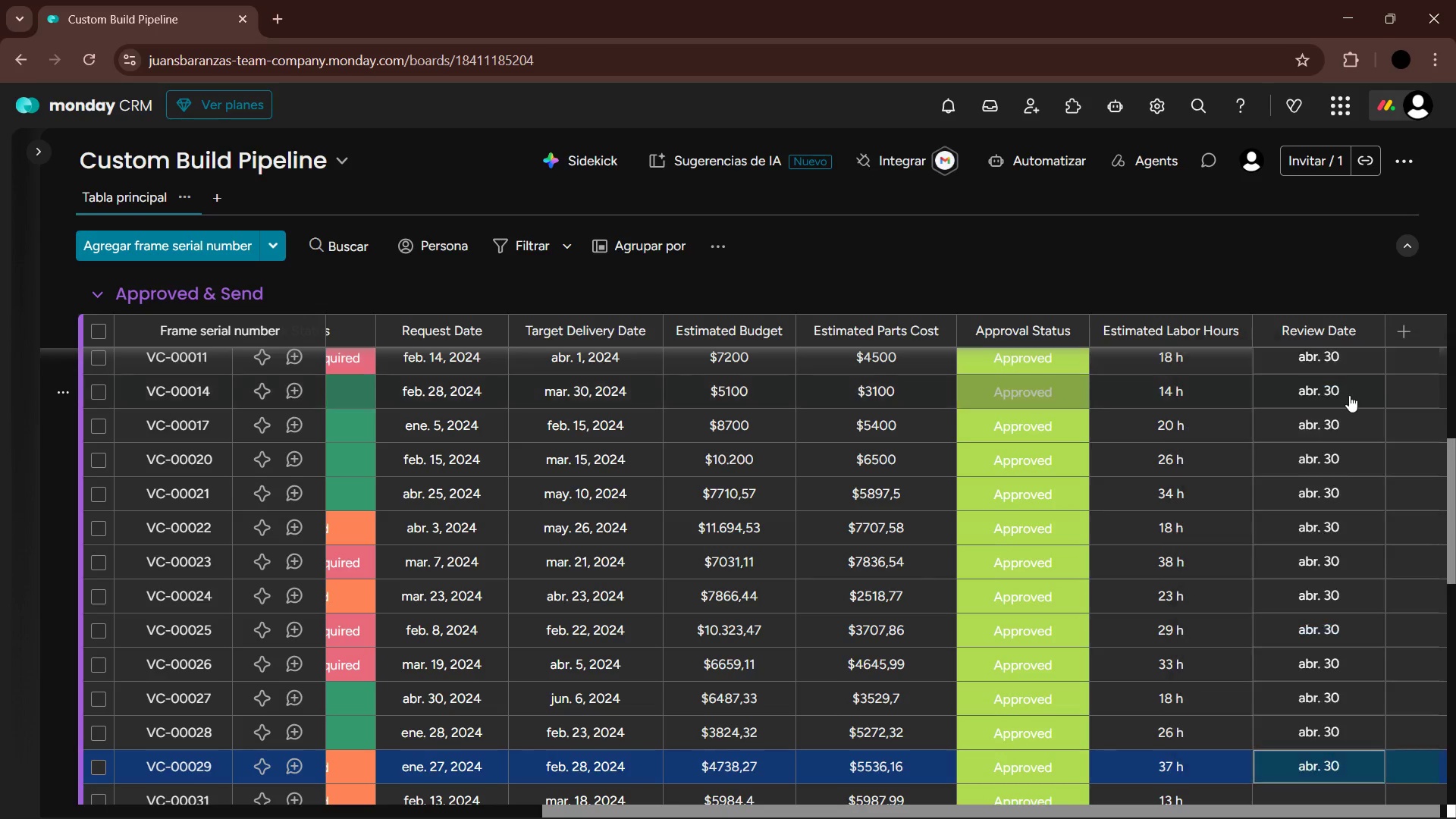 
key(ArrowDown)
 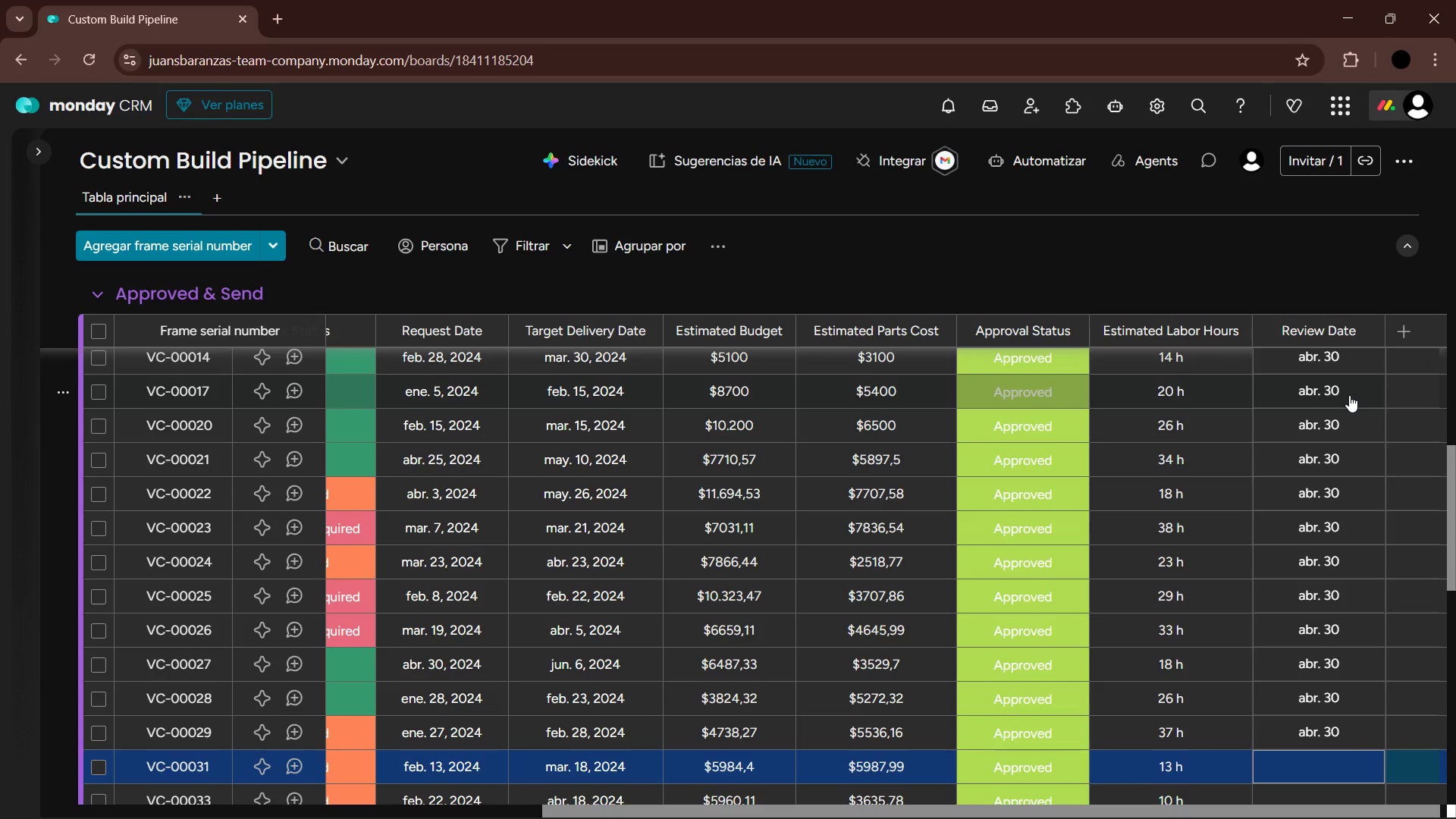 
key(Enter)
 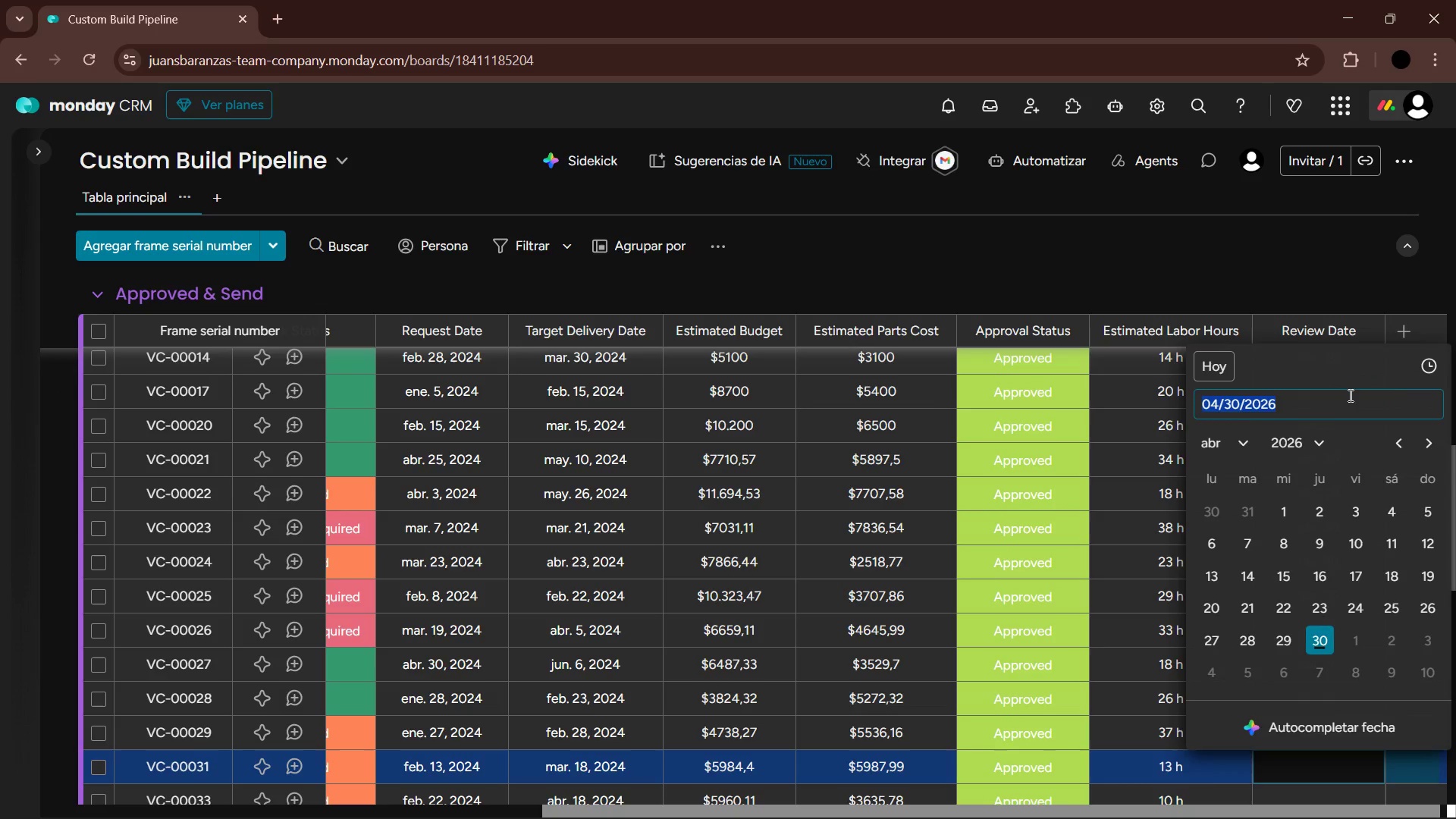 
key(Enter)
 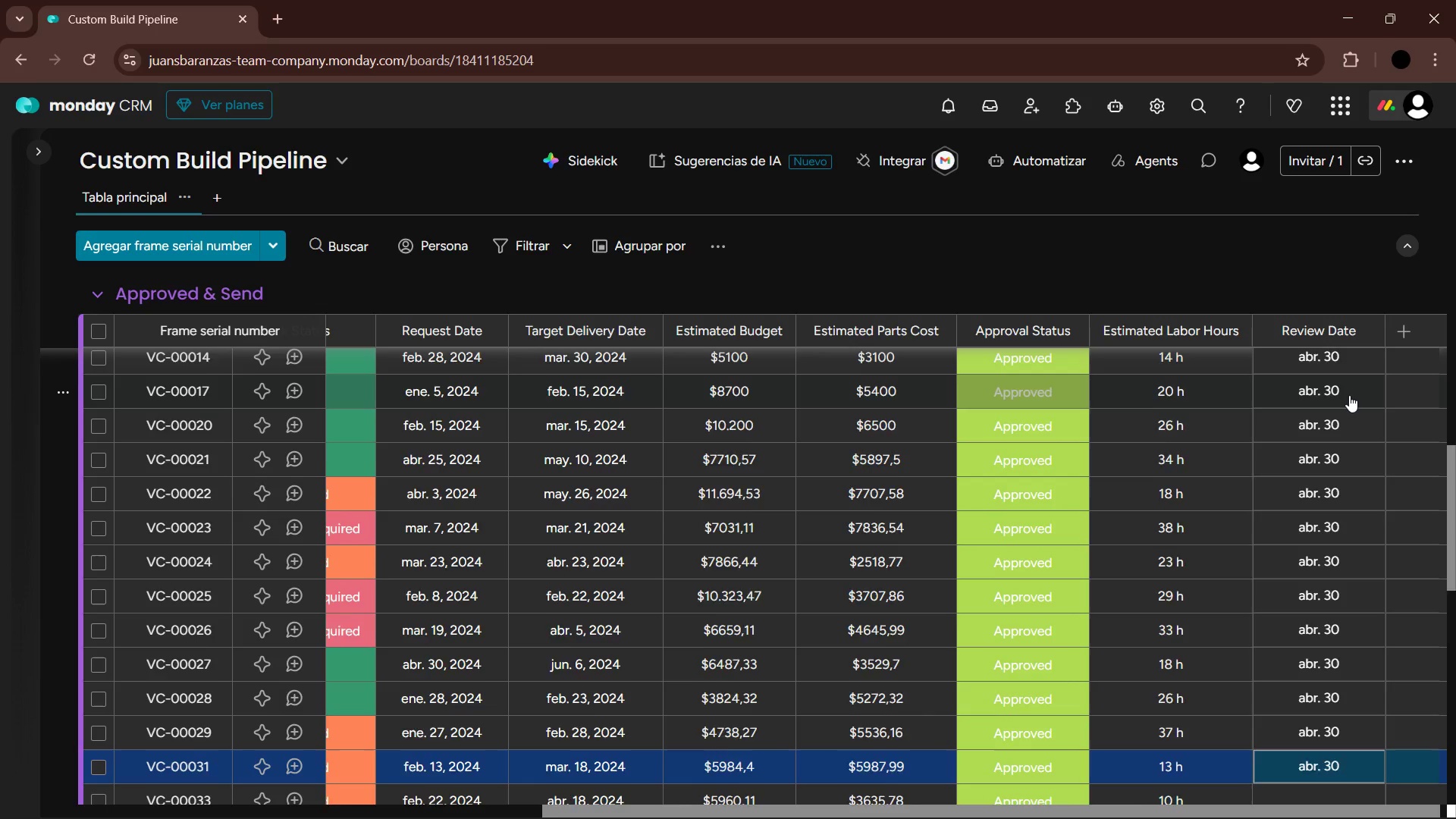 
key(ArrowDown)
 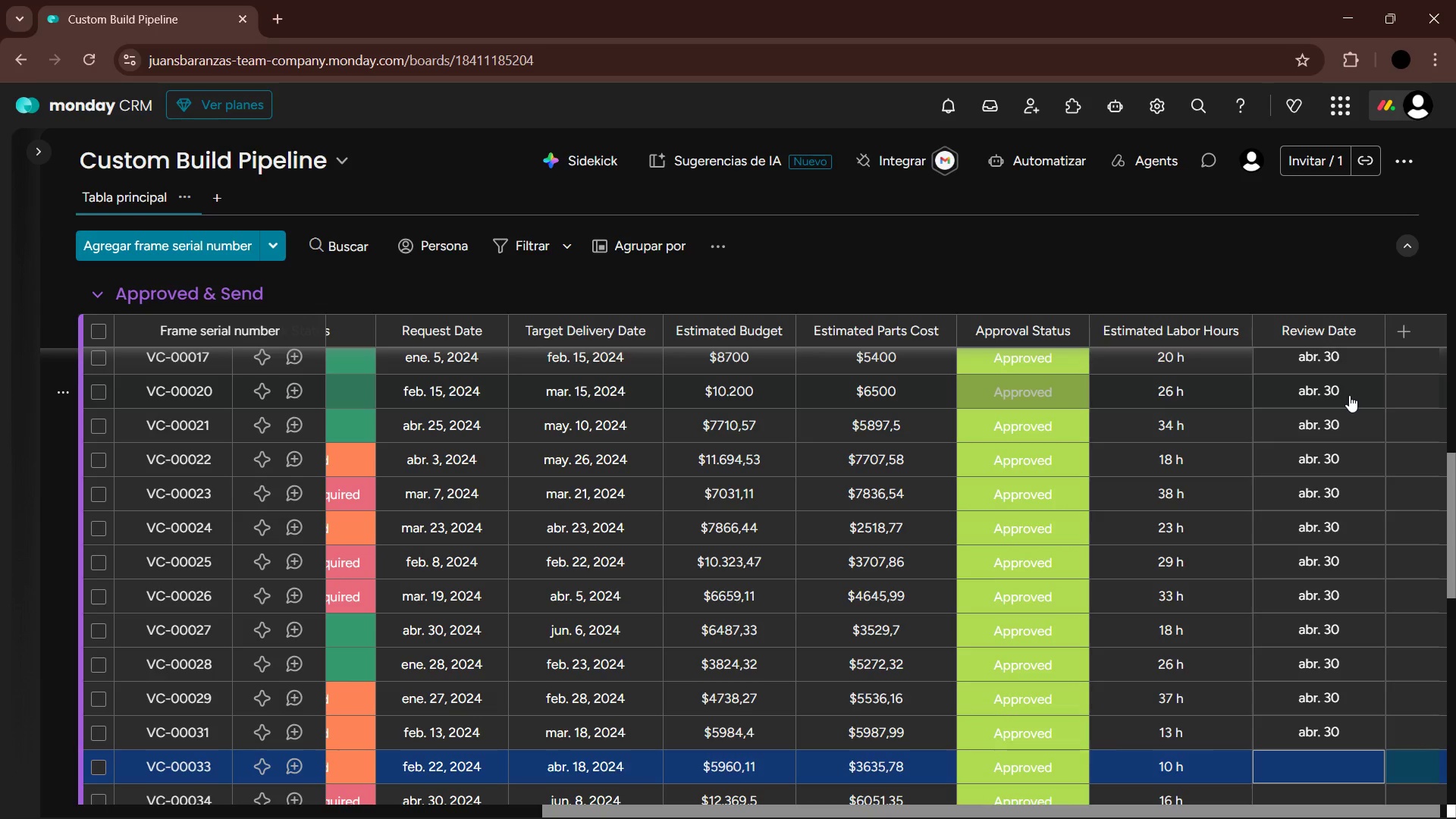 
key(Enter)
 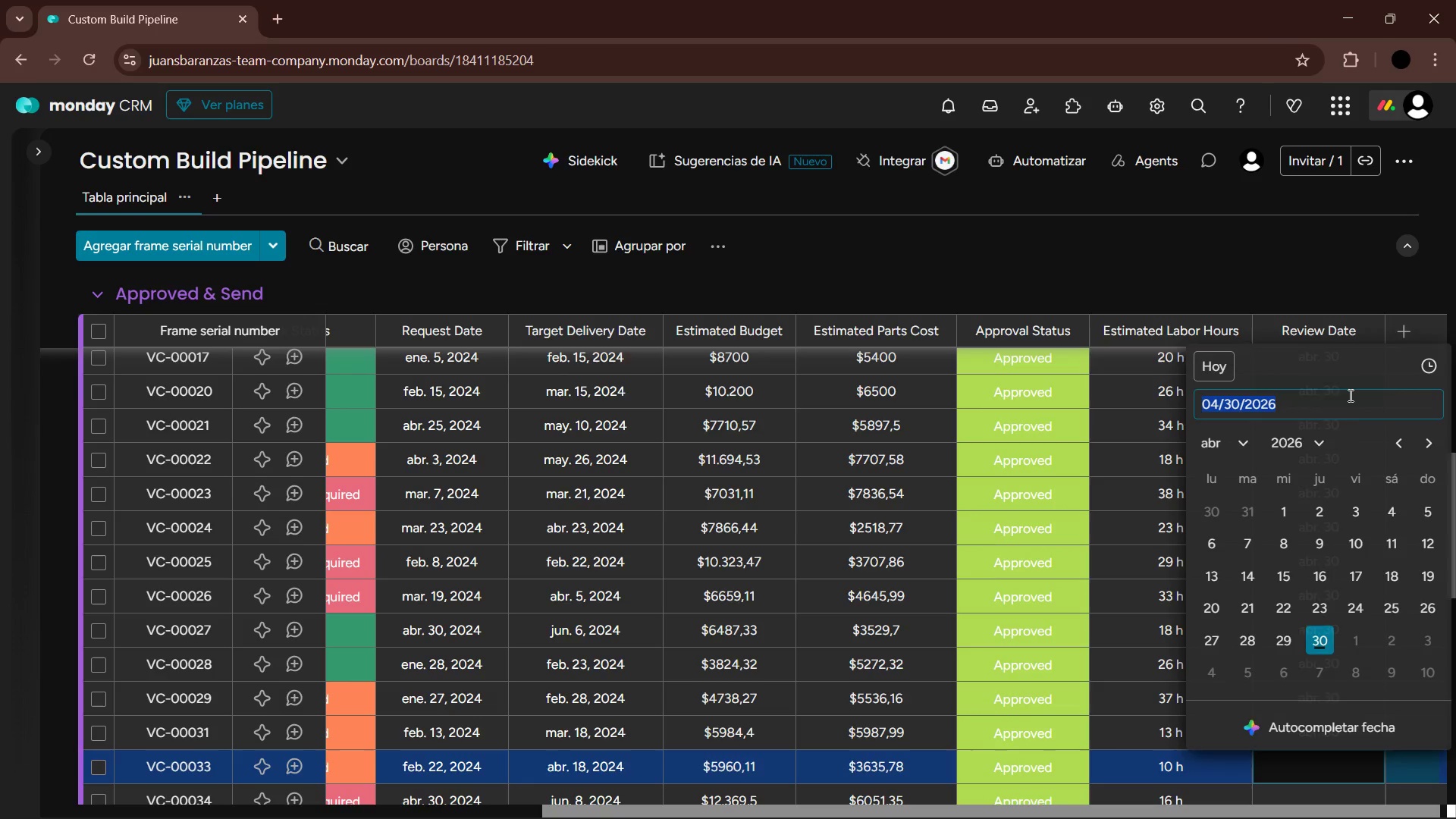 
key(Enter)
 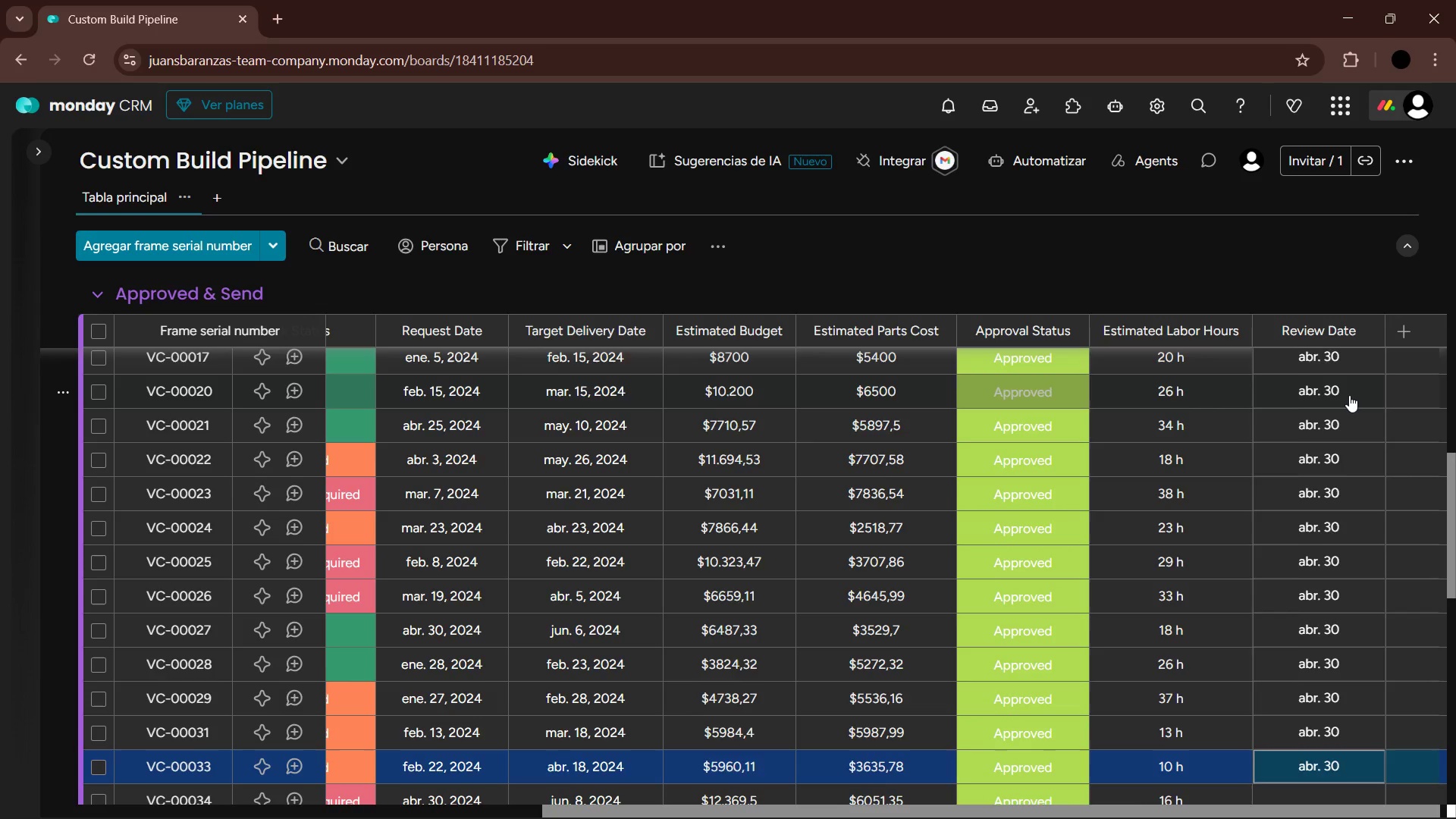 
key(ArrowDown)
 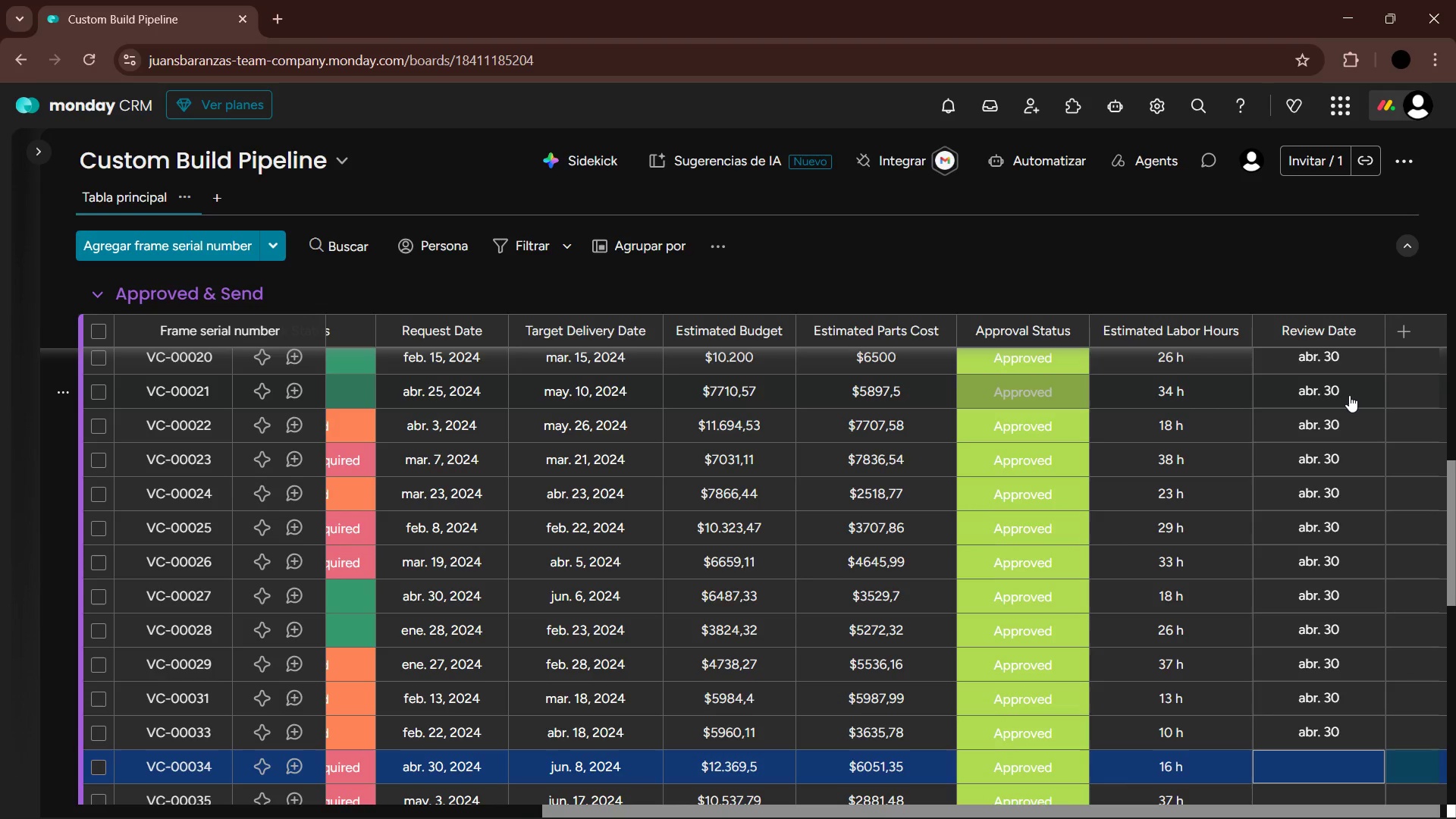 
key(Enter)
 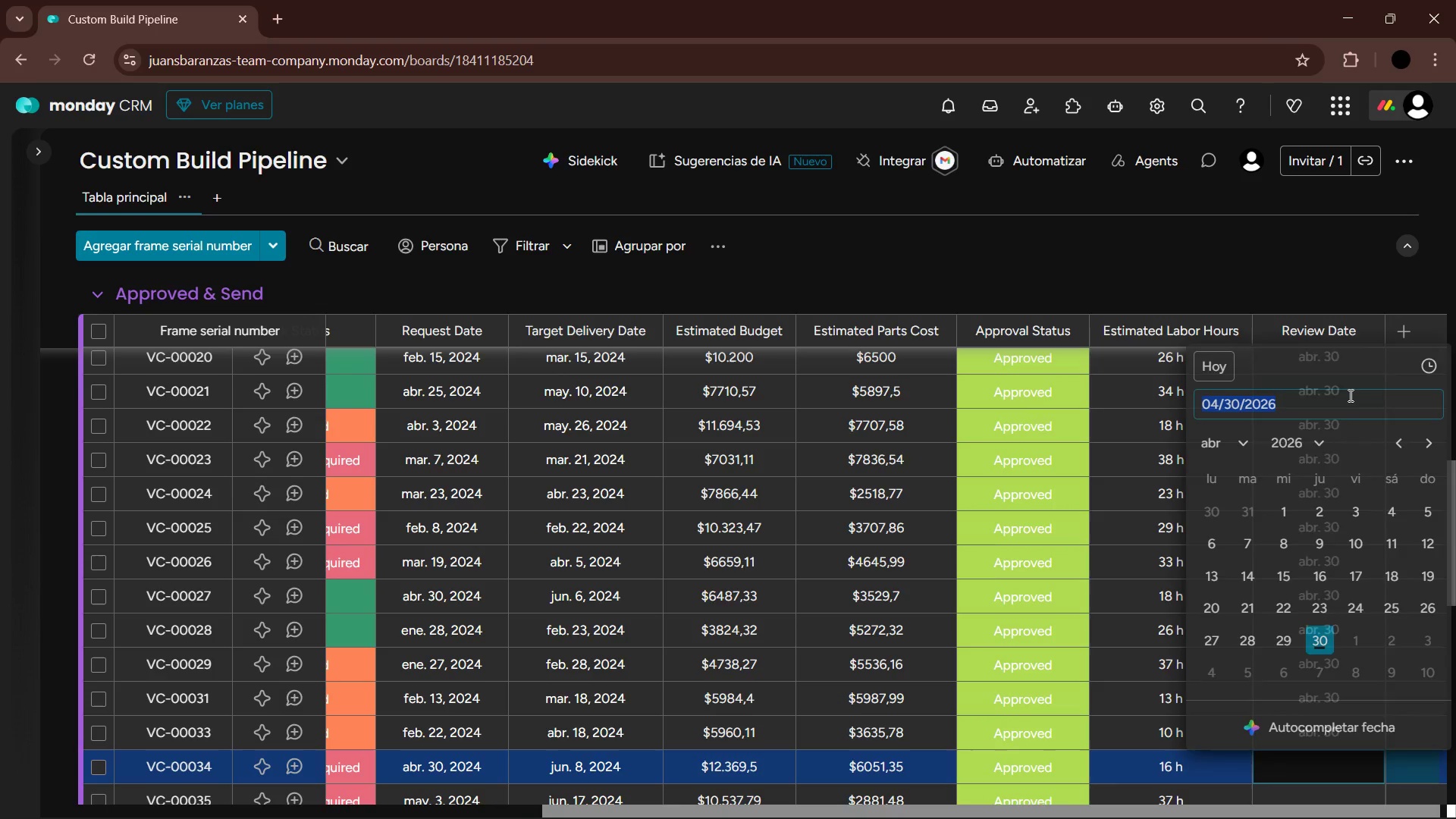 
key(Enter)
 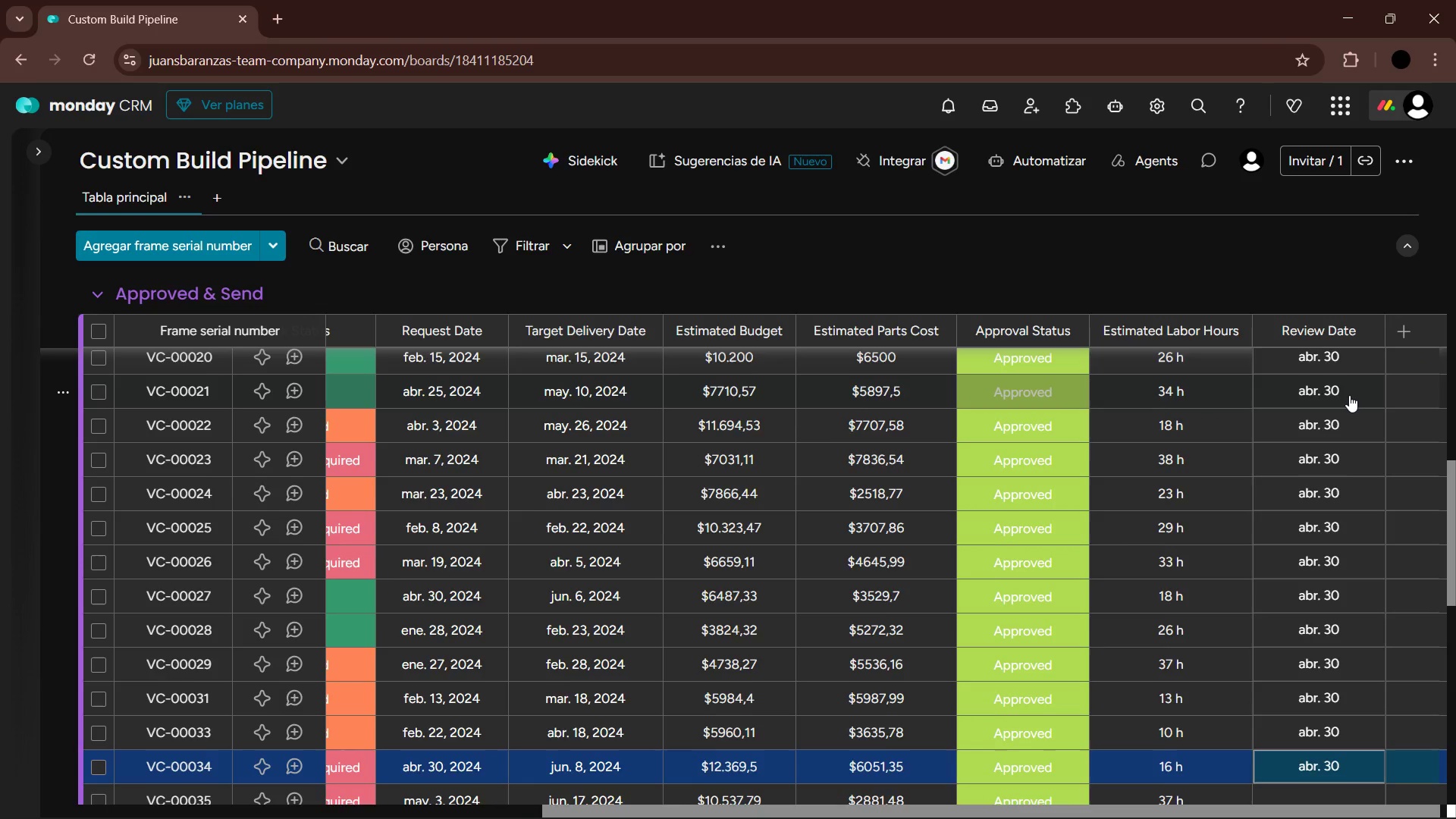 
key(ArrowDown)
 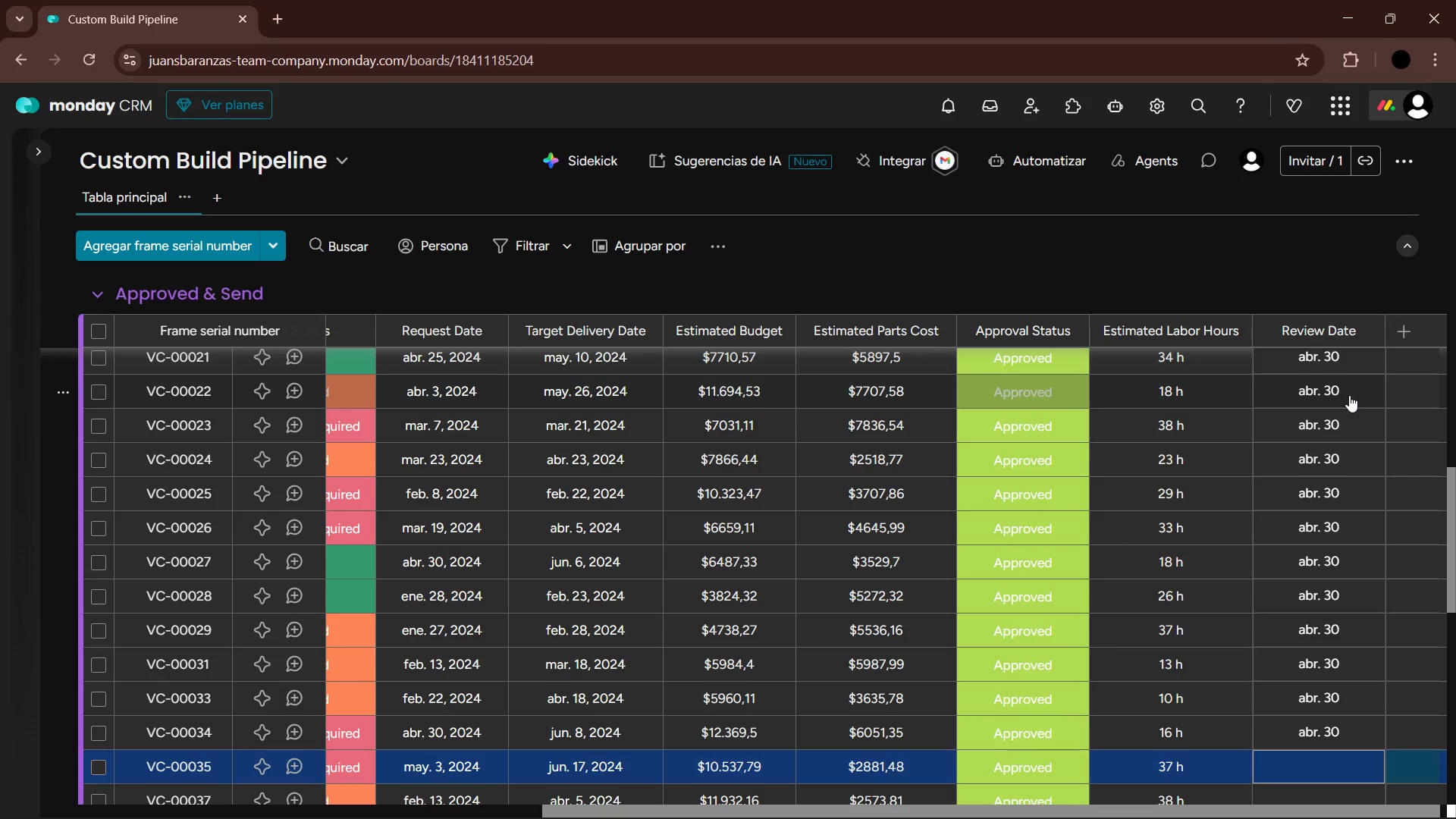 
key(Enter)
 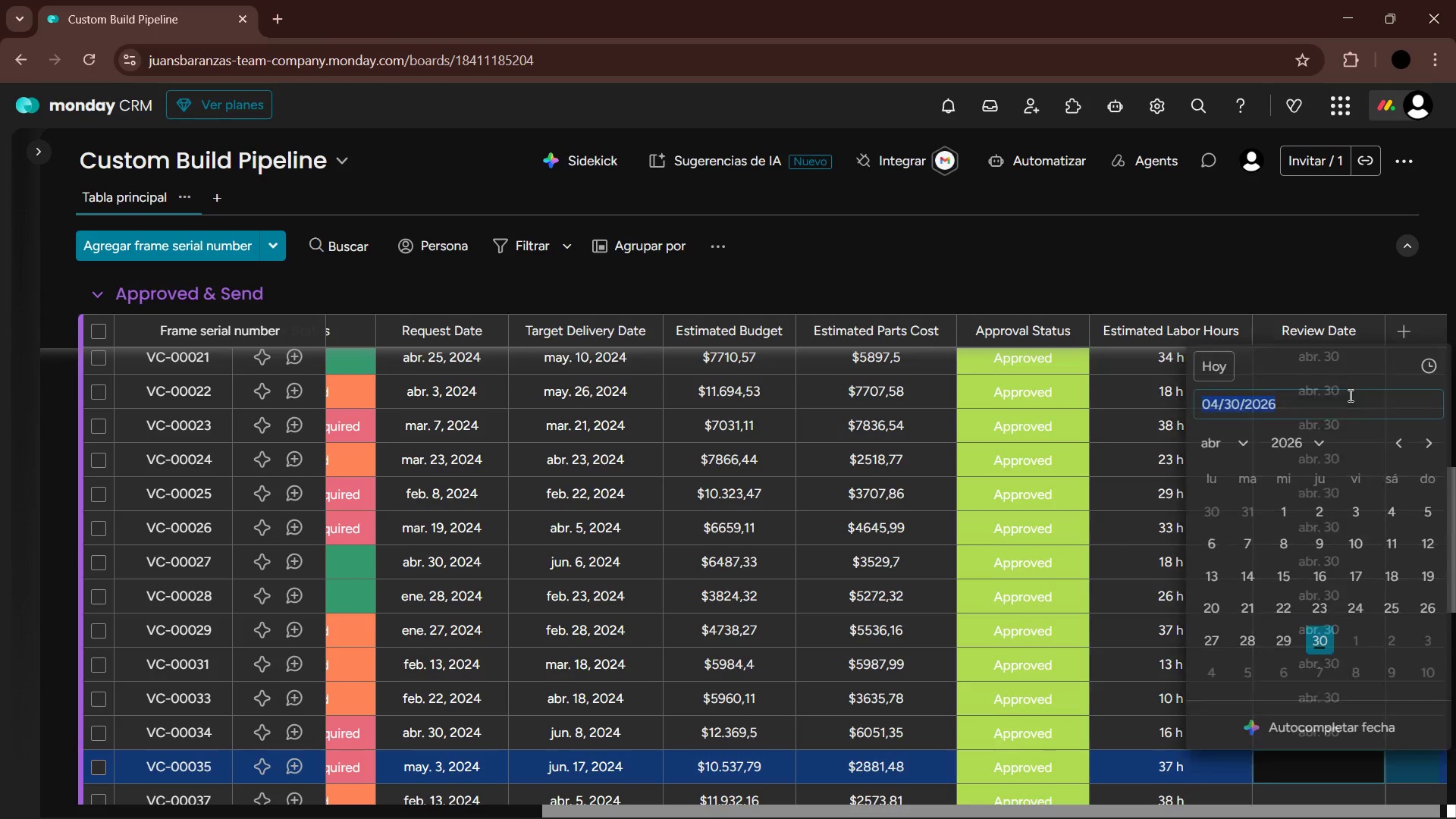 
key(Enter)
 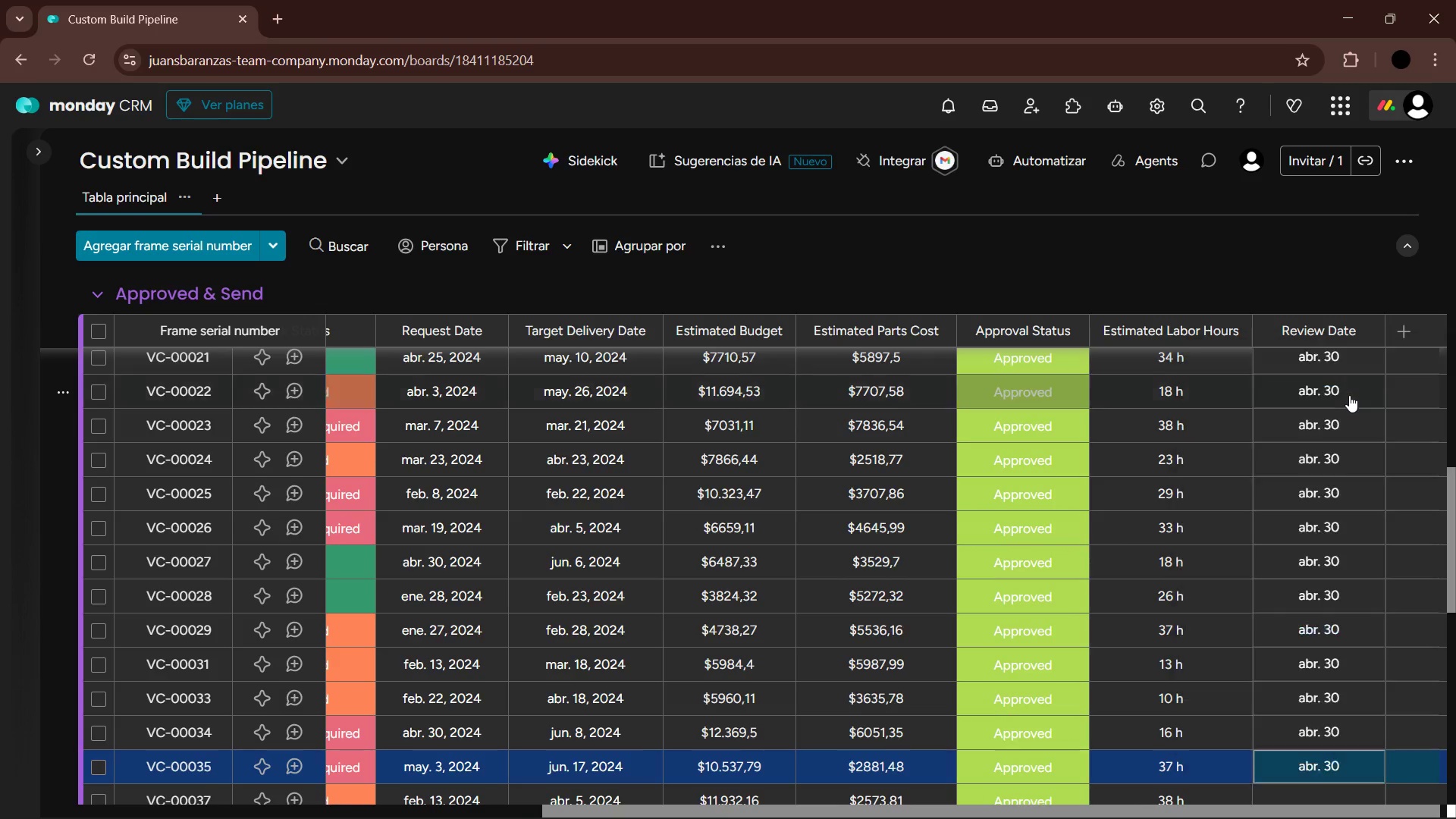 
key(ArrowDown)
 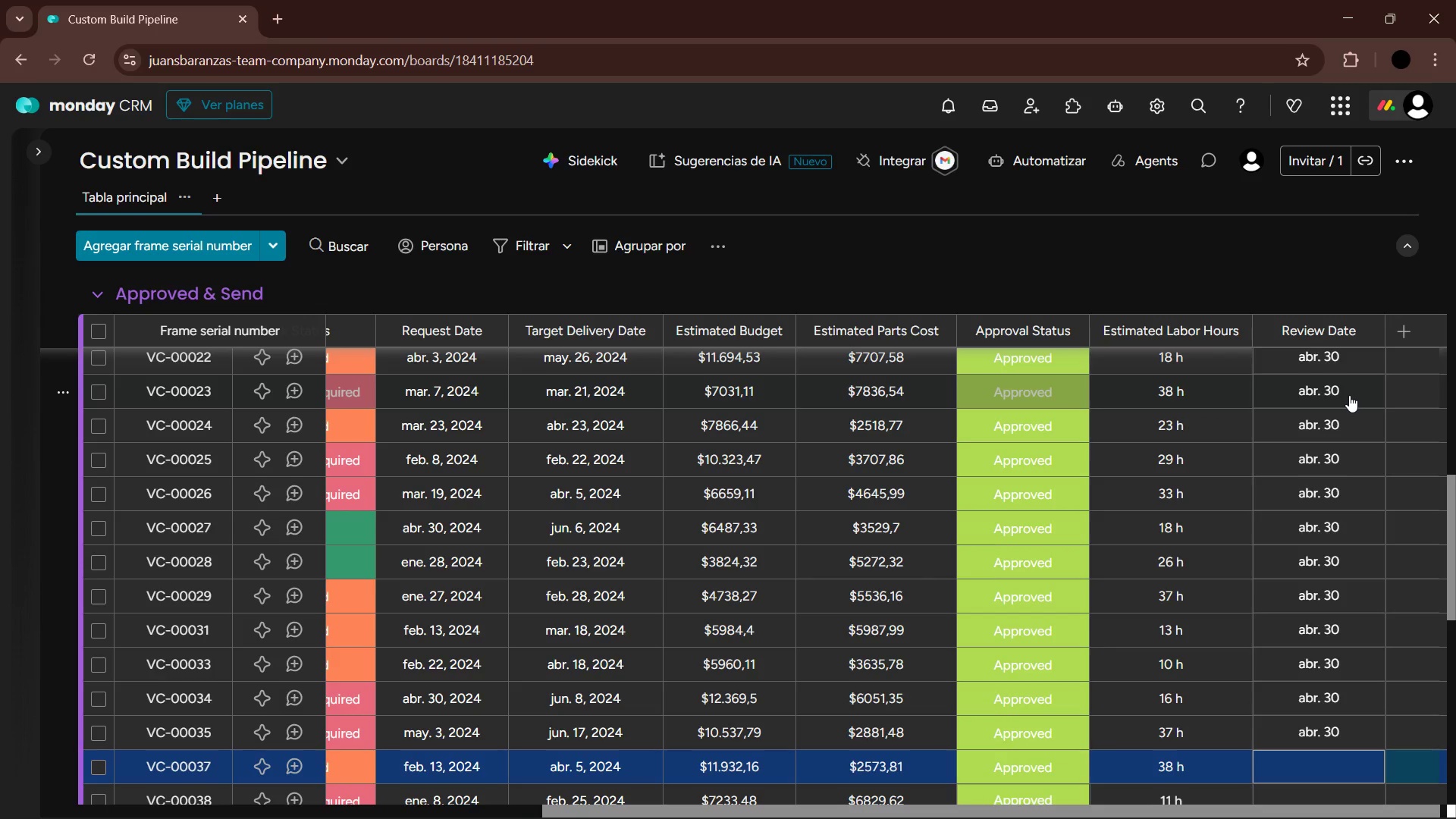 
key(Enter)
 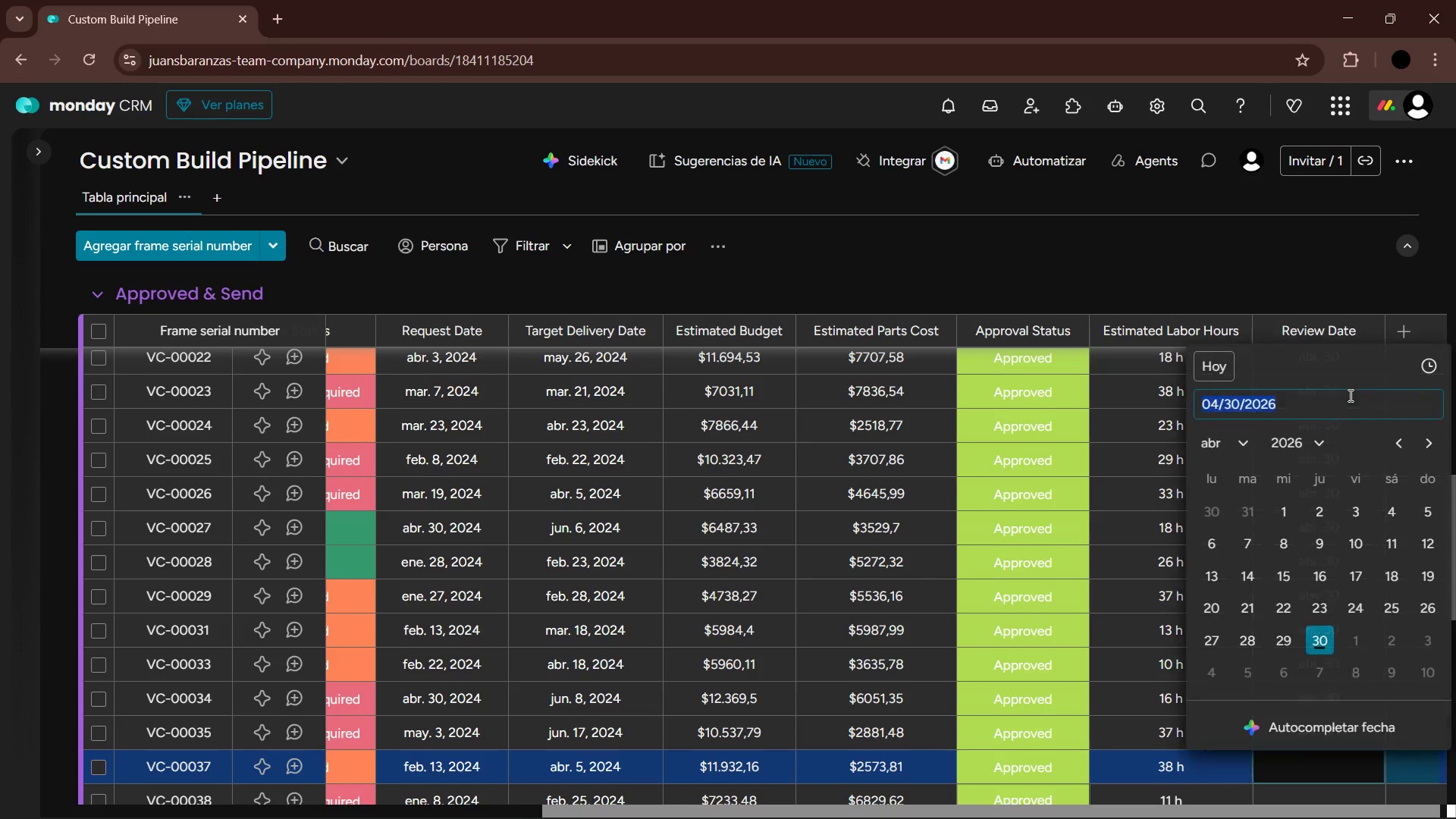 
key(Enter)
 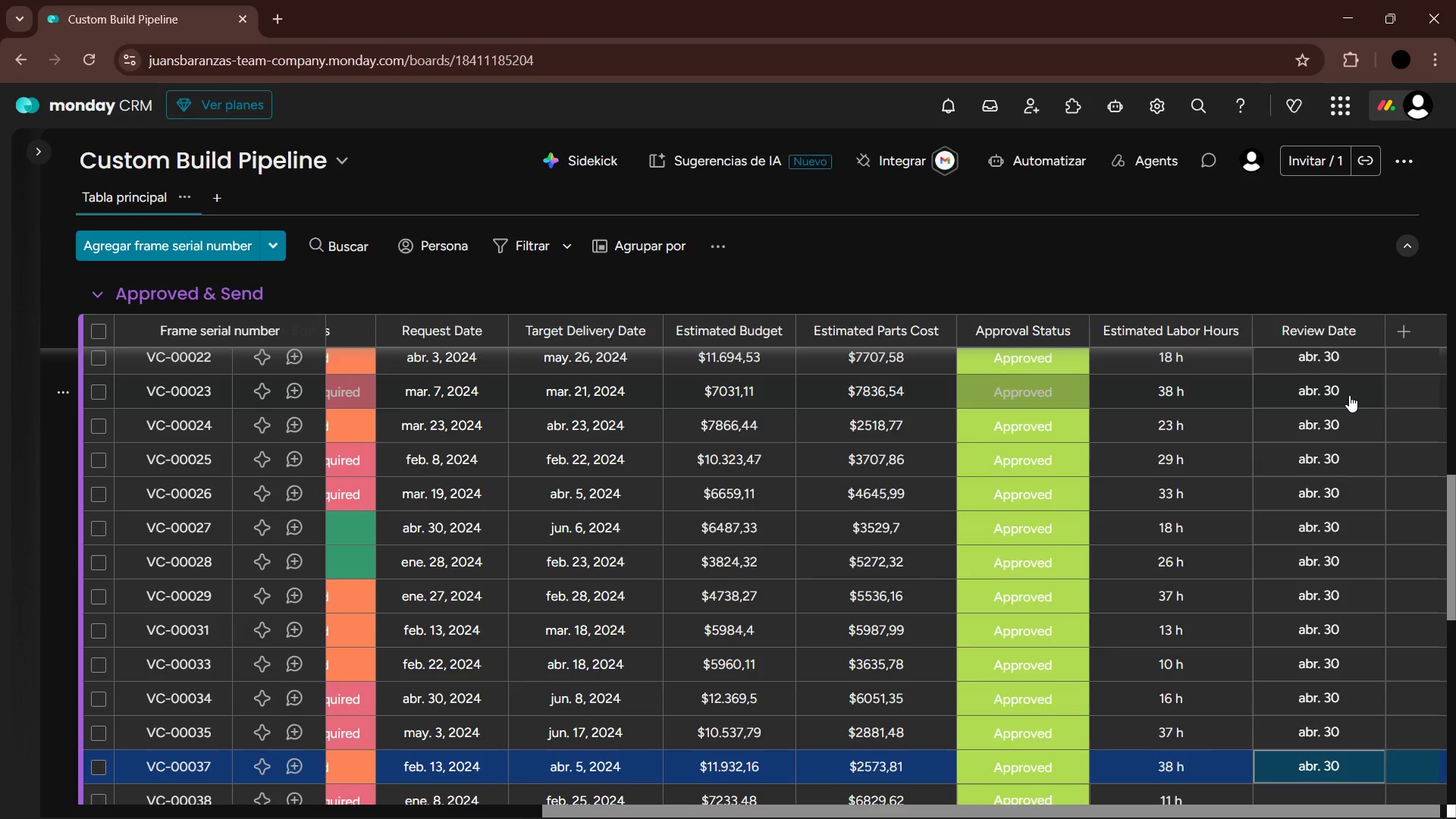 
key(ArrowDown)
 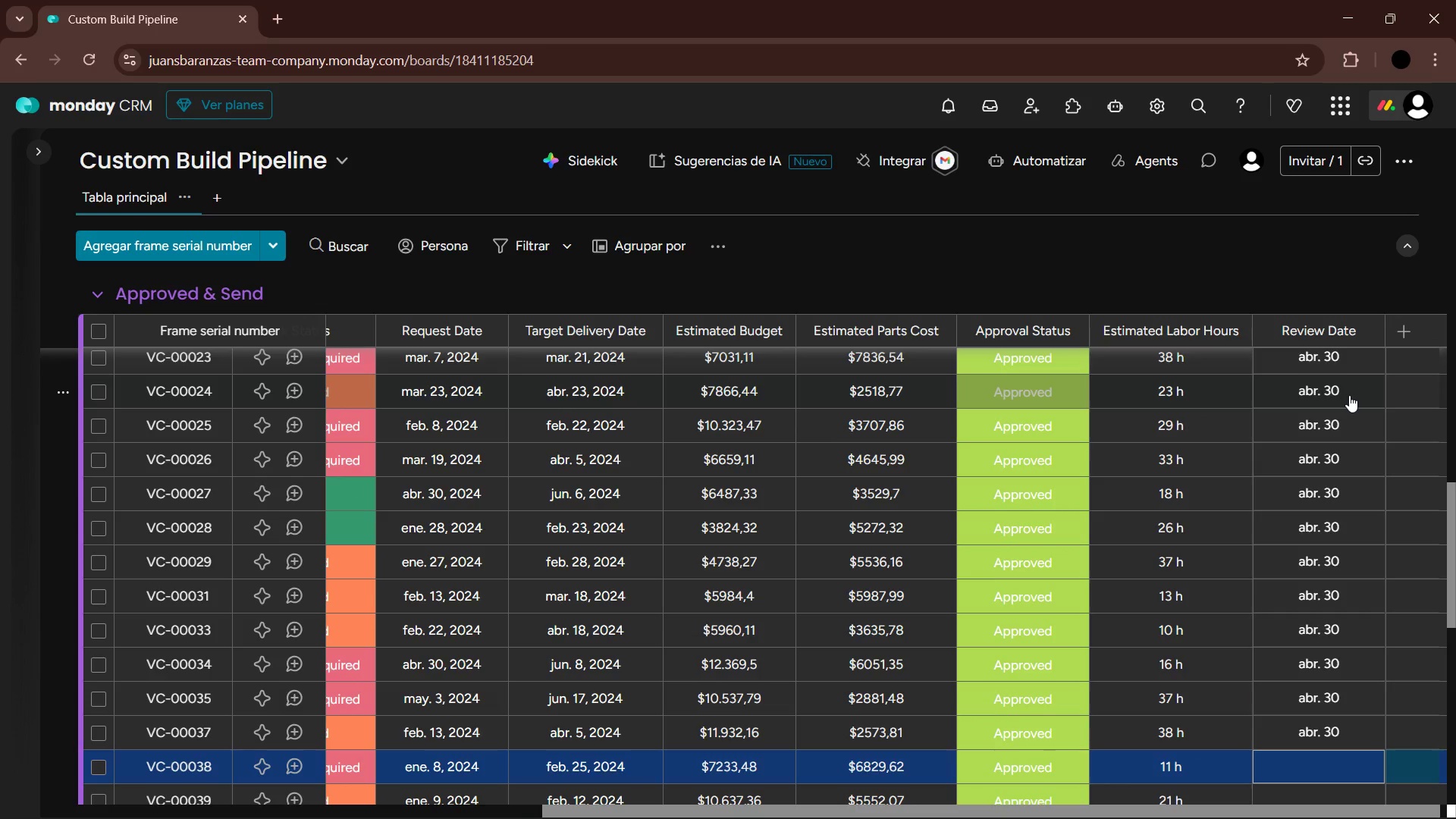 
key(Enter)
 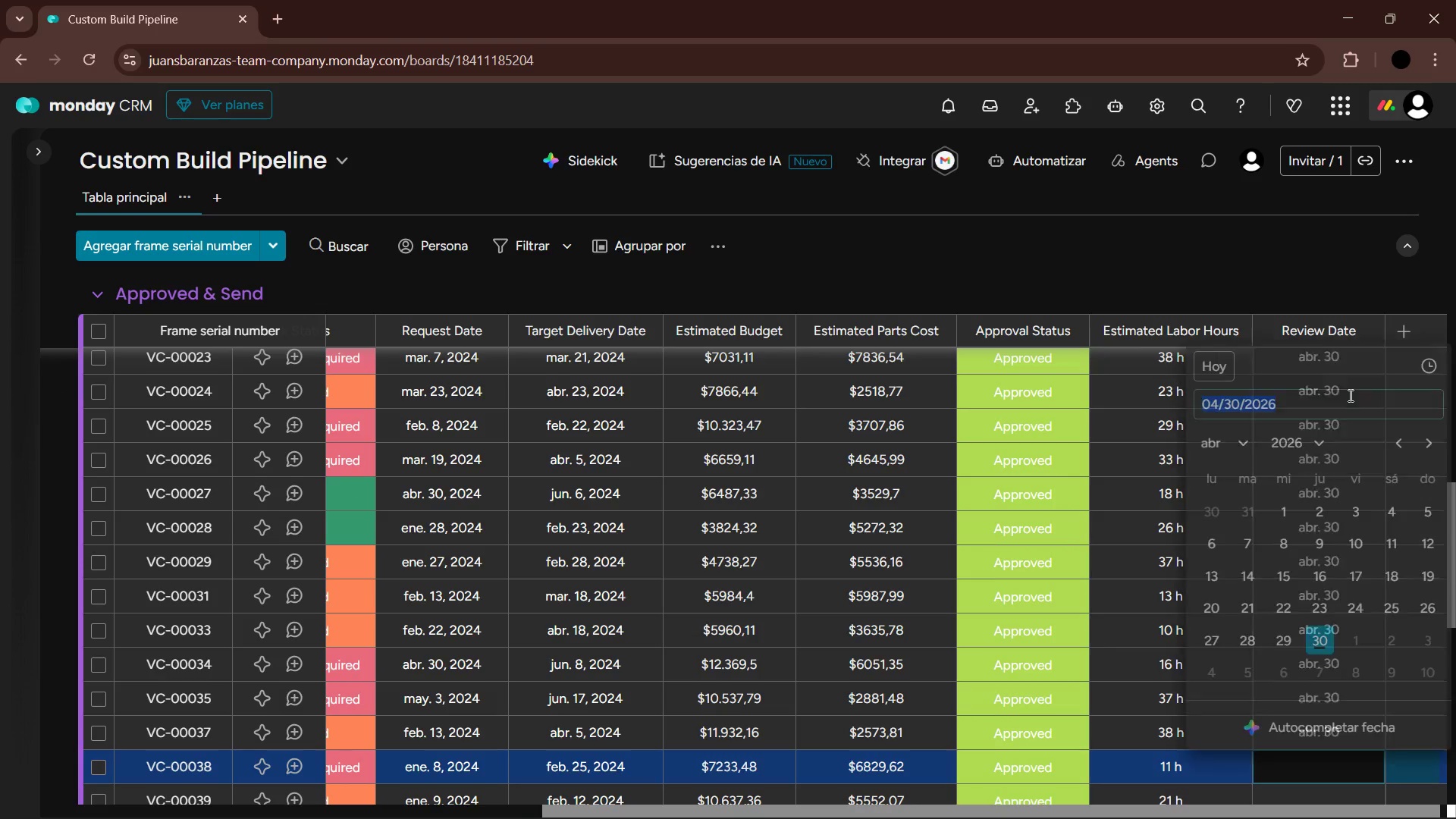 
key(Enter)
 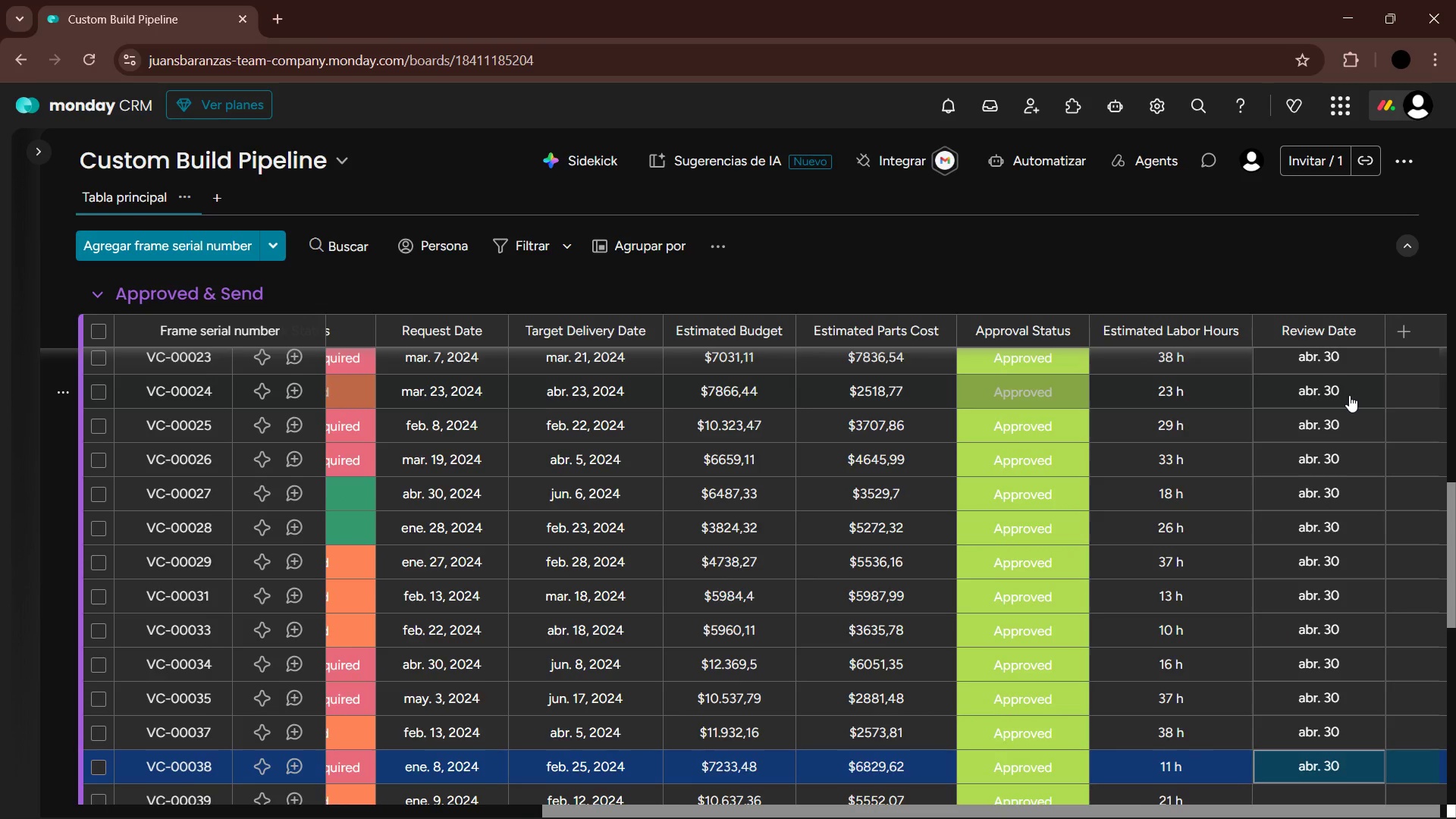 
key(ArrowDown)
 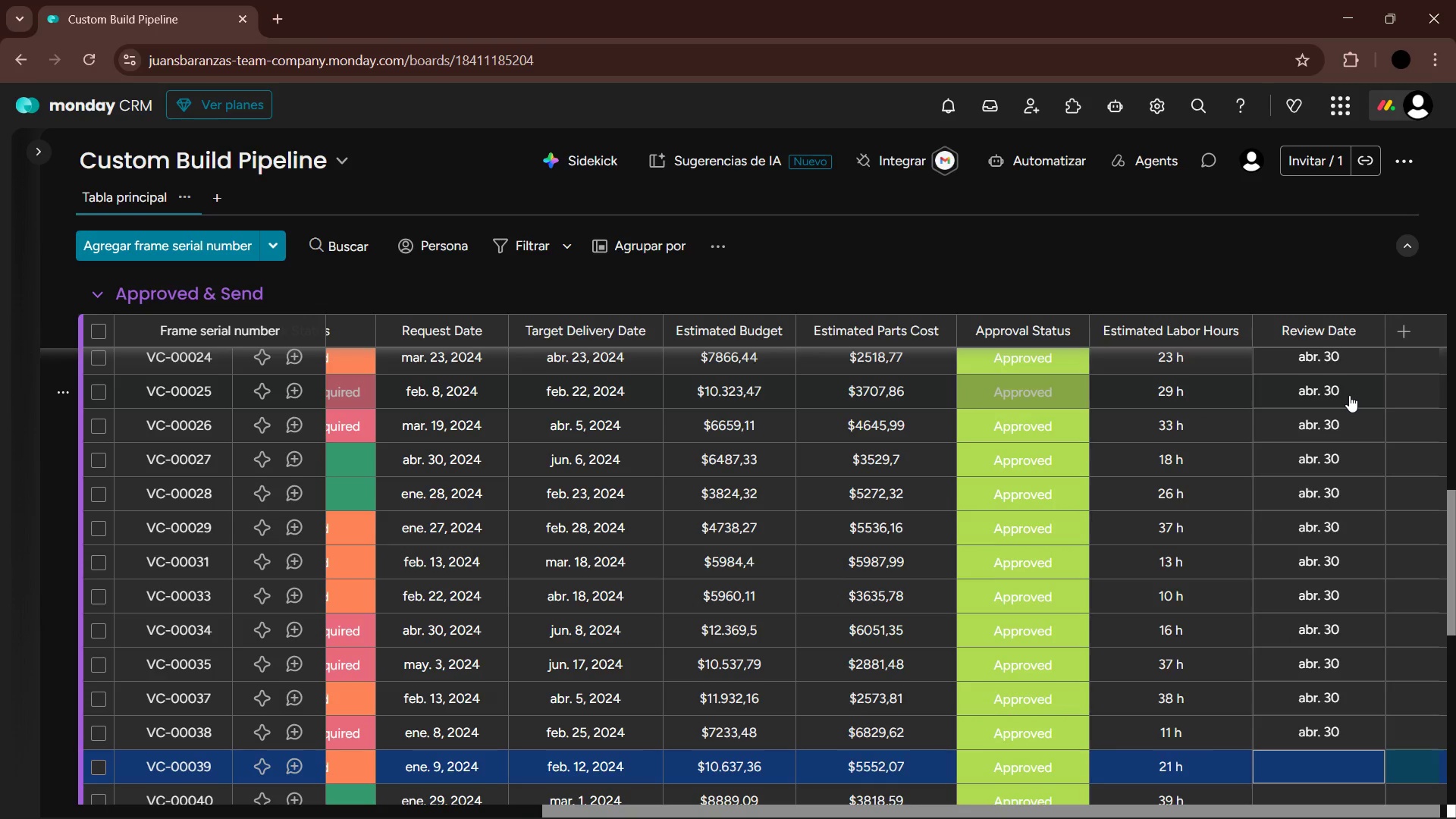 
key(Enter)
 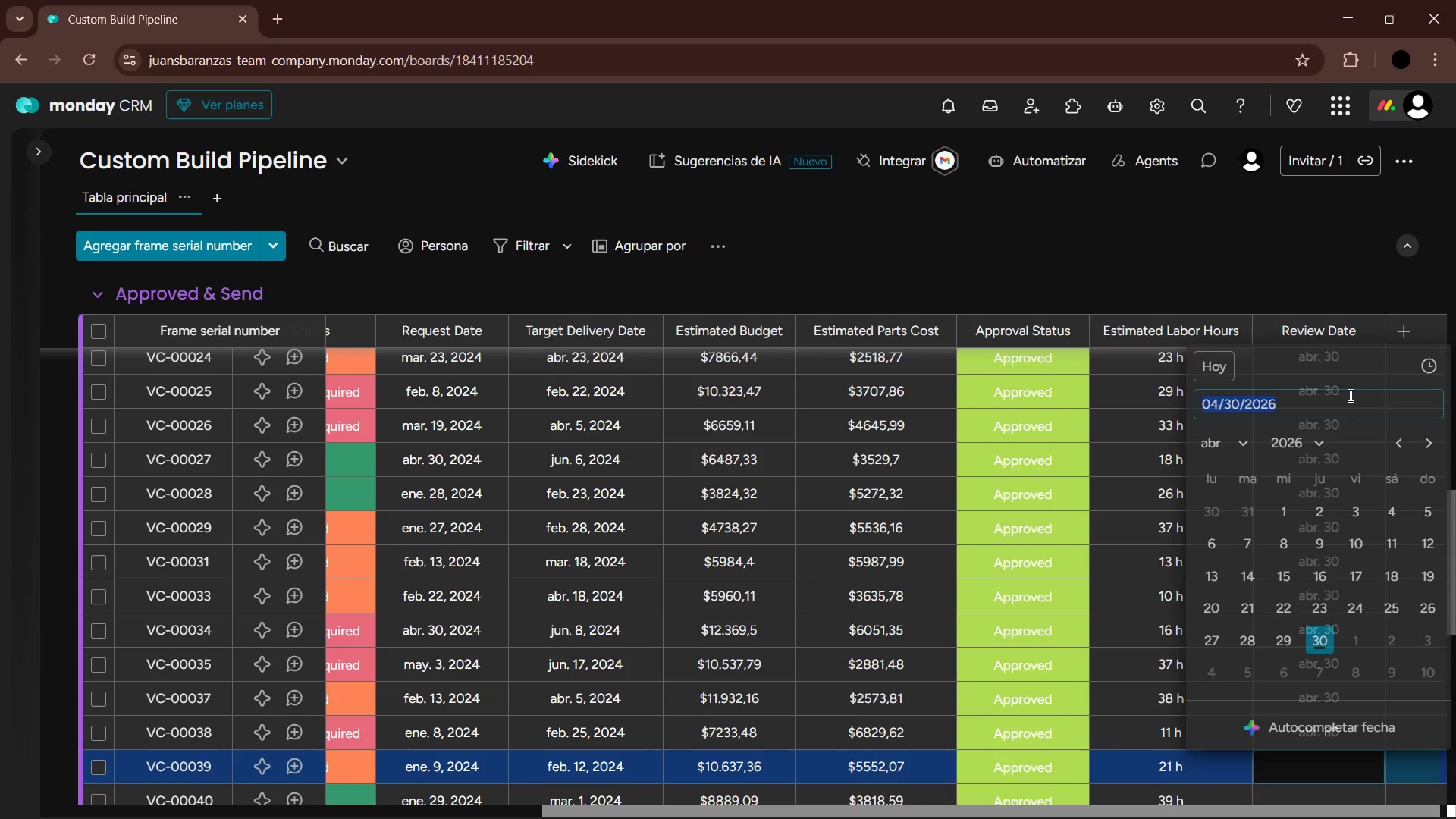 
key(Enter)
 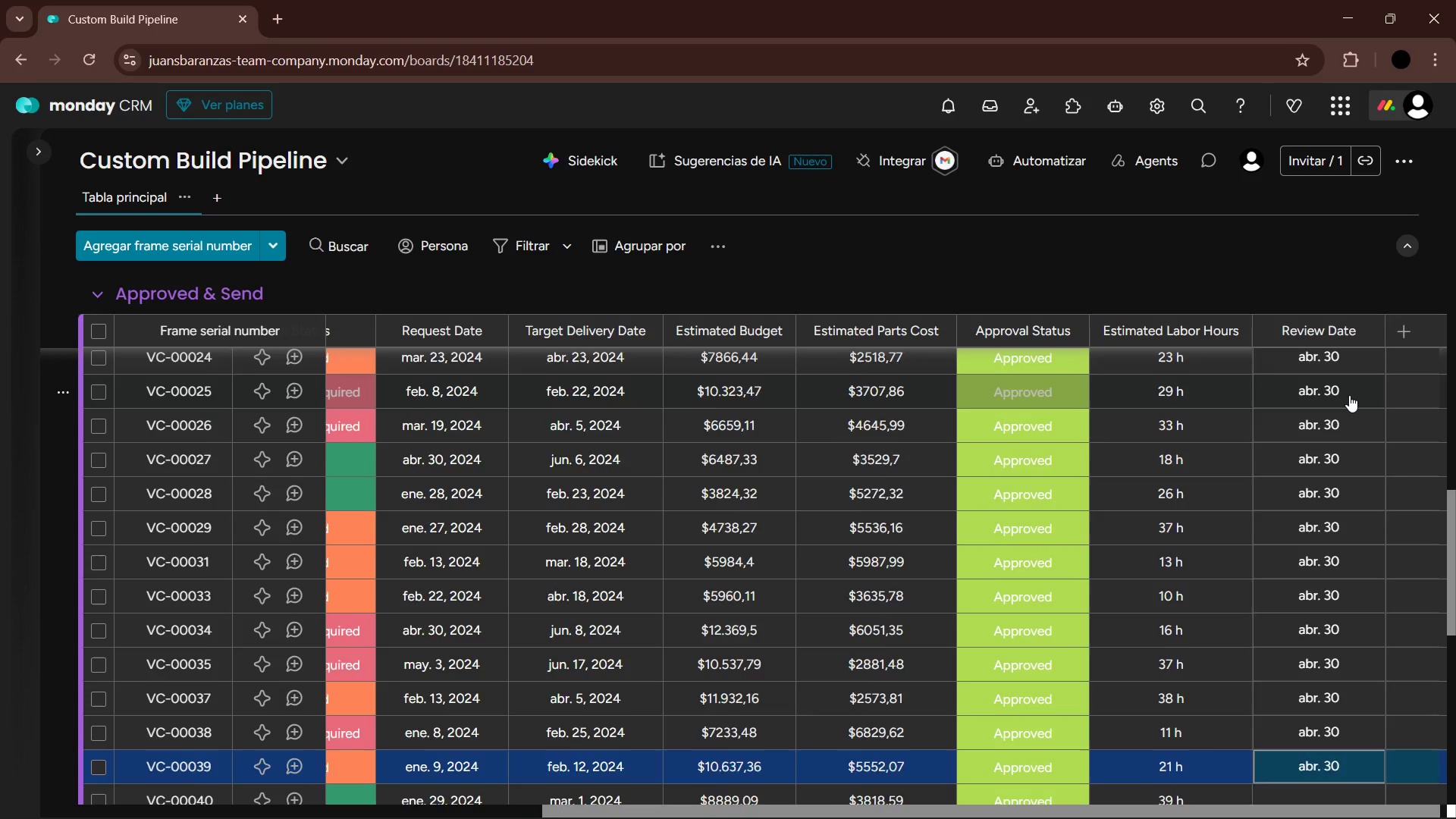 
key(ArrowDown)
 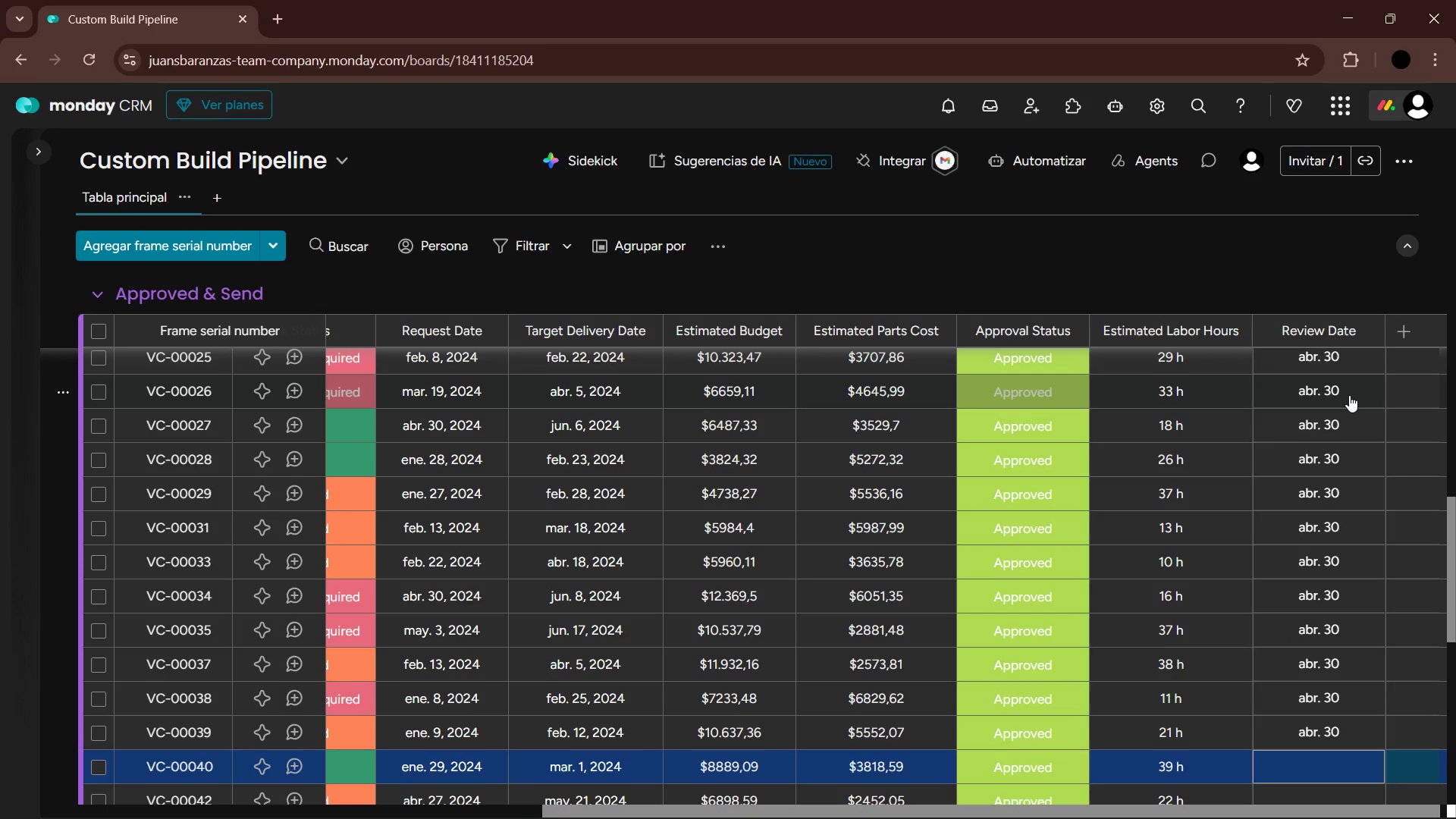 
key(Enter)
 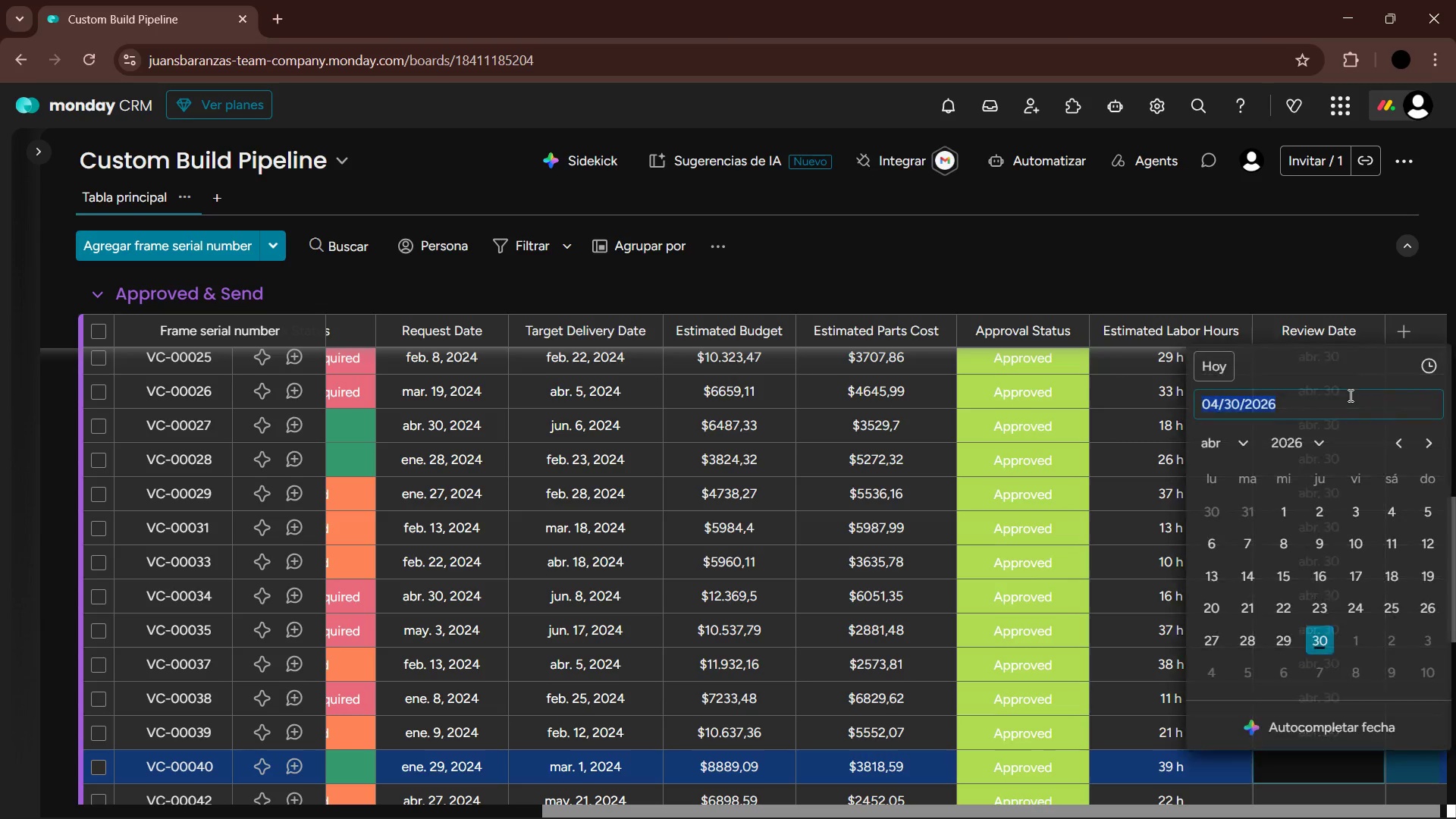 
key(Enter)
 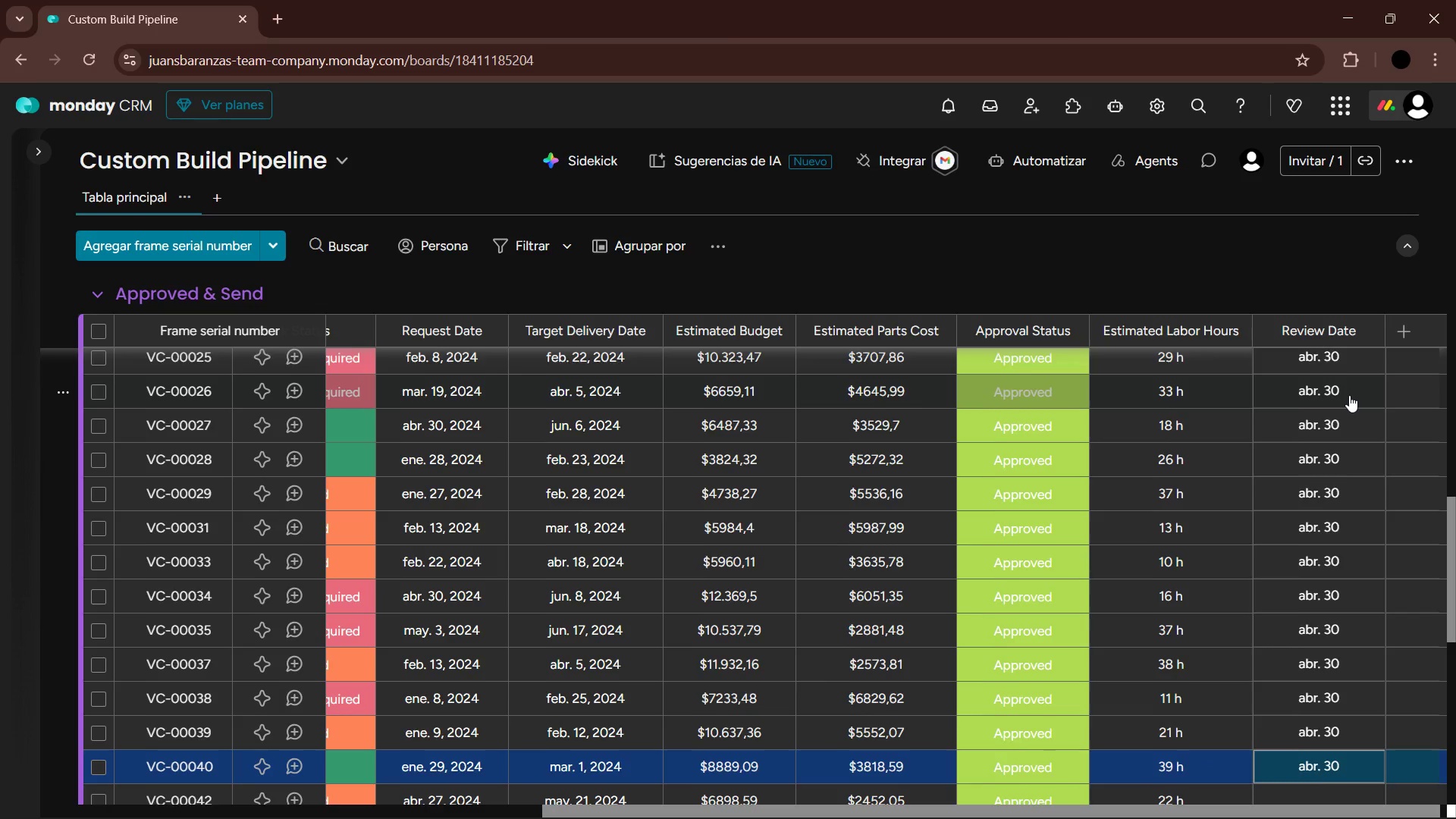 
key(ArrowDown)
 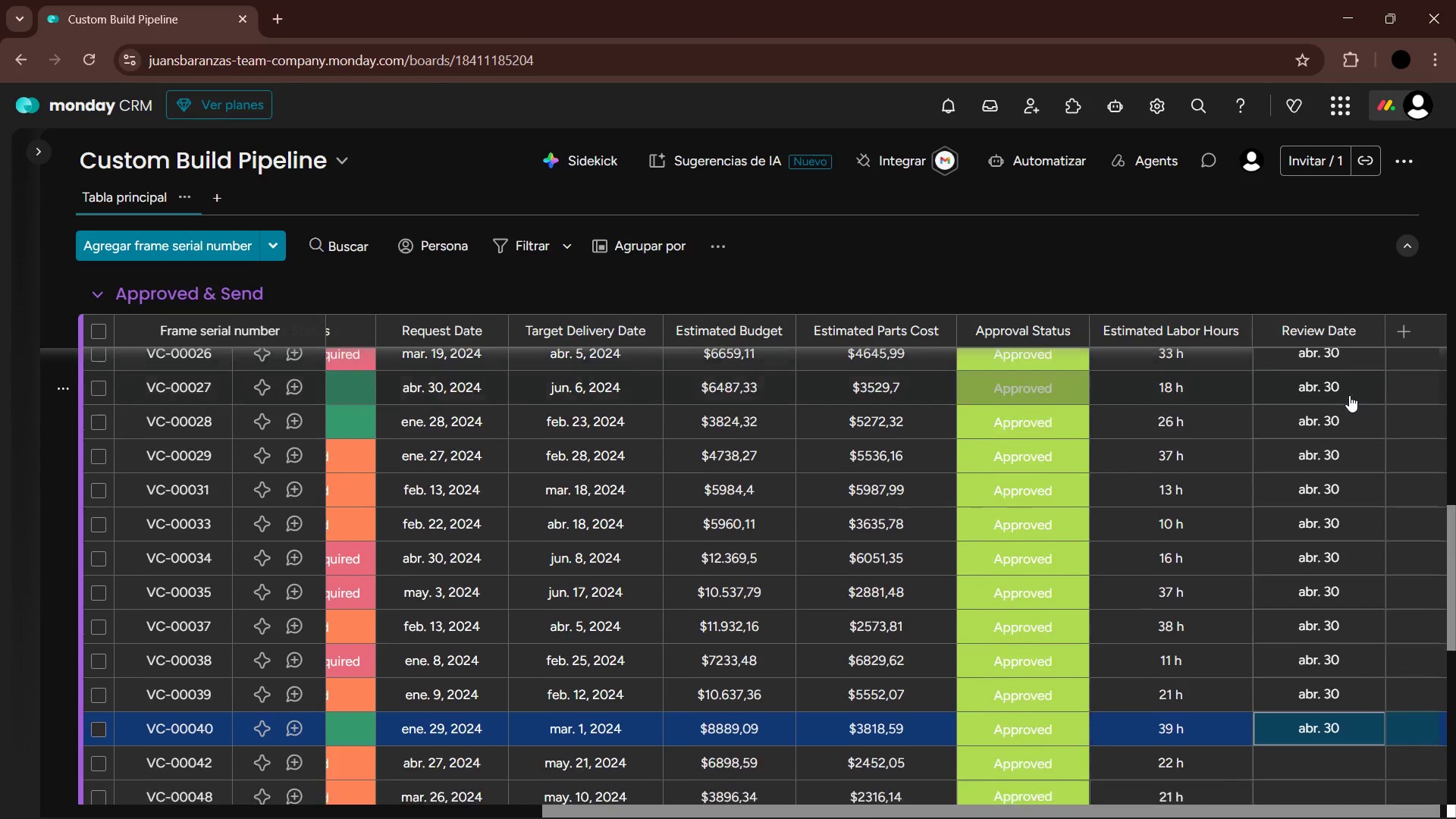 
key(Enter)
 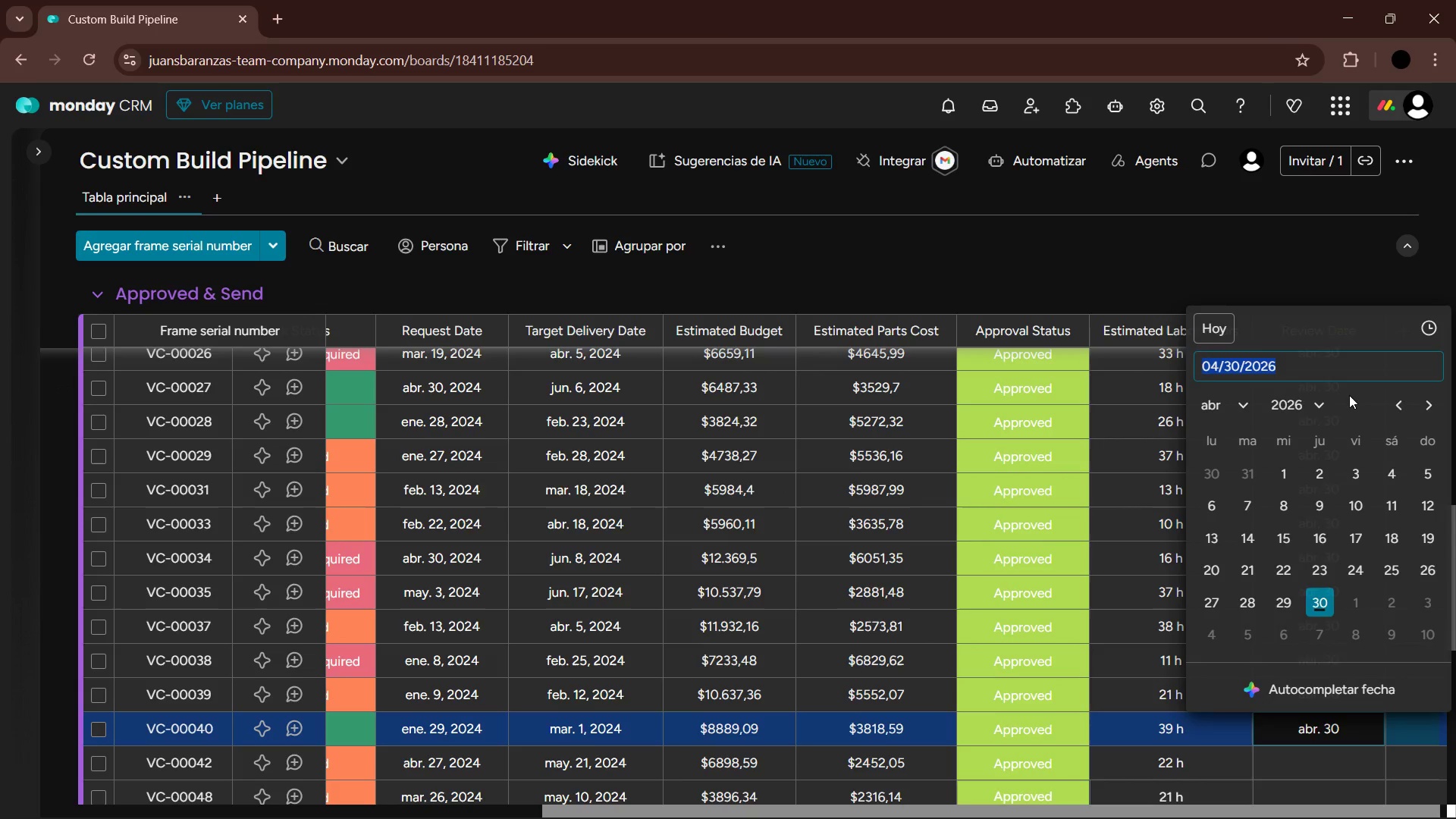 
key(Enter)
 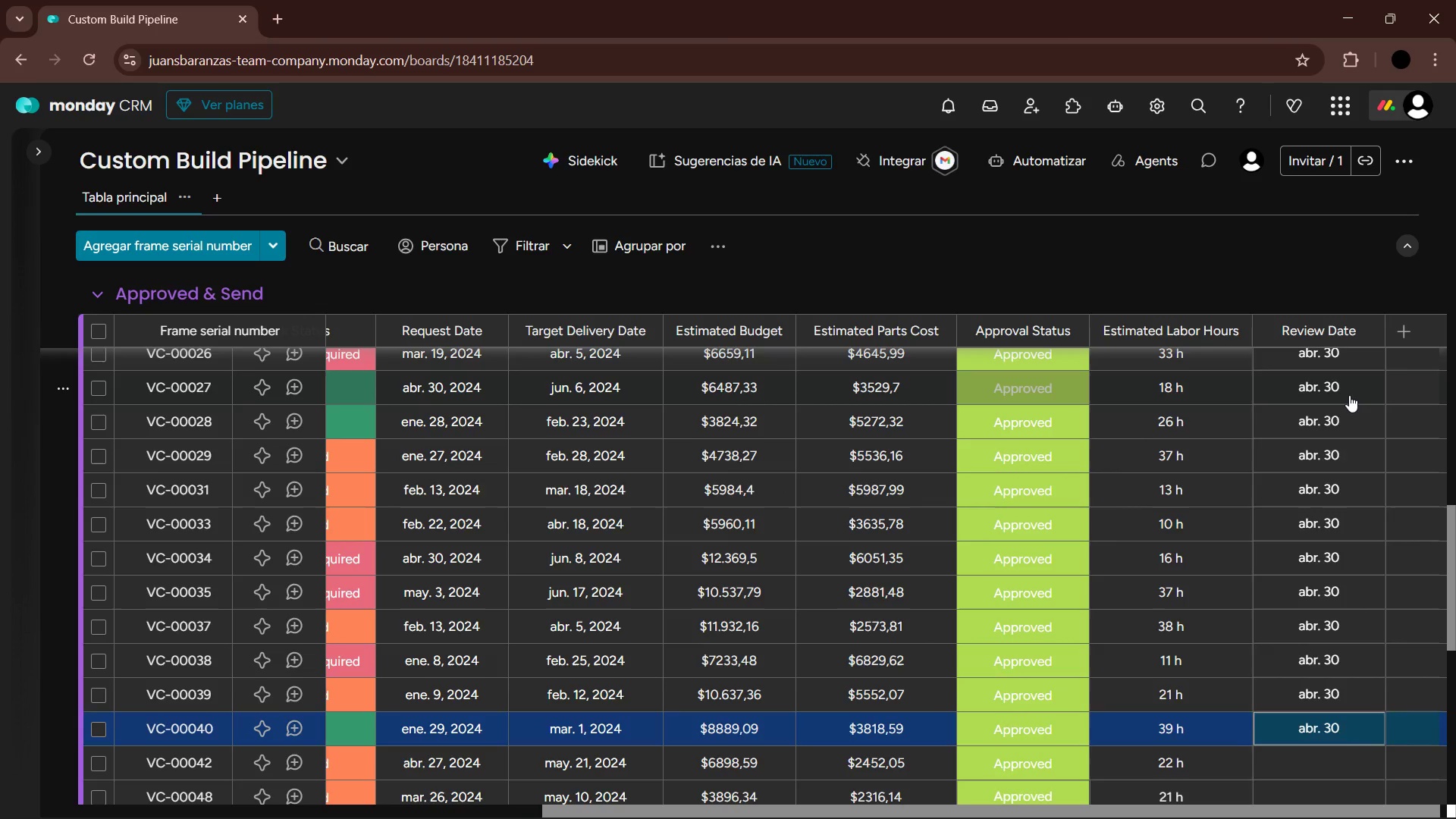 
key(ArrowDown)
 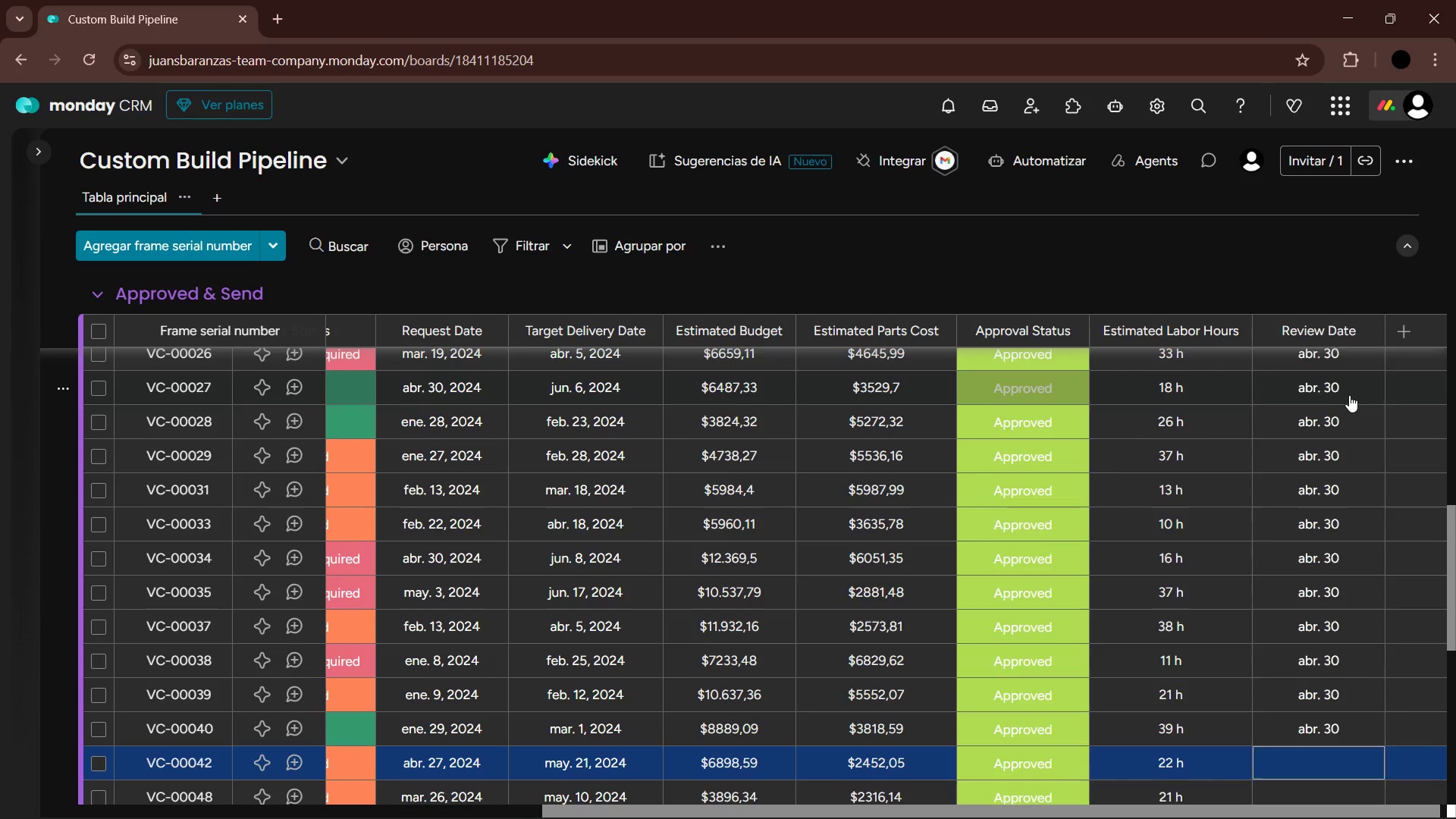 
key(Enter)
 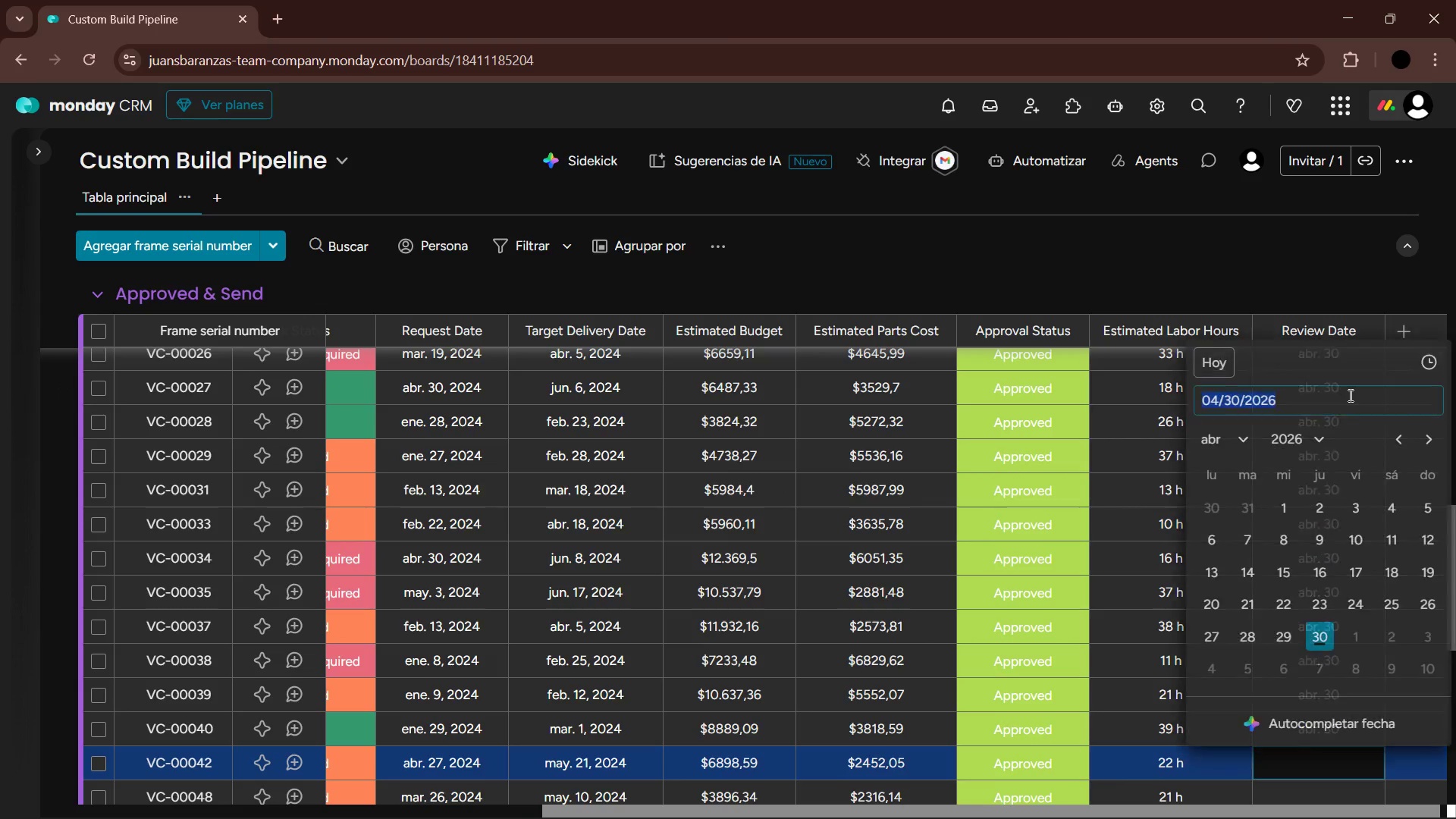 
key(Enter)
 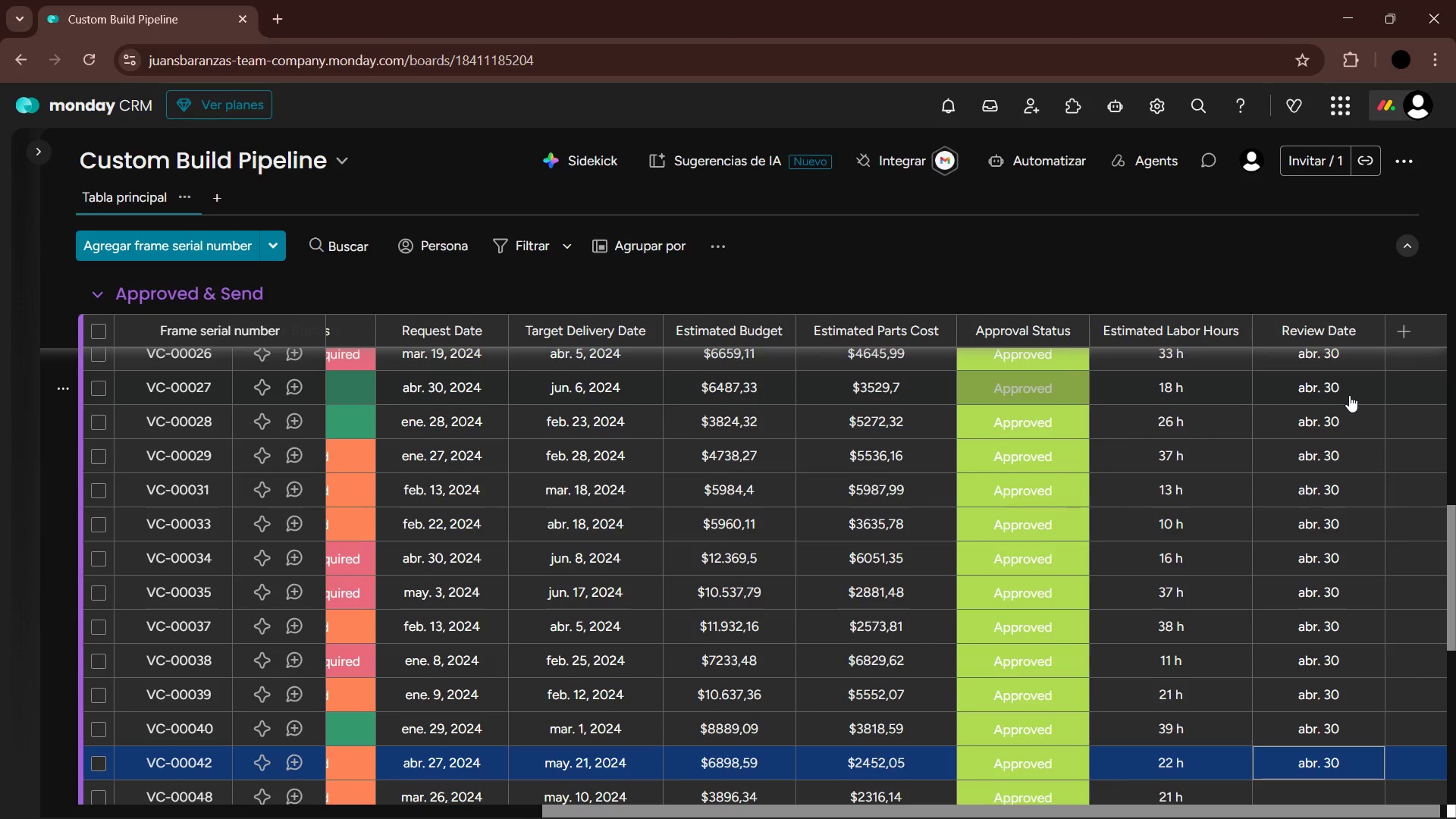 
key(ArrowDown)
 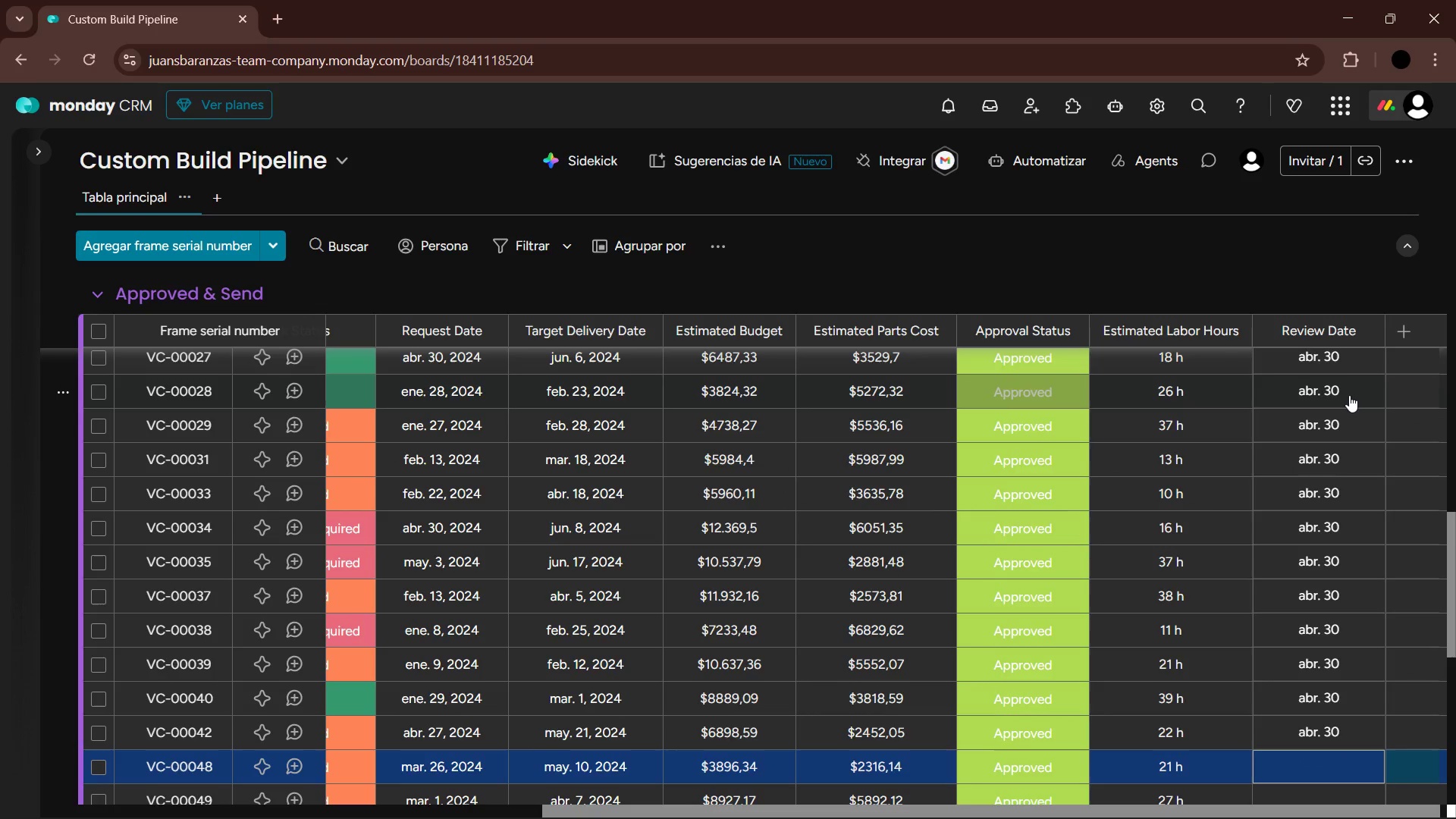 
key(Enter)
 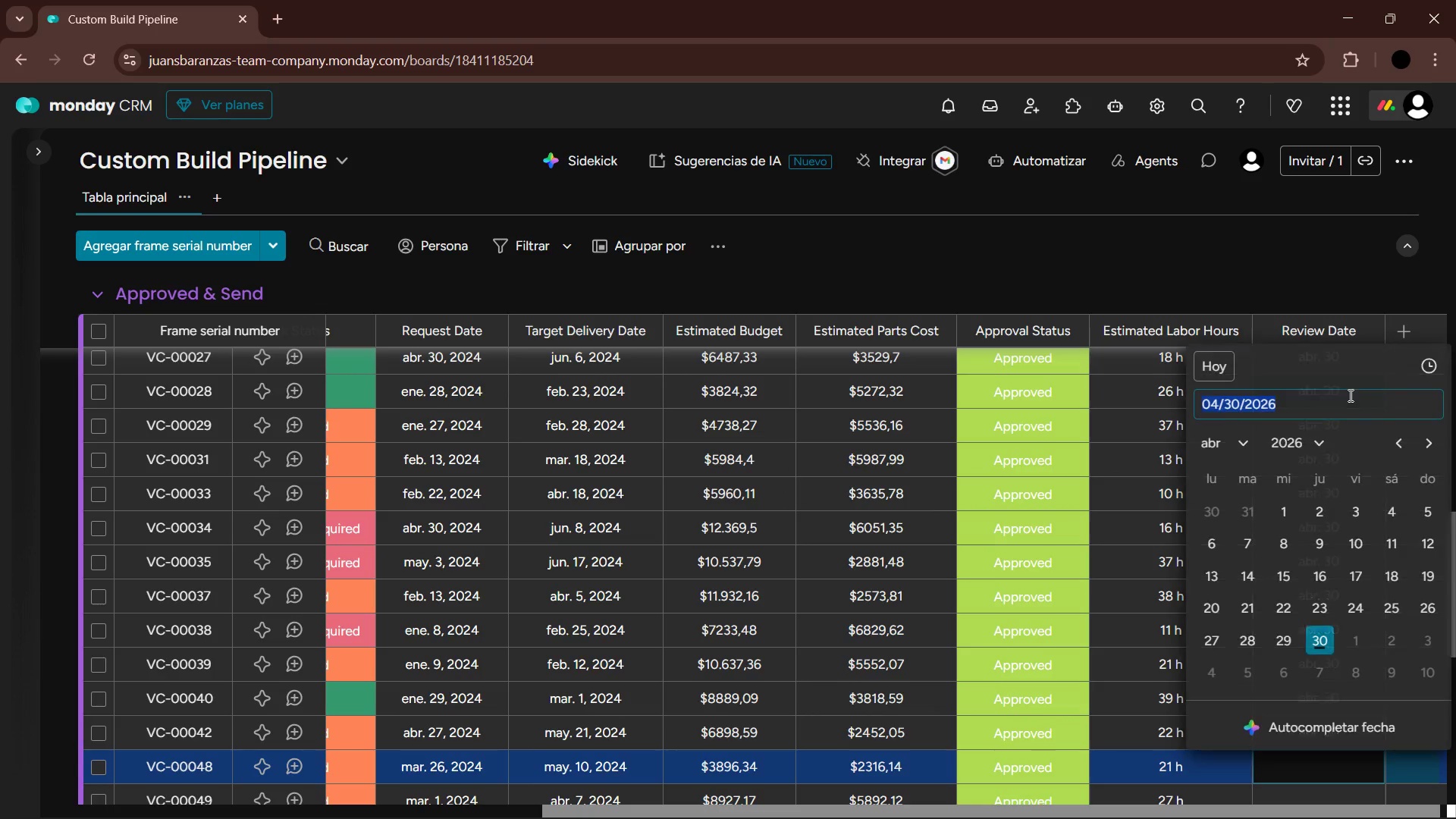 
key(Enter)
 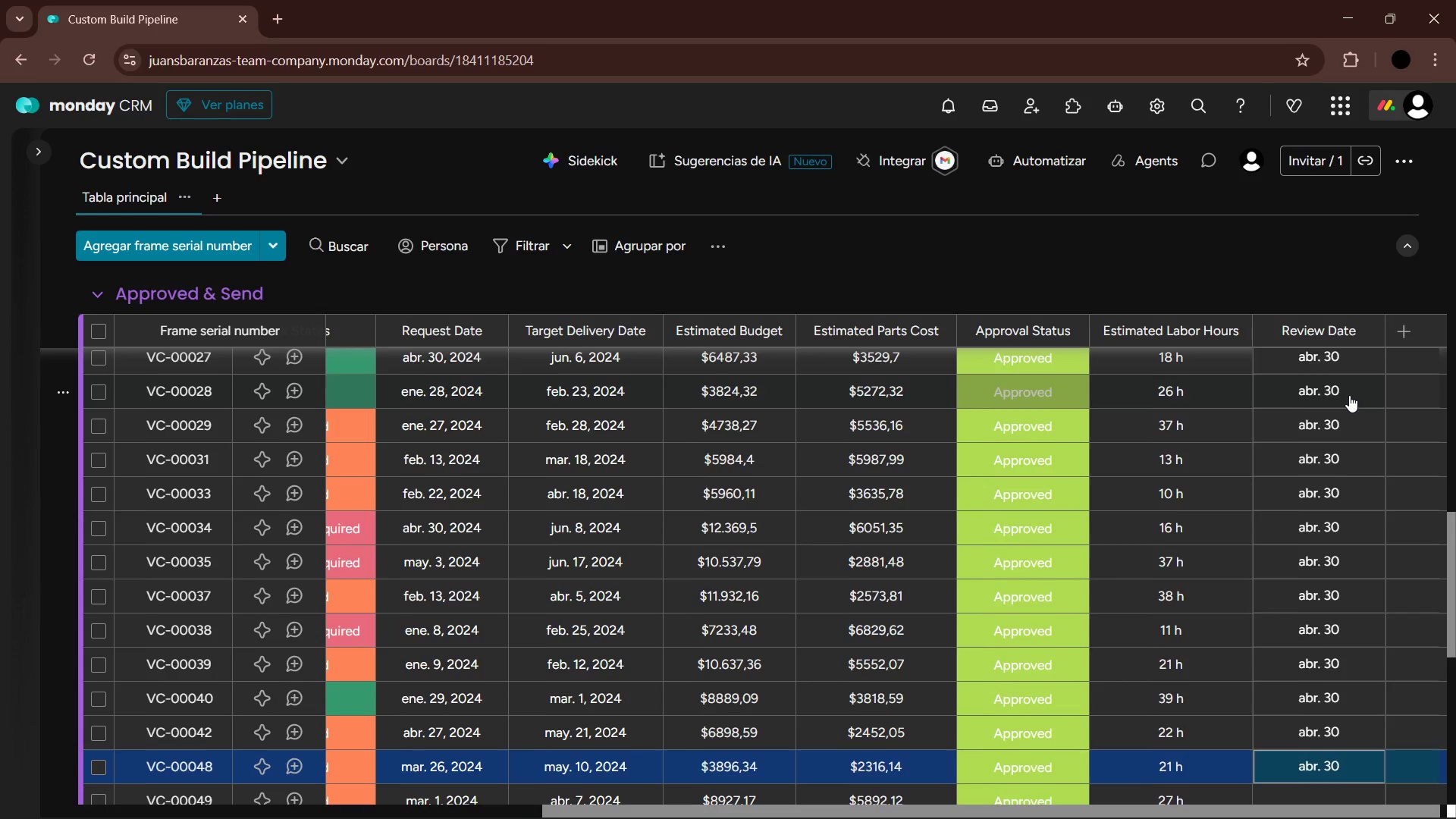 
key(ArrowDown)
 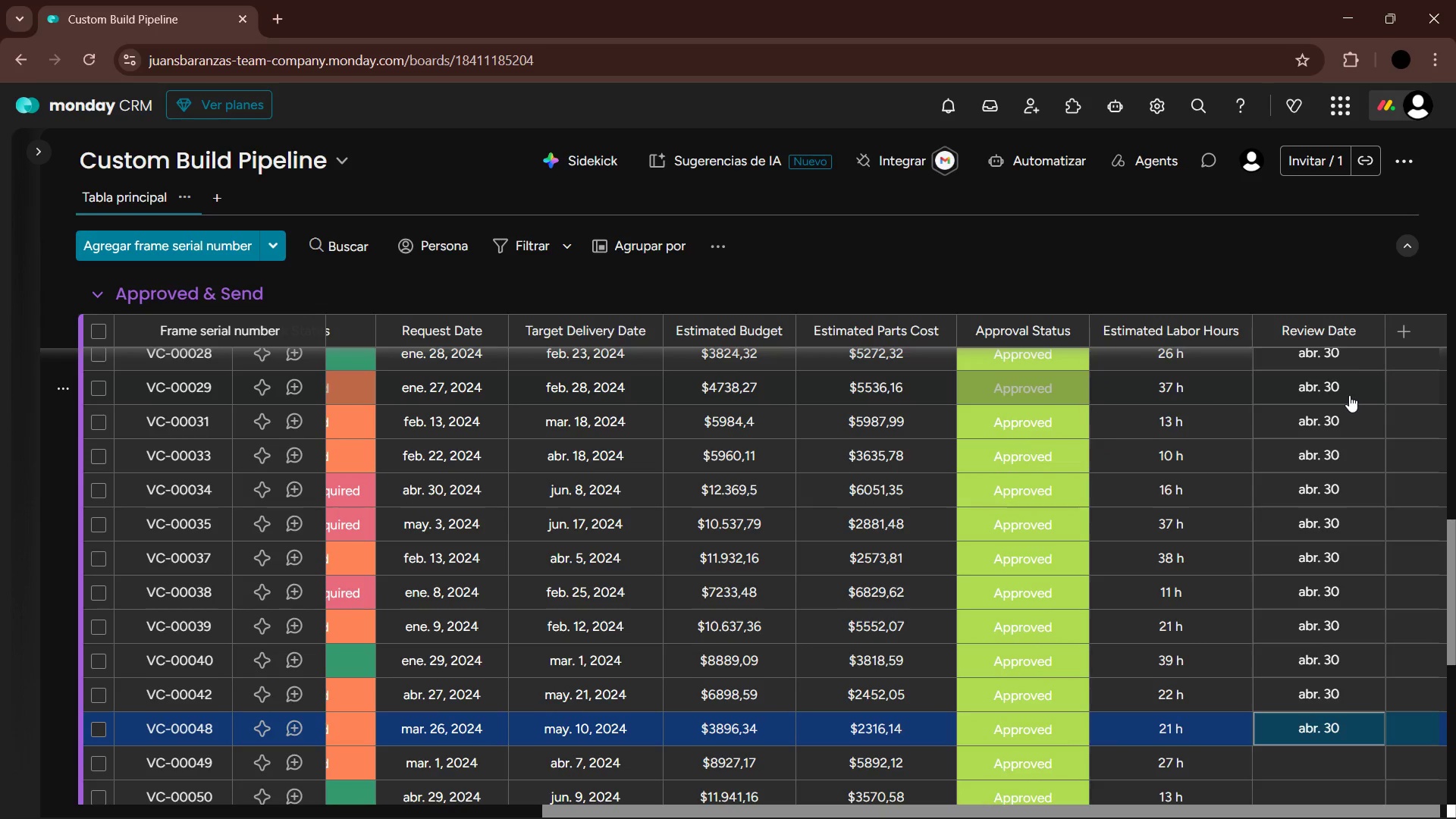 
key(ArrowDown)
 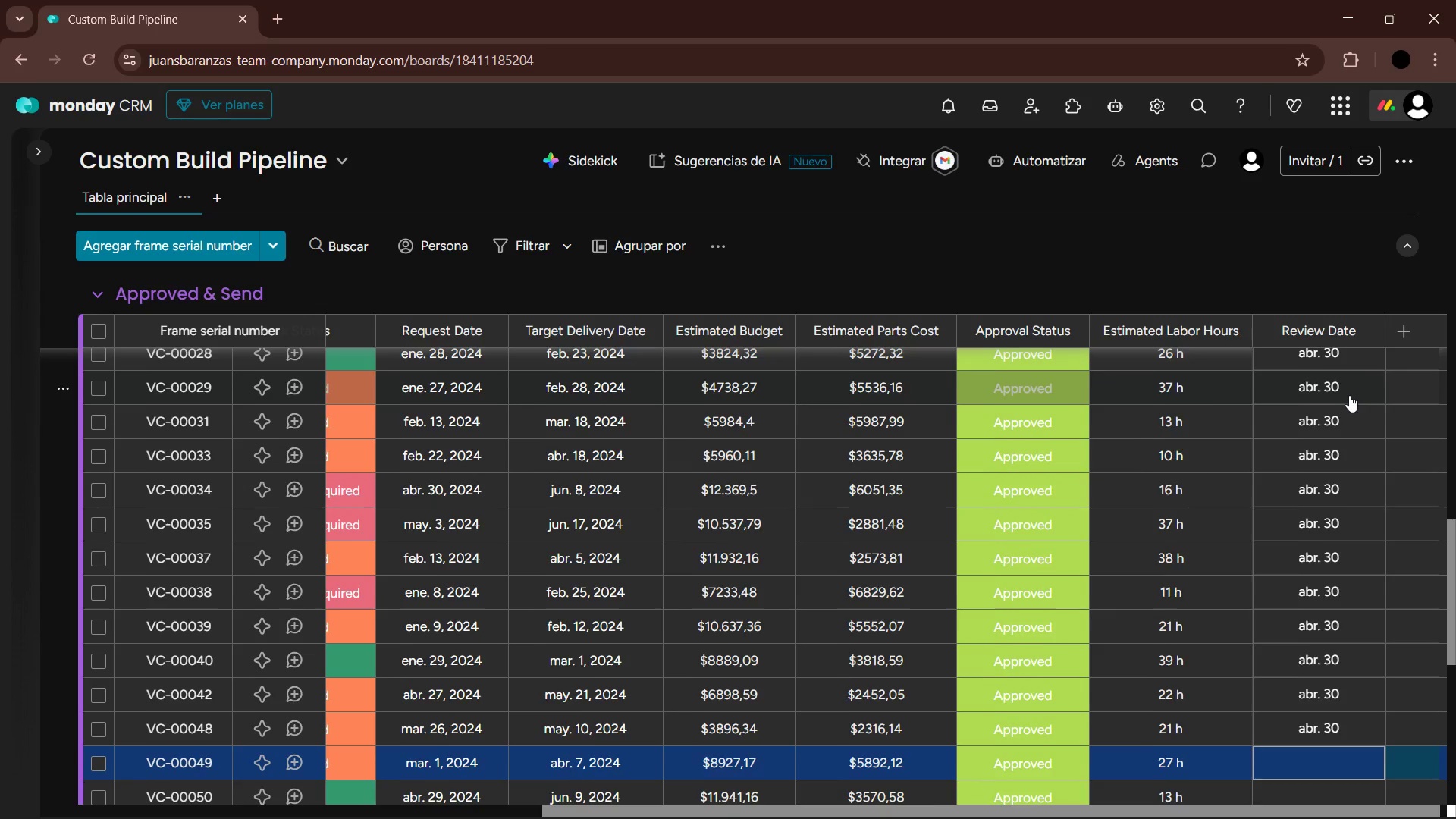 
key(ArrowDown)
 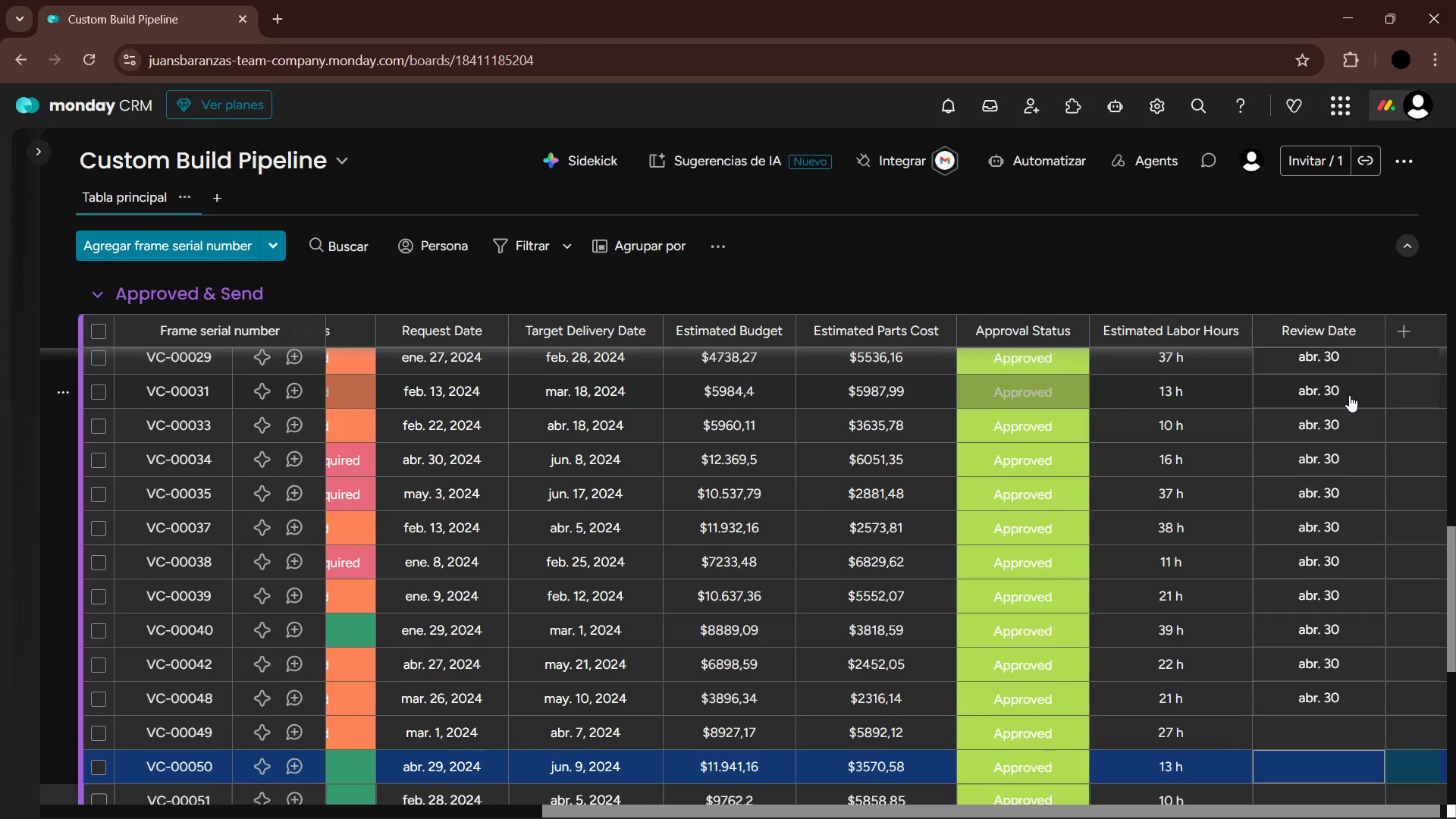 
key(ArrowDown)
 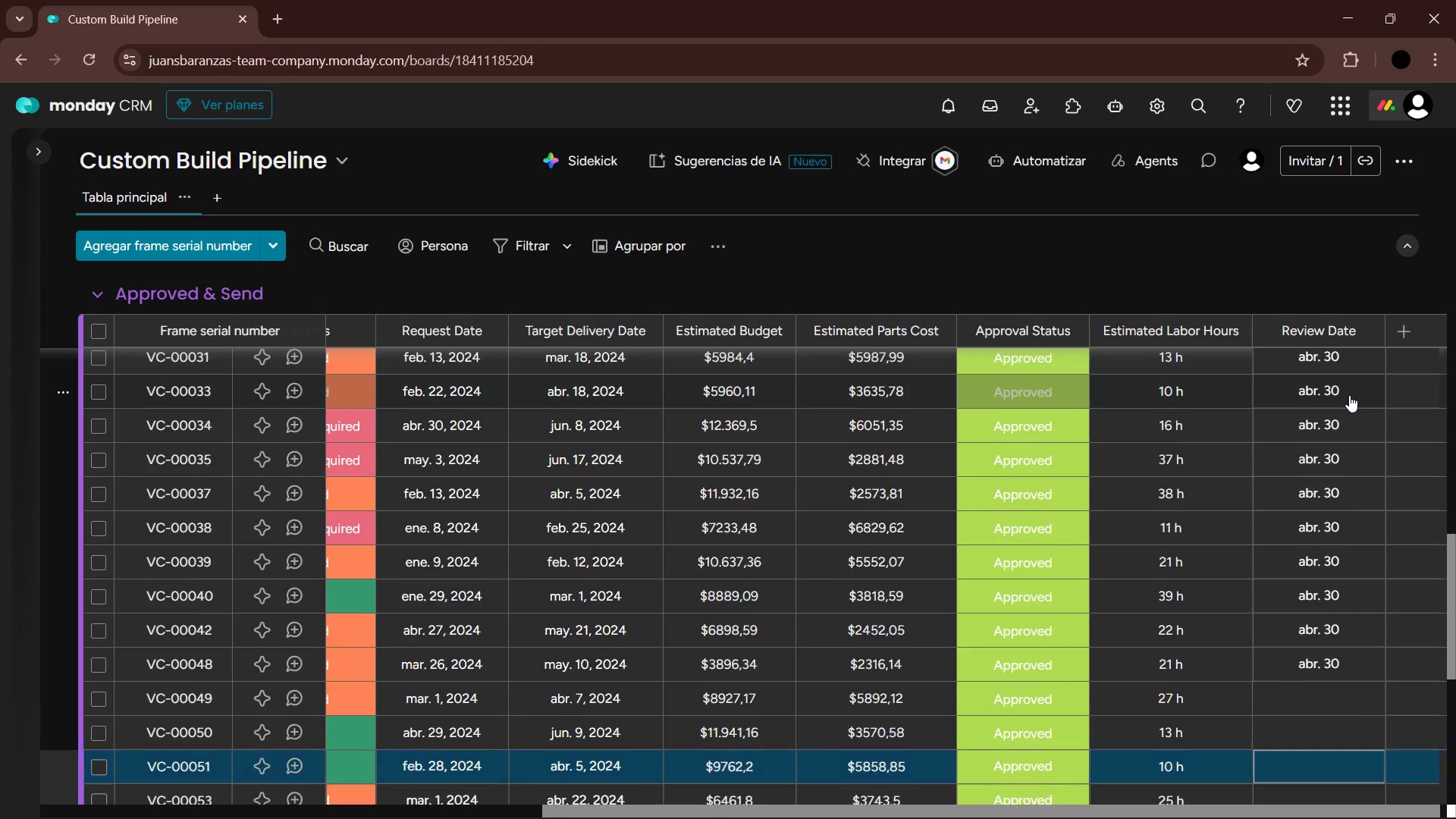 
key(ArrowUp)
 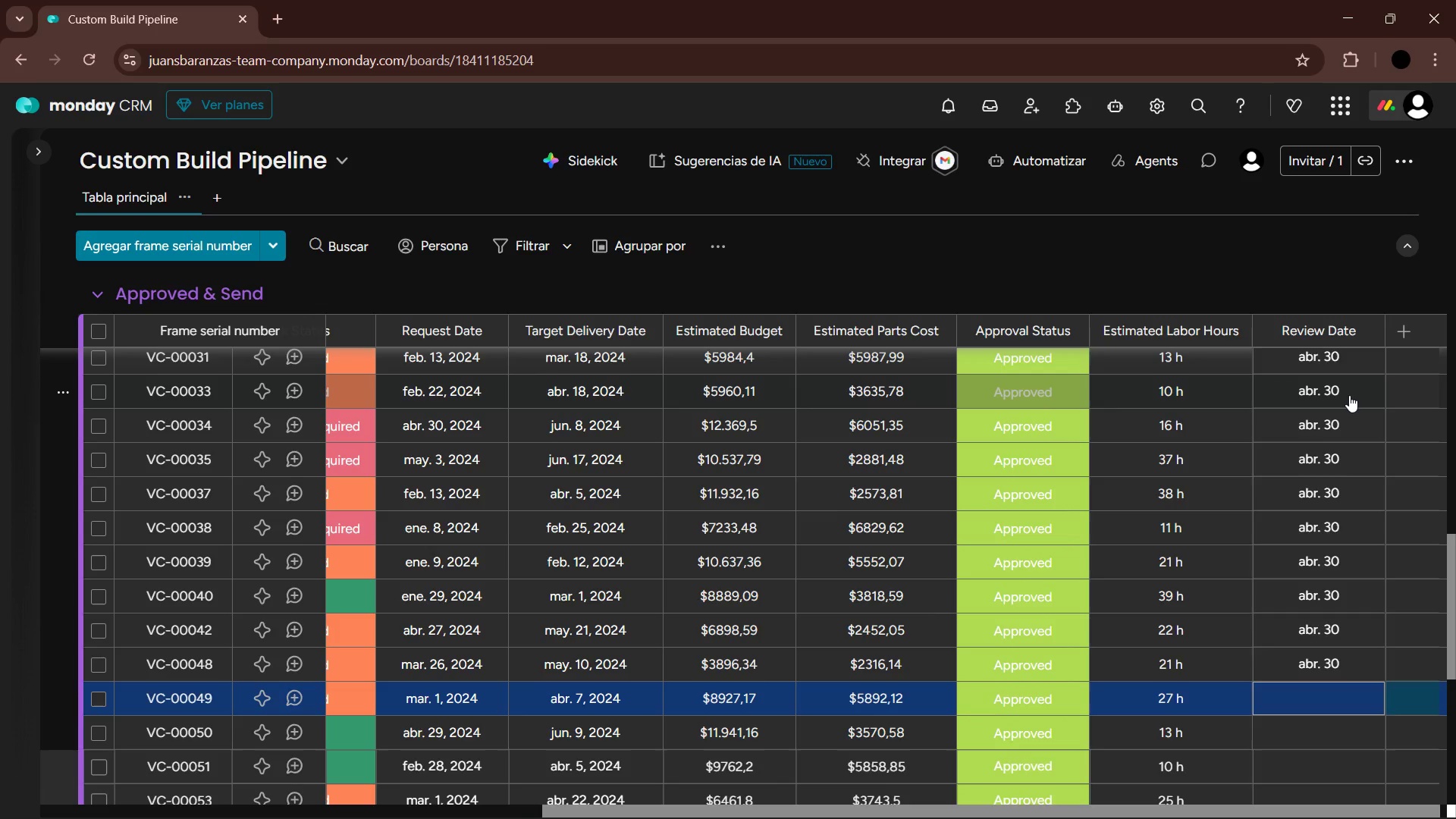 
key(ArrowUp)
 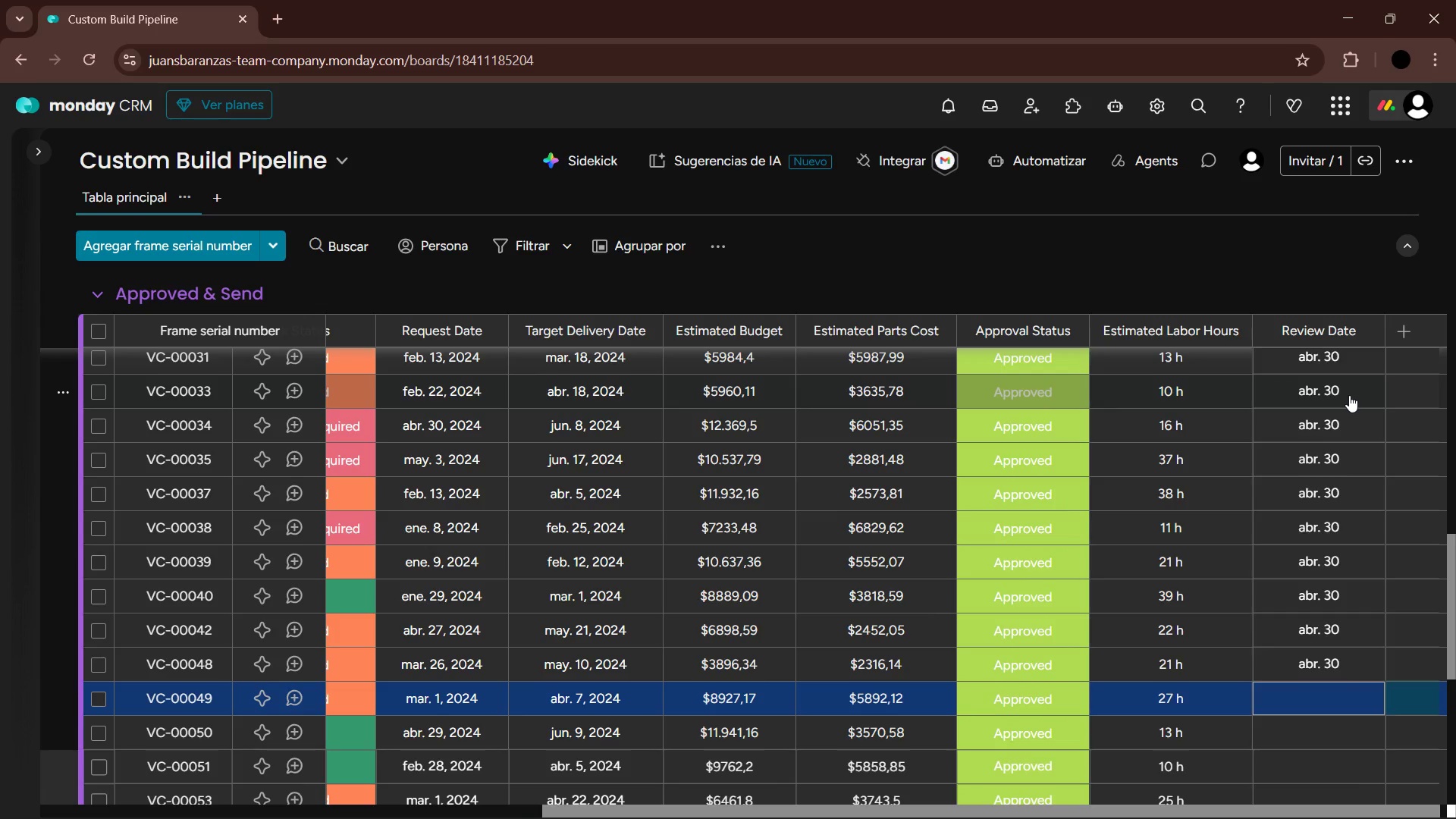 
key(Enter)
 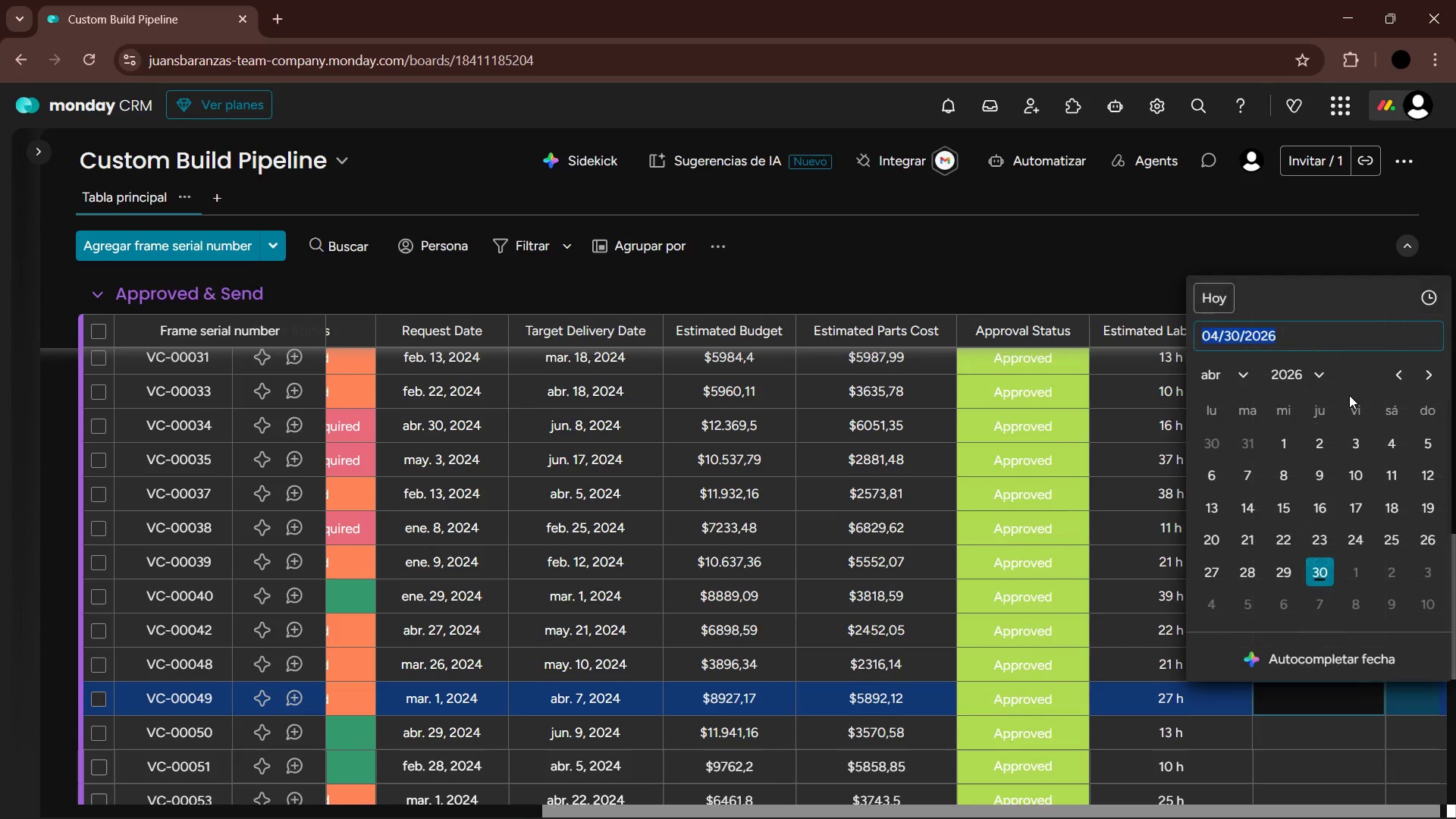 
key(Enter)
 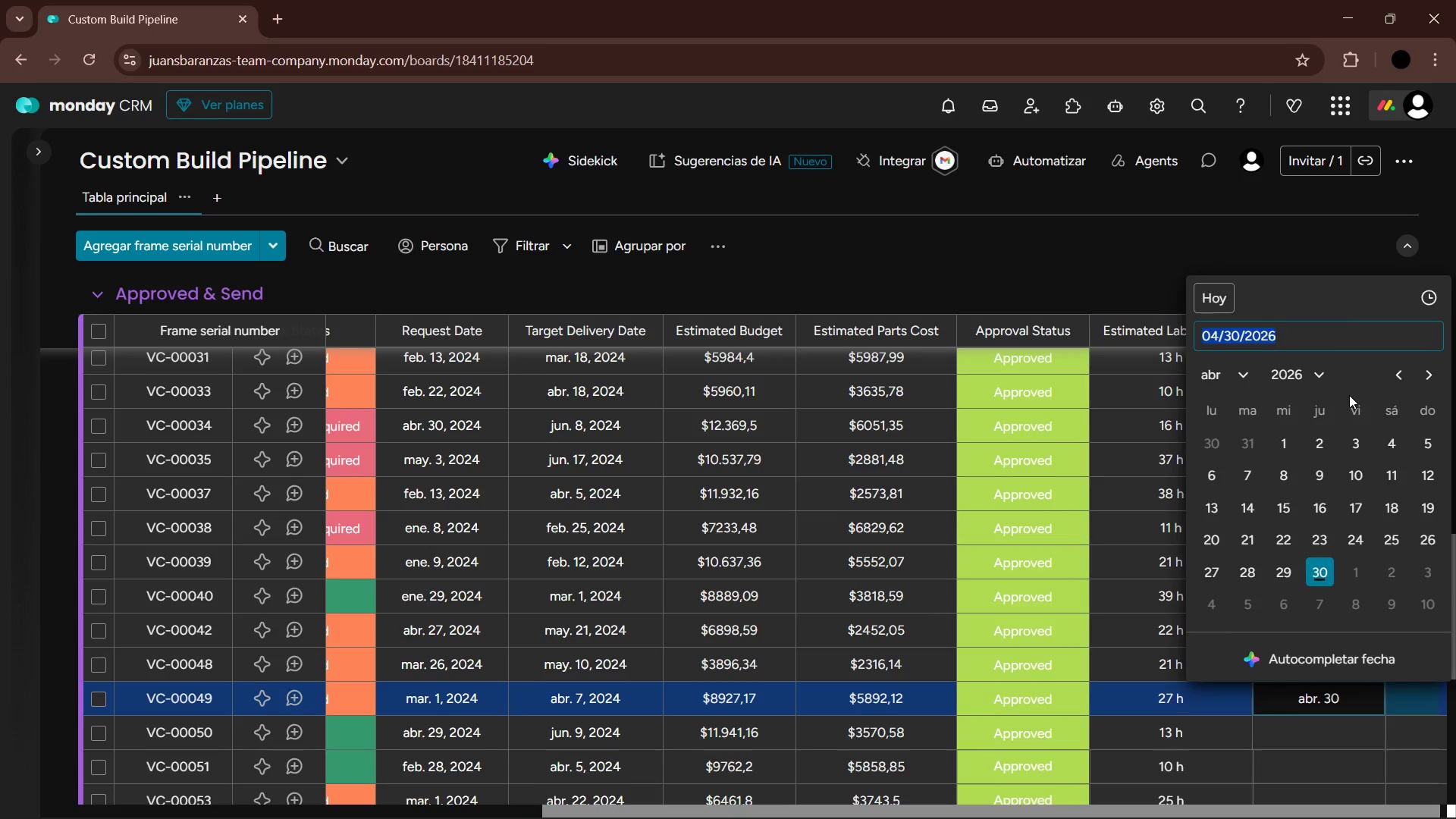 
key(ArrowDown)
 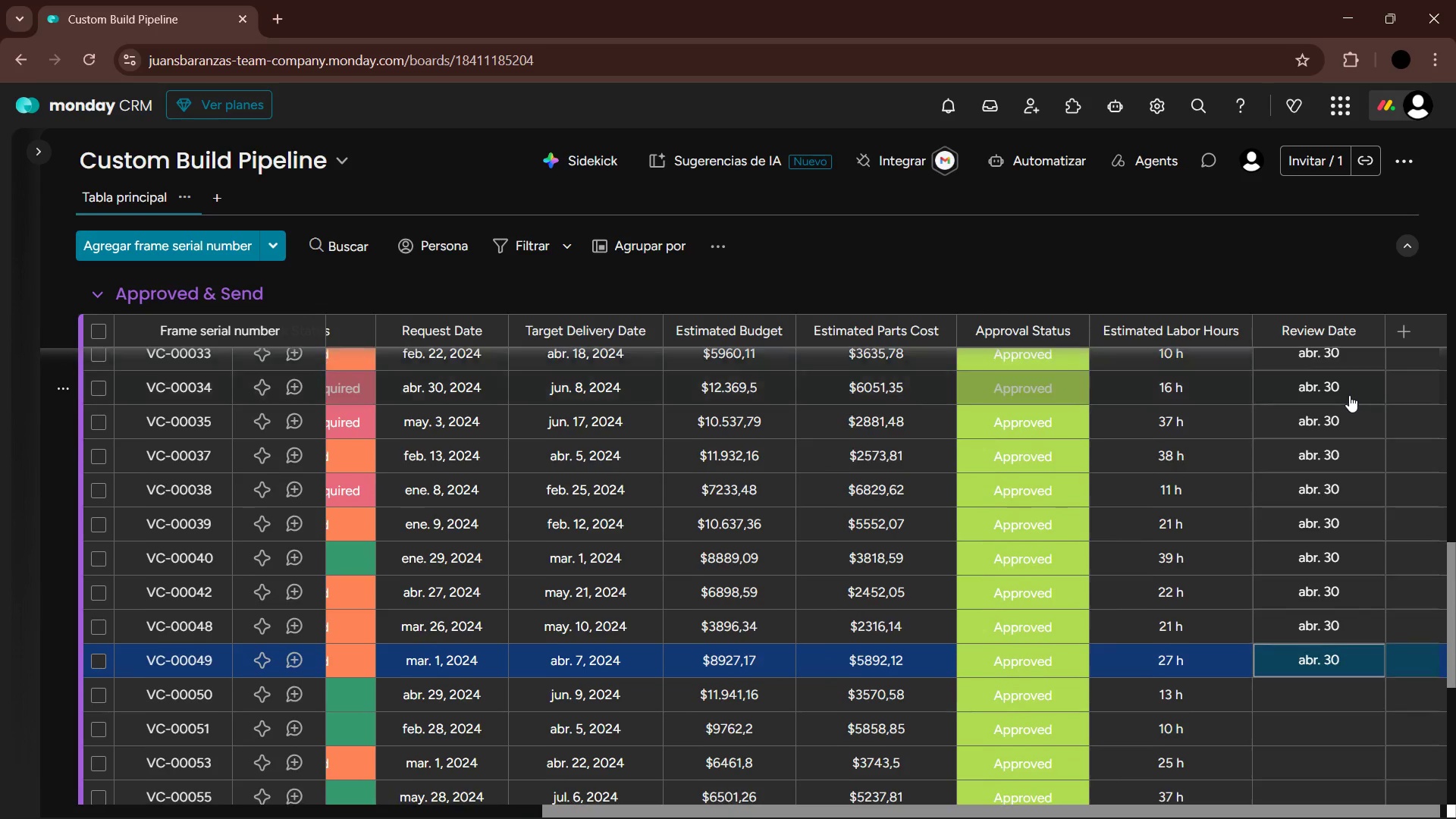 
key(ArrowDown)
 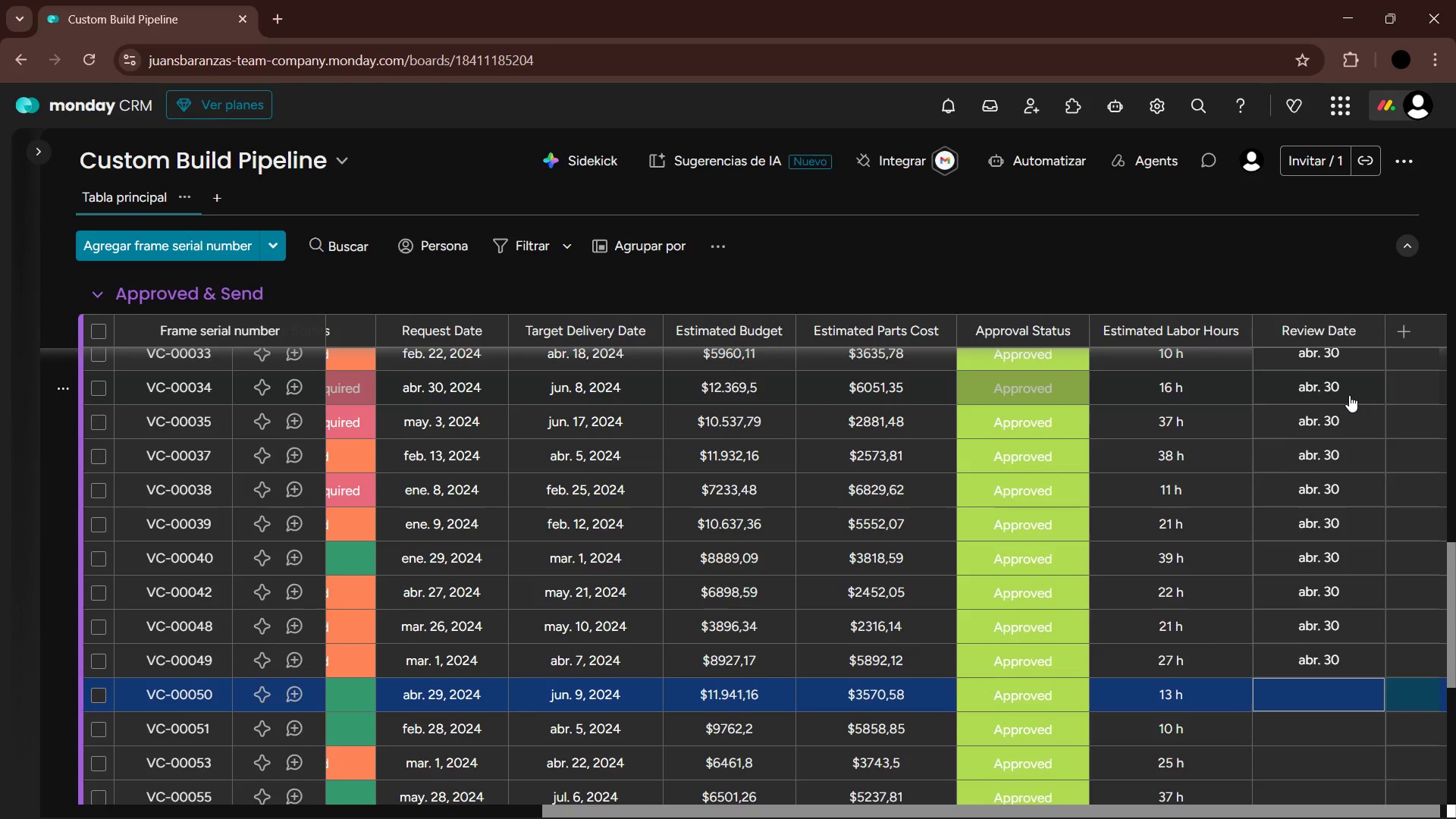 
key(Enter)
 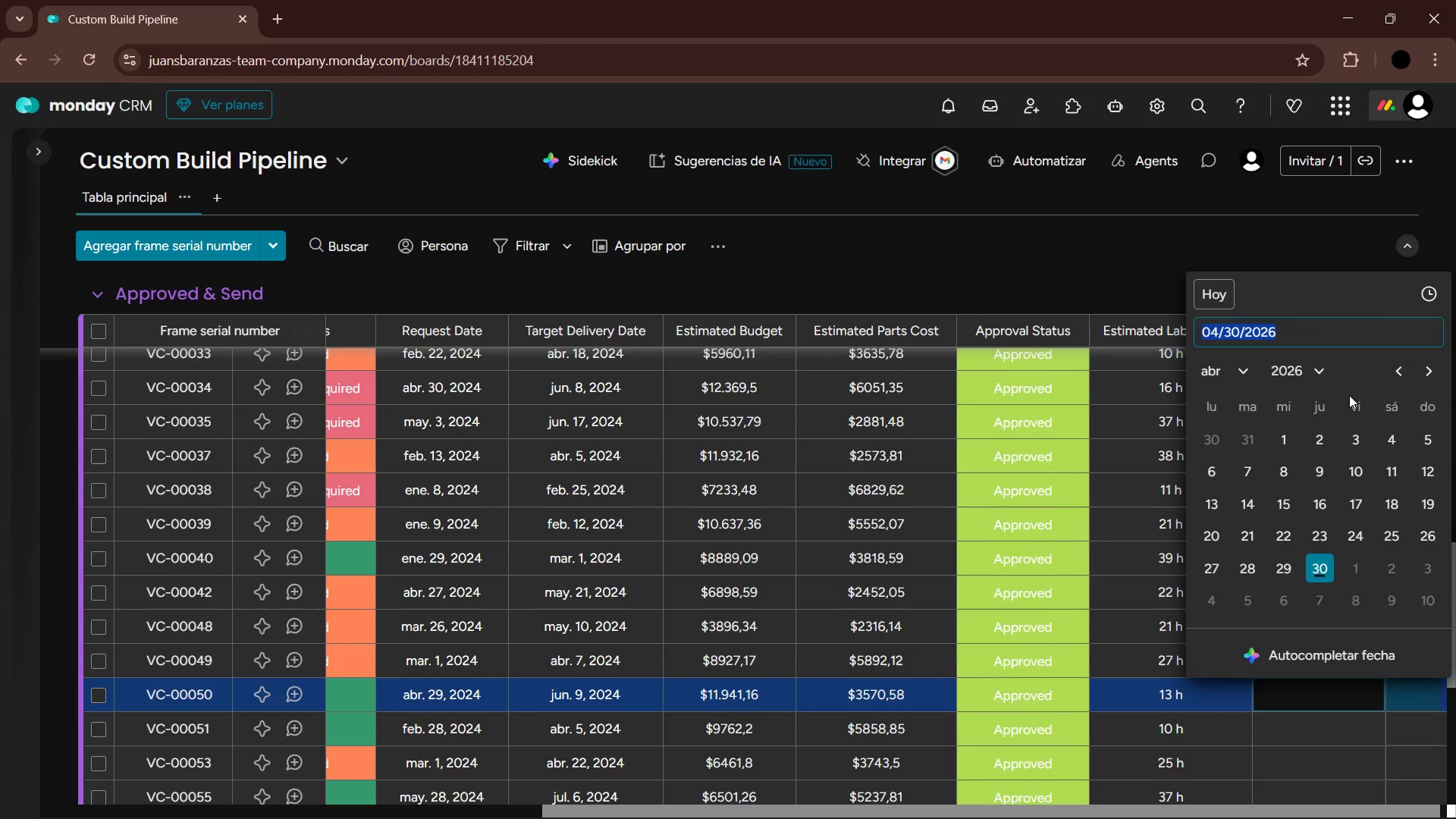 
key(Enter)
 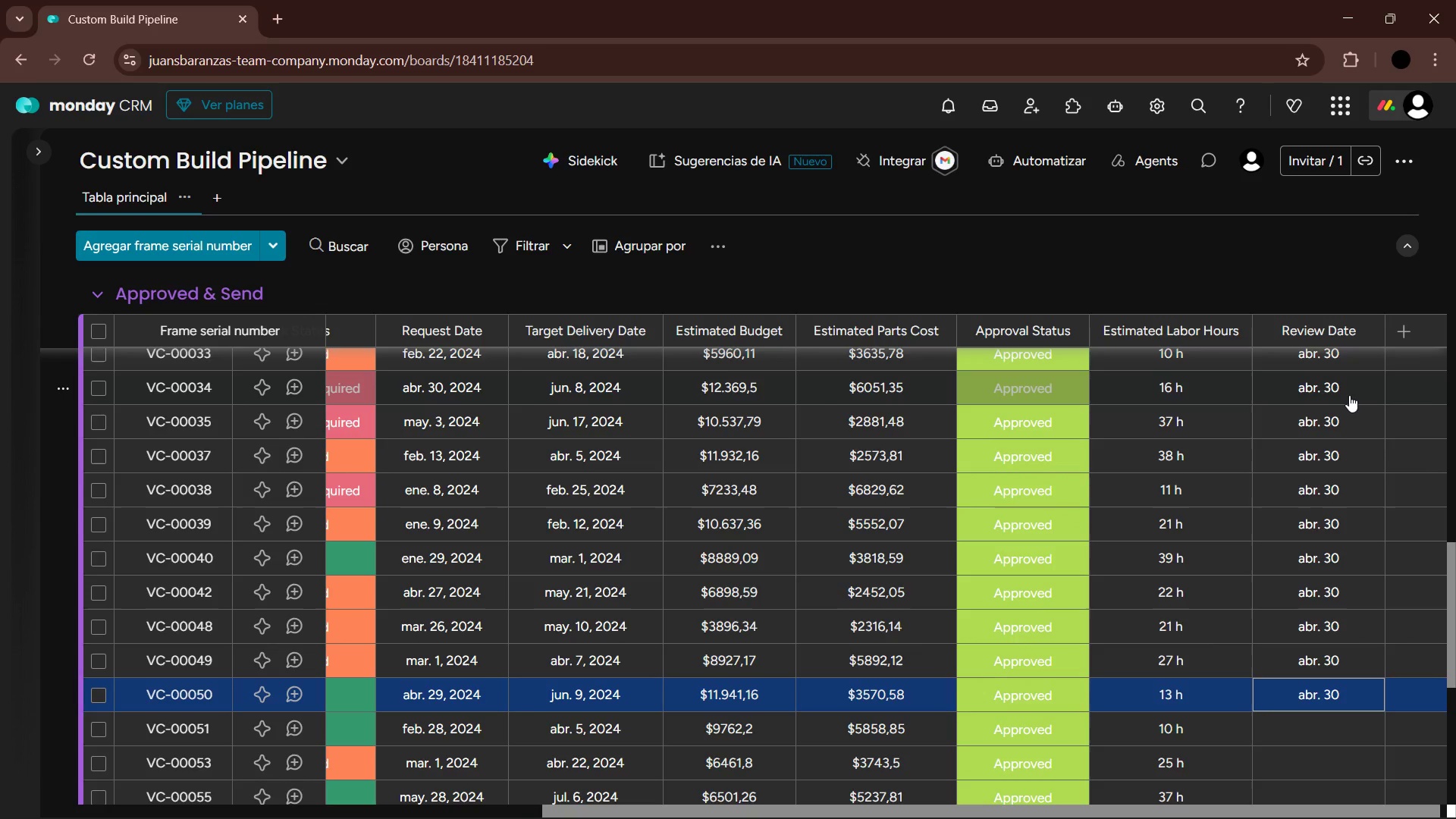 
key(ArrowDown)
 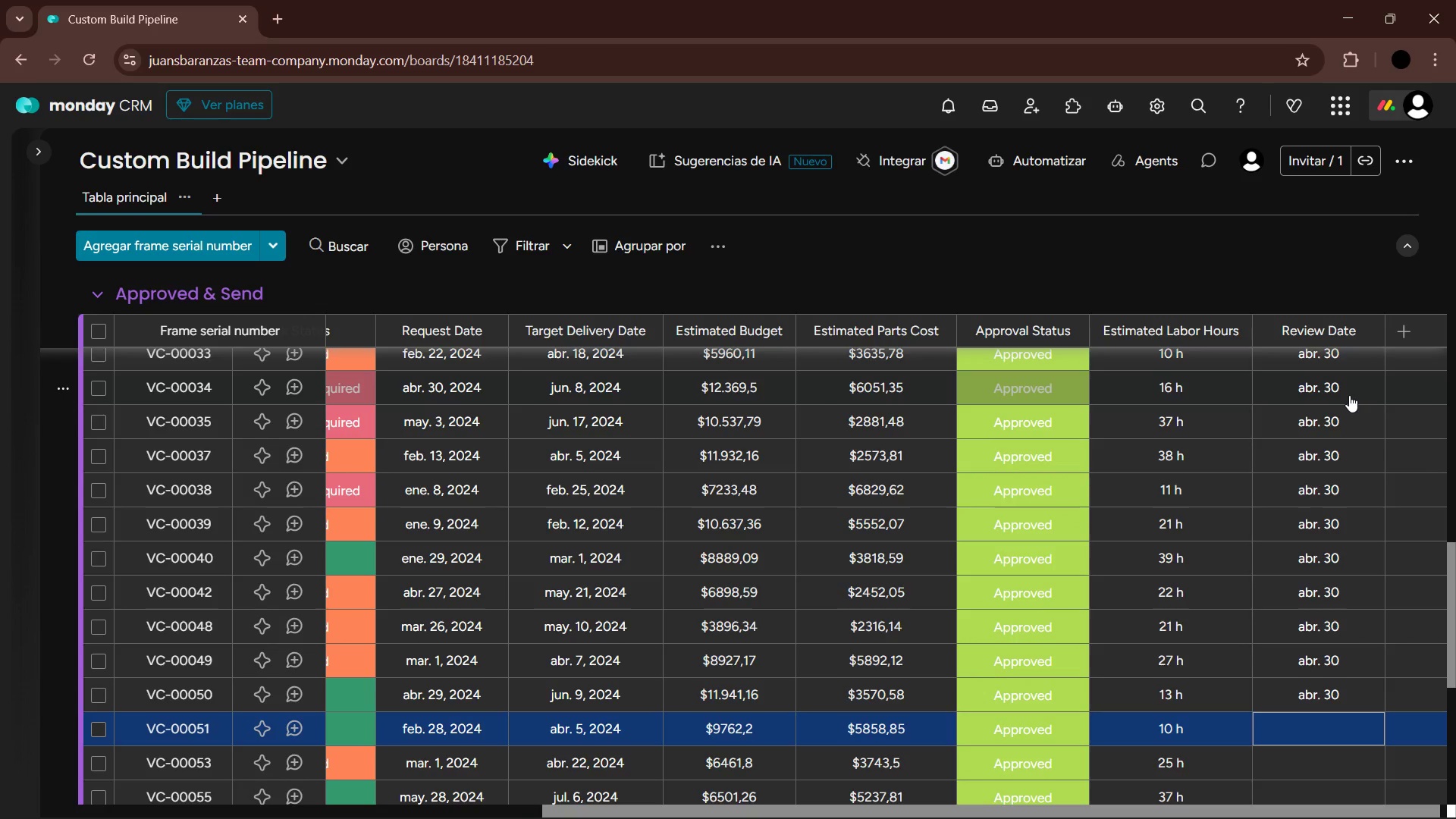 
key(Enter)
 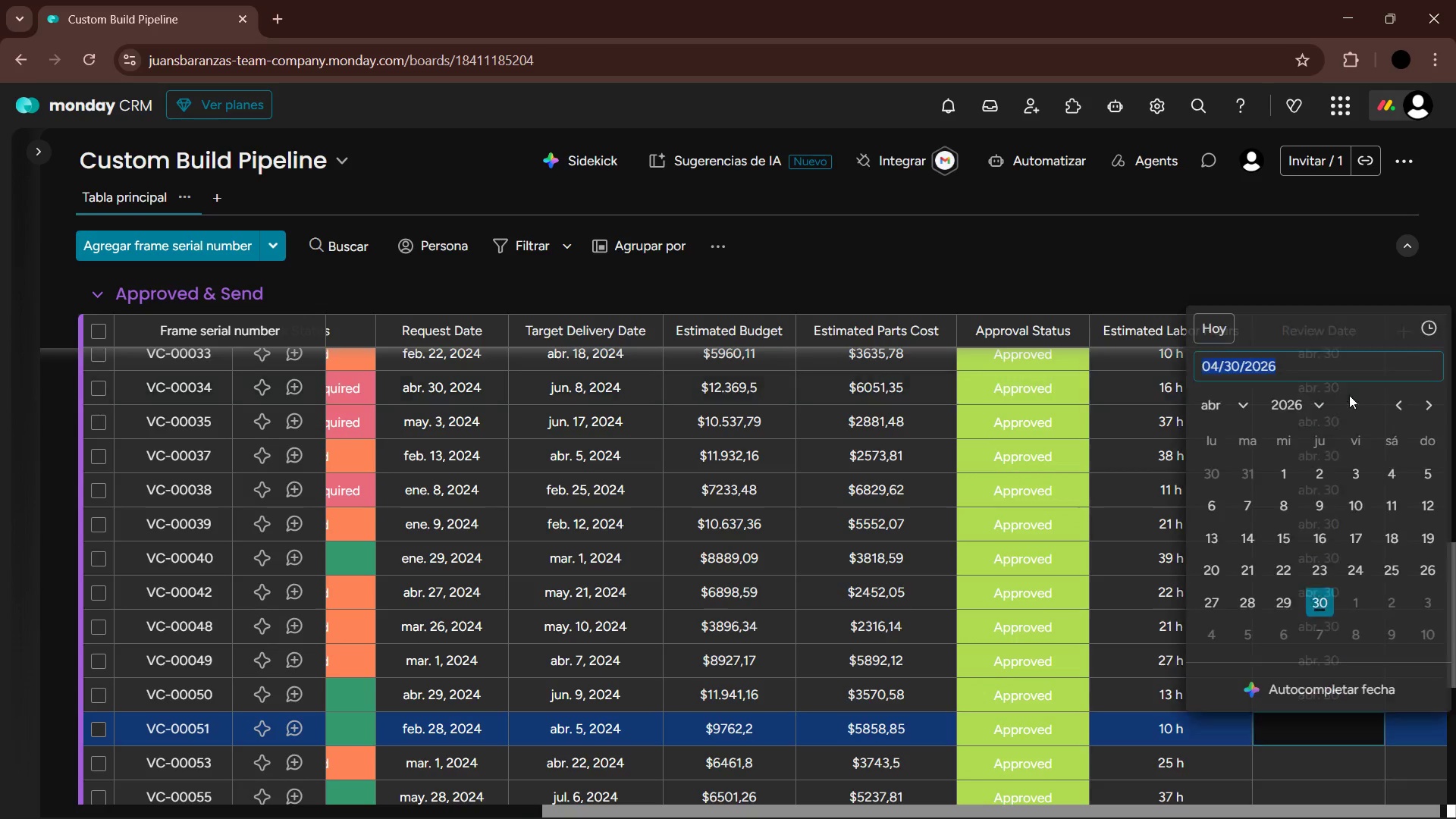 
key(Enter)
 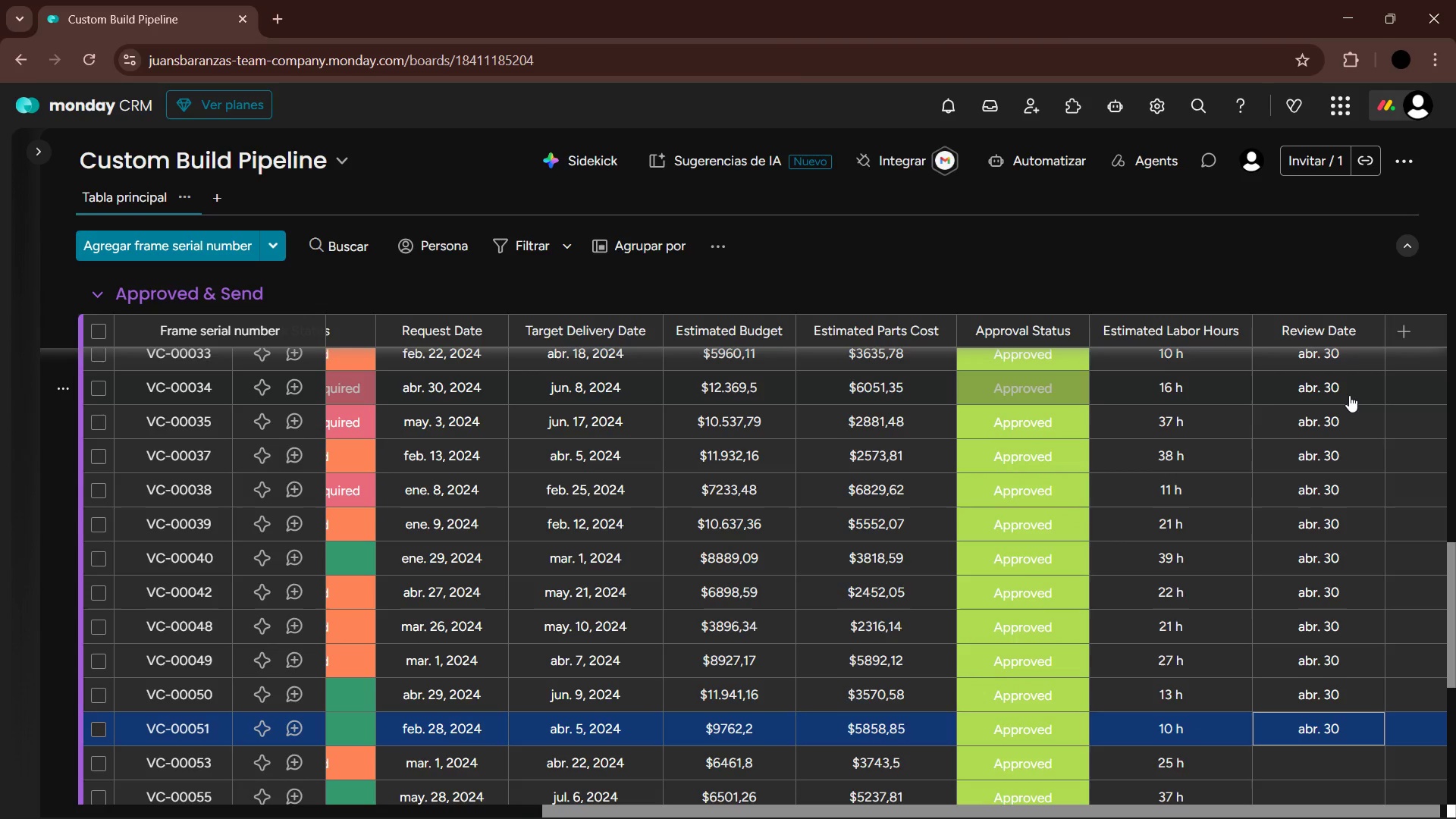 
key(ArrowDown)
 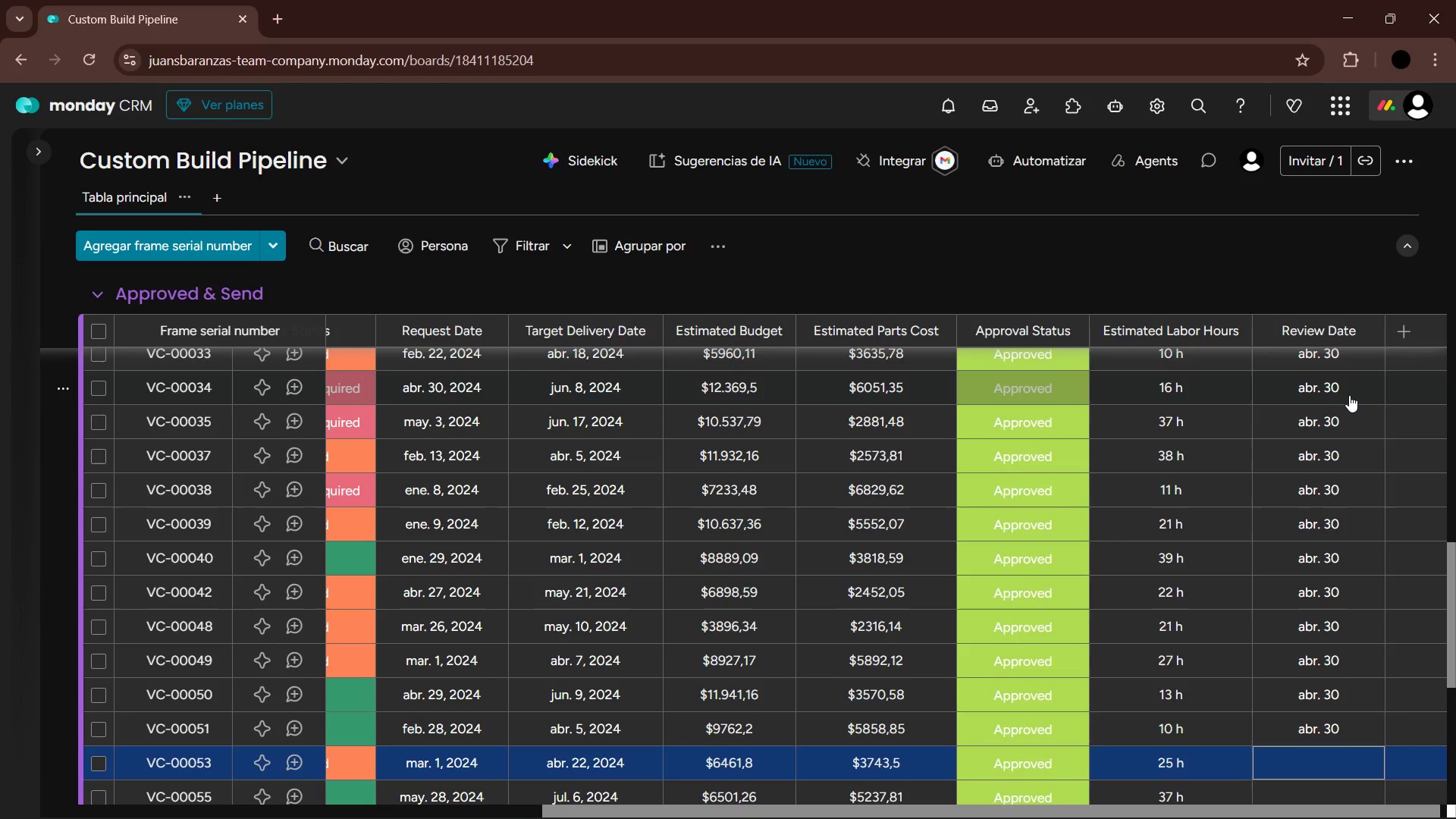 
key(Enter)
 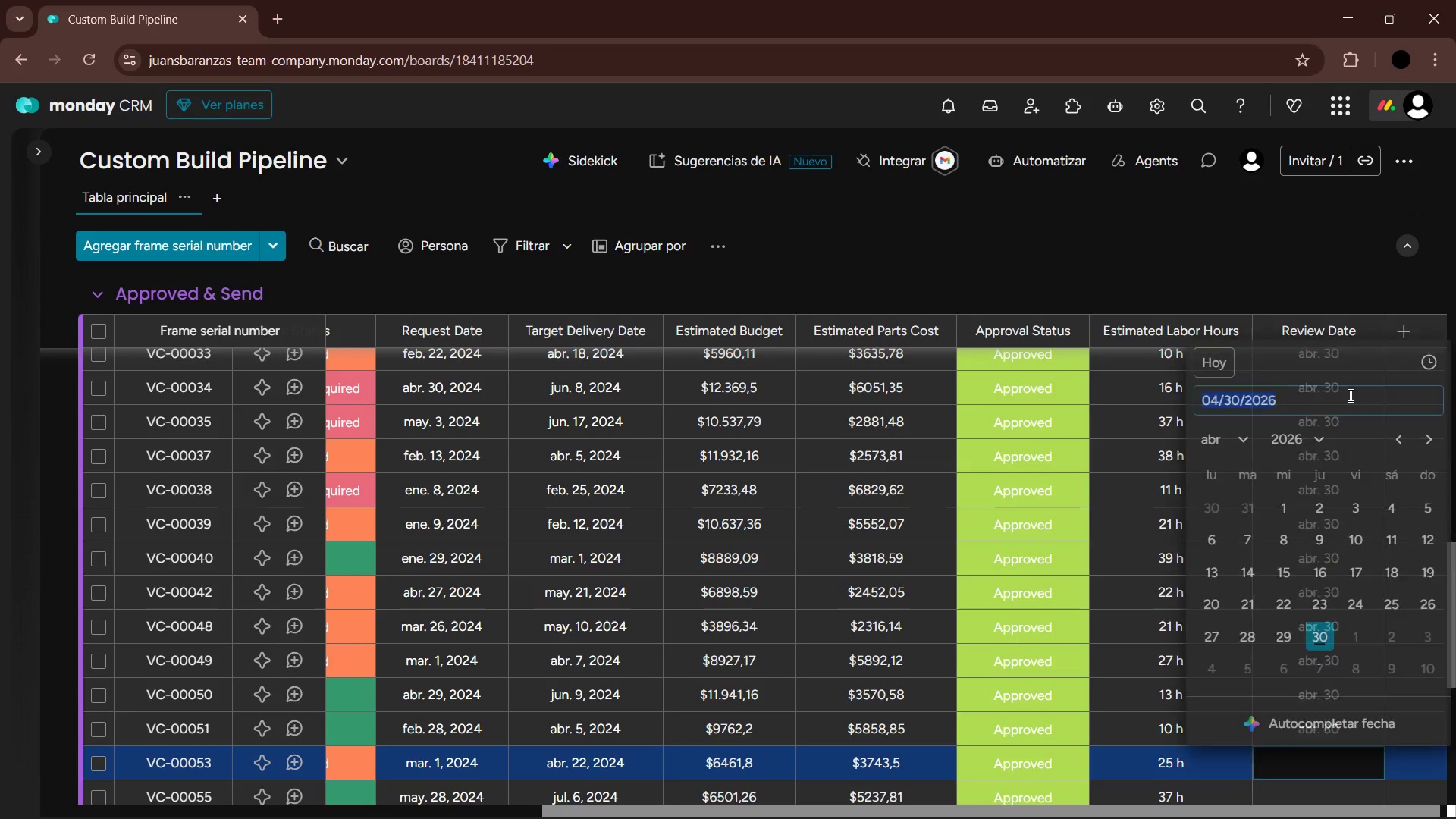 
key(Enter)
 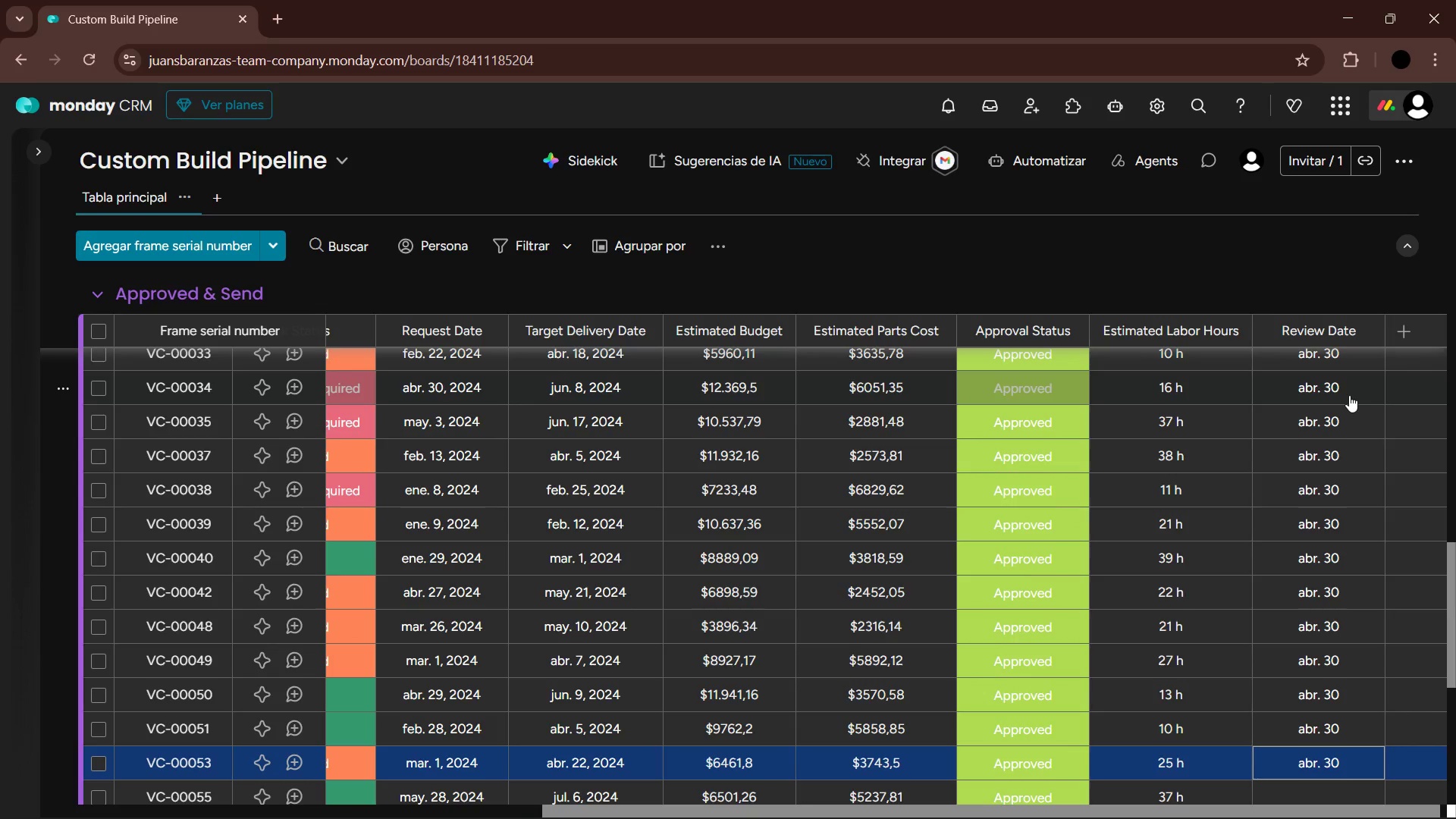 
key(ArrowDown)
 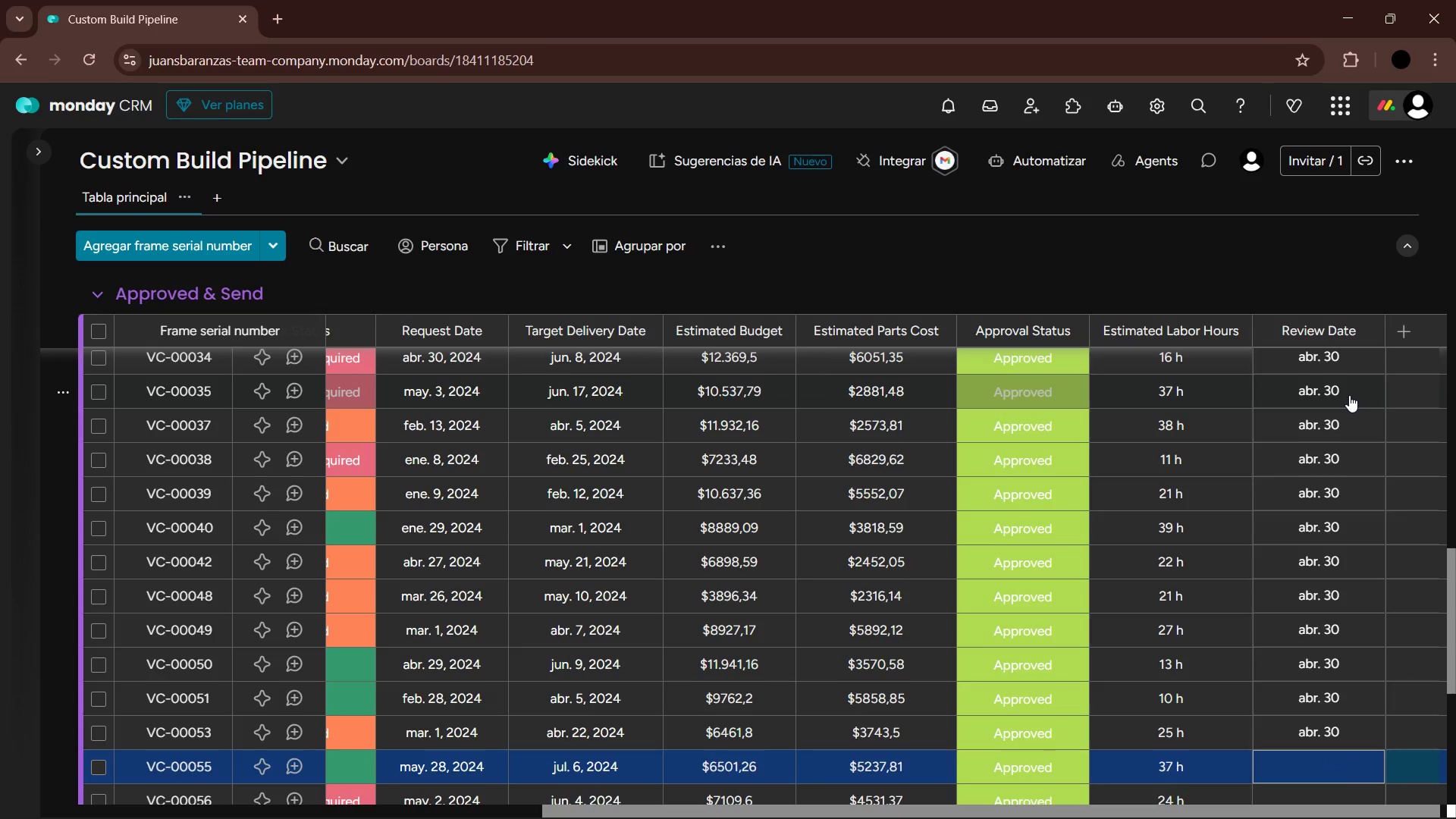 
key(Enter)
 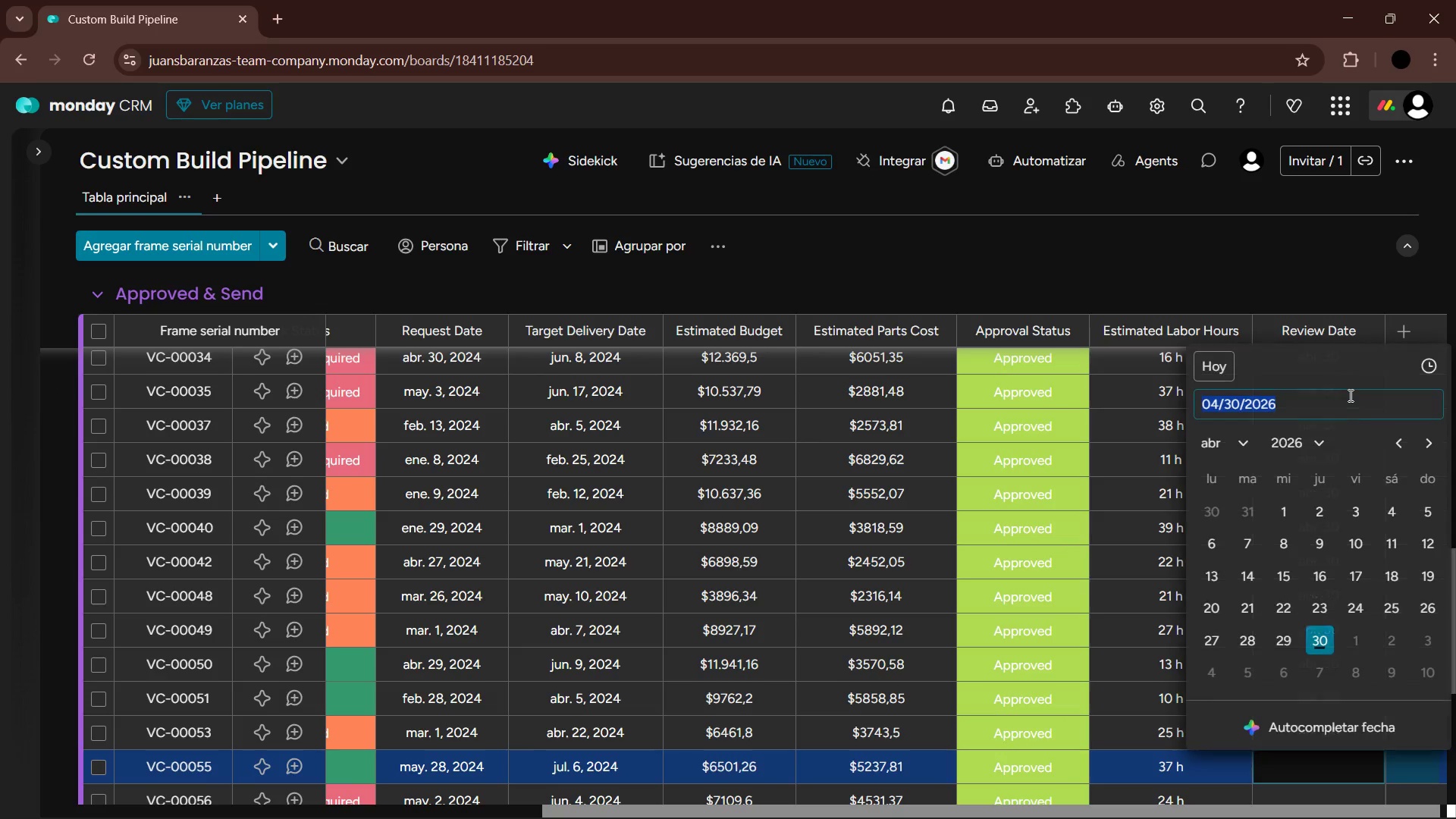 
key(Enter)
 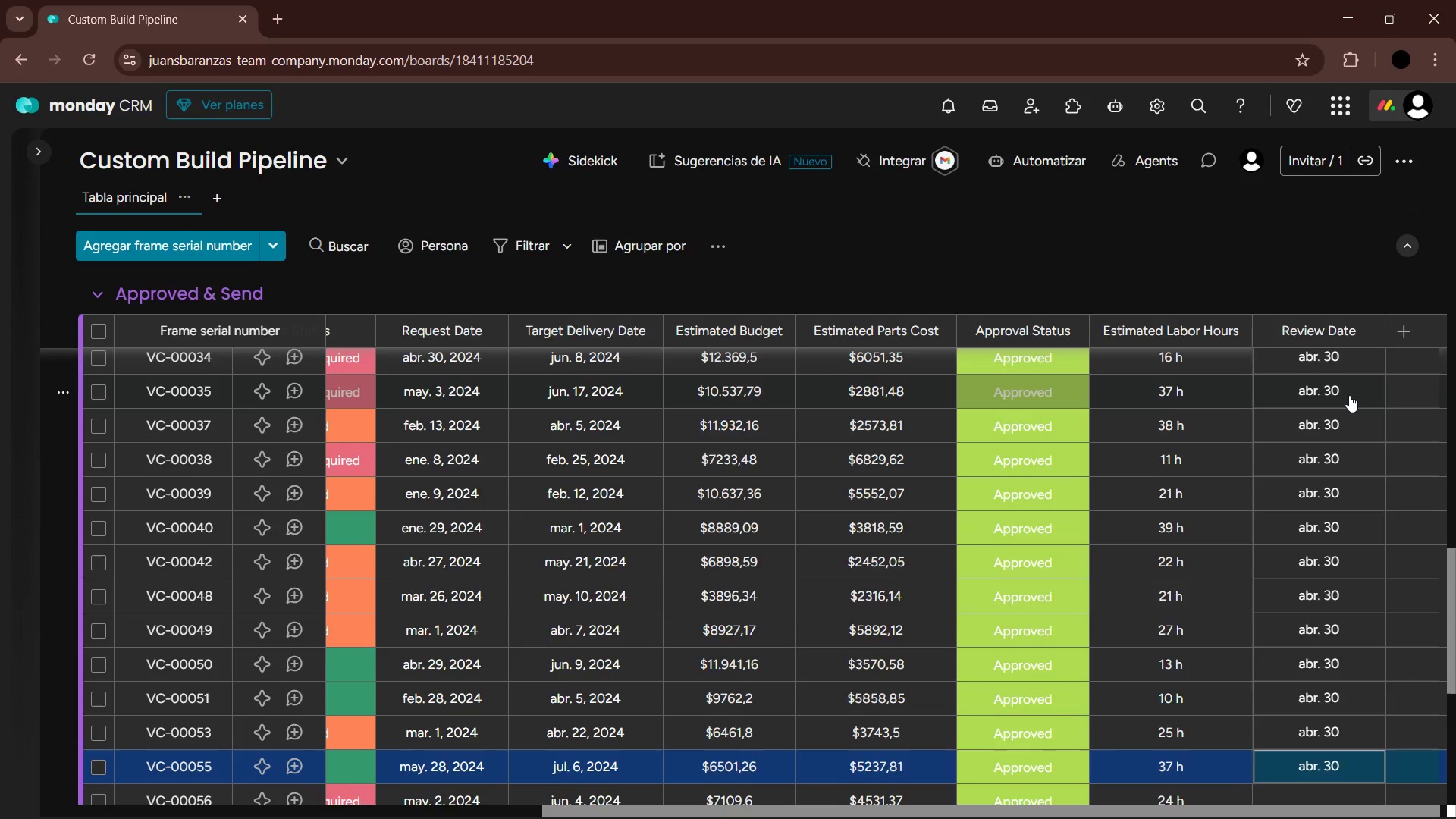 
key(ArrowDown)
 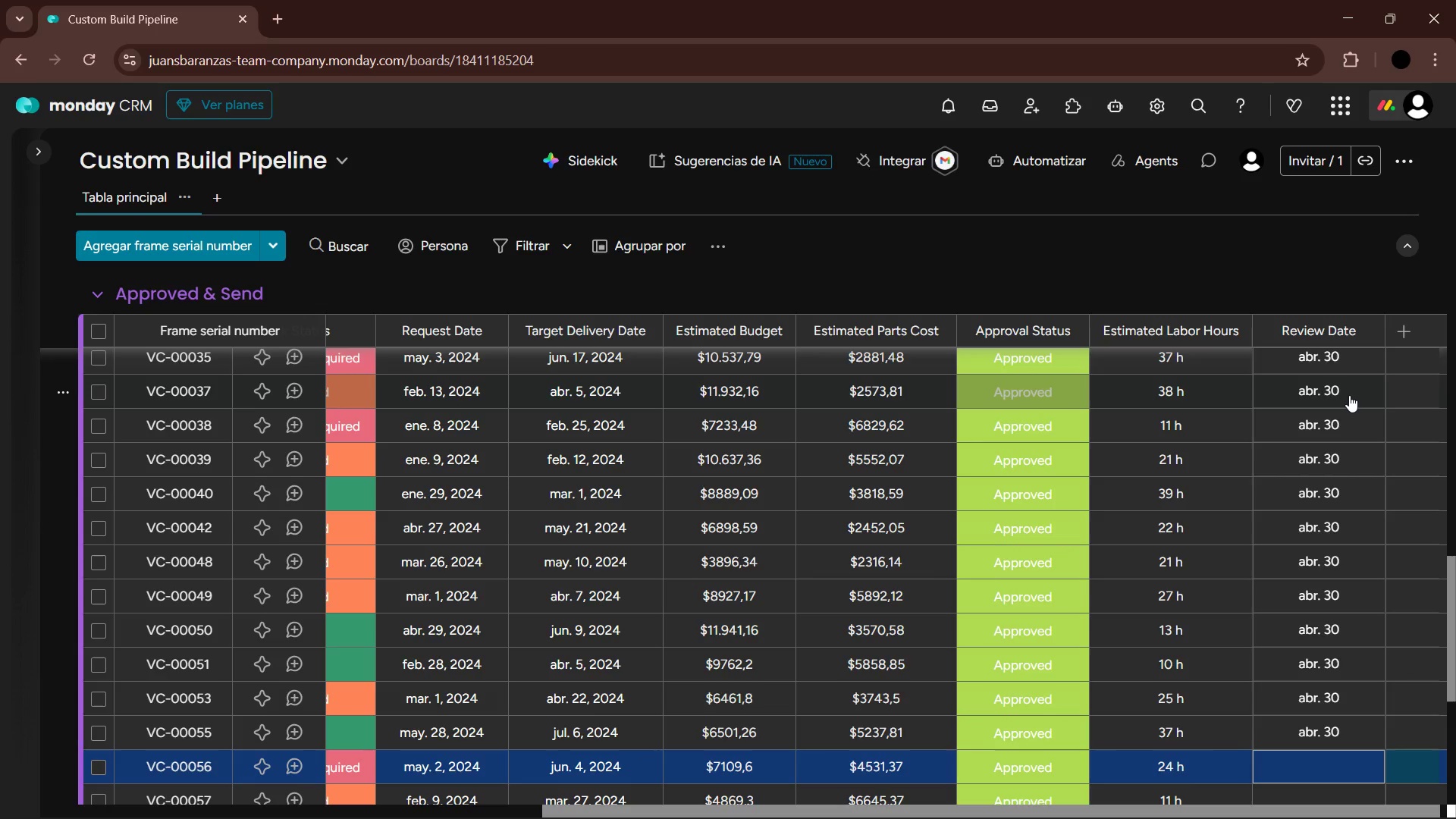 
key(Enter)
 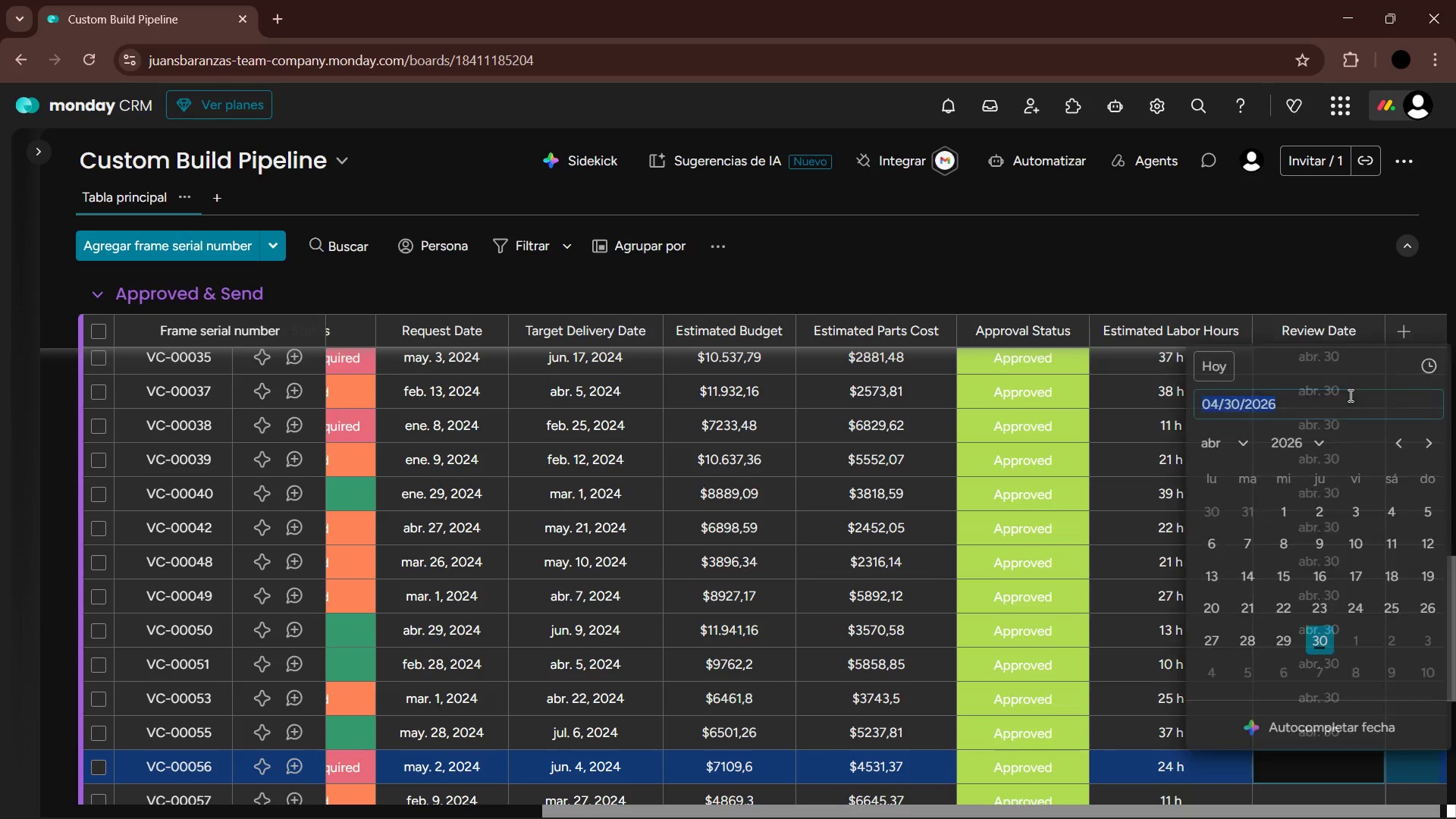 
key(Enter)
 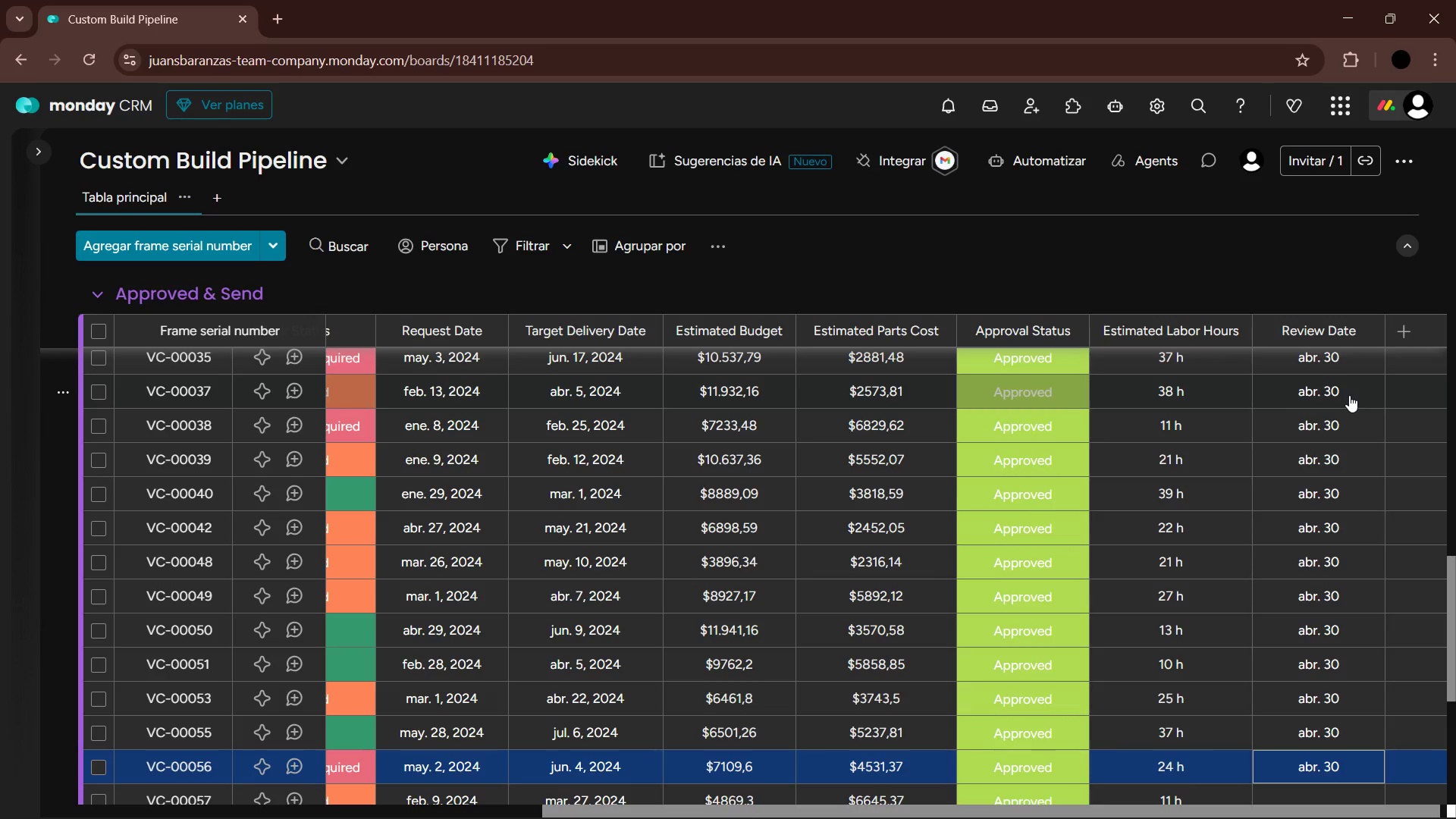 
wait(7.61)
 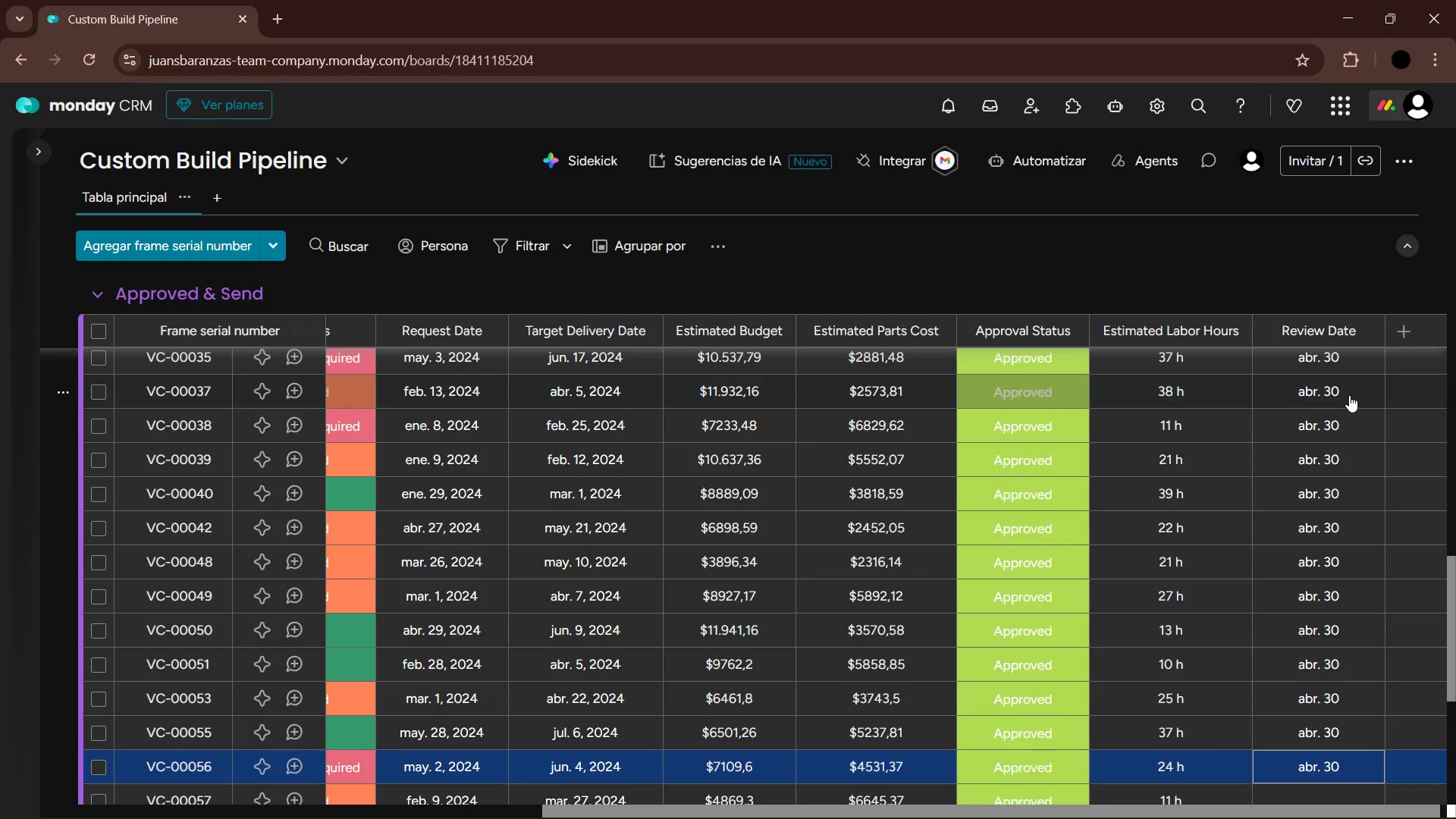 
key(ArrowDown)
 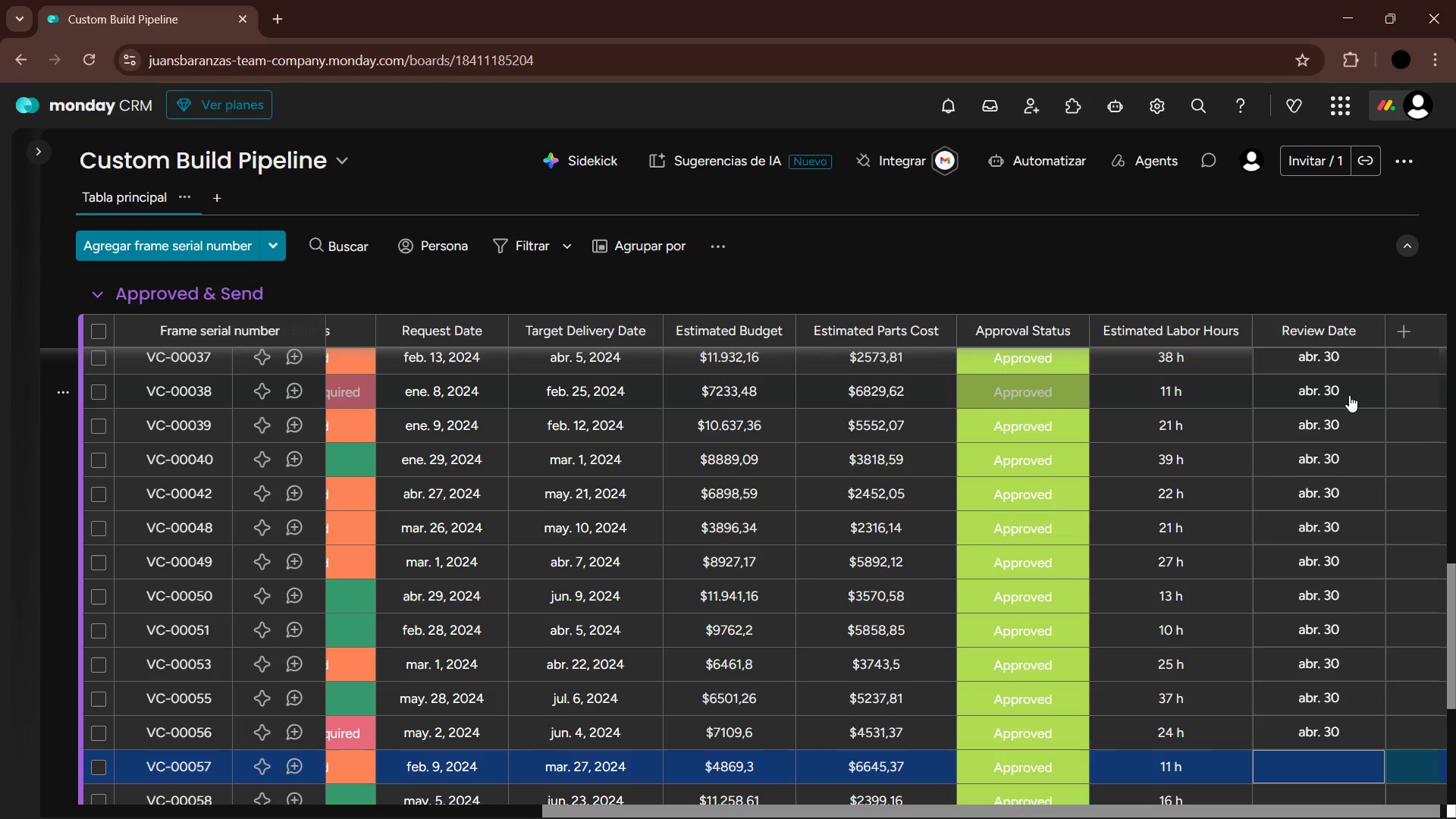 
key(Enter)
 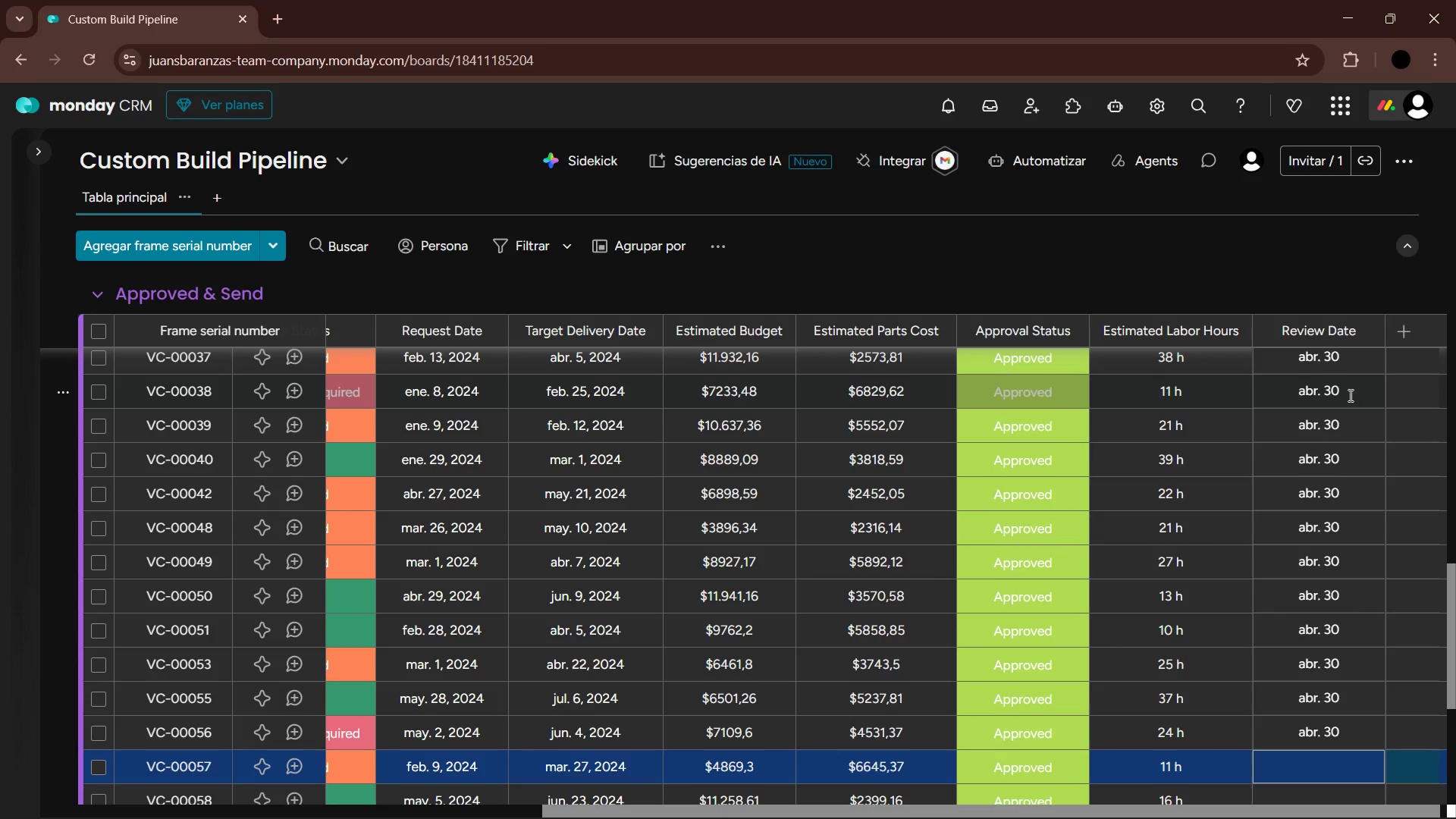 
key(Enter)
 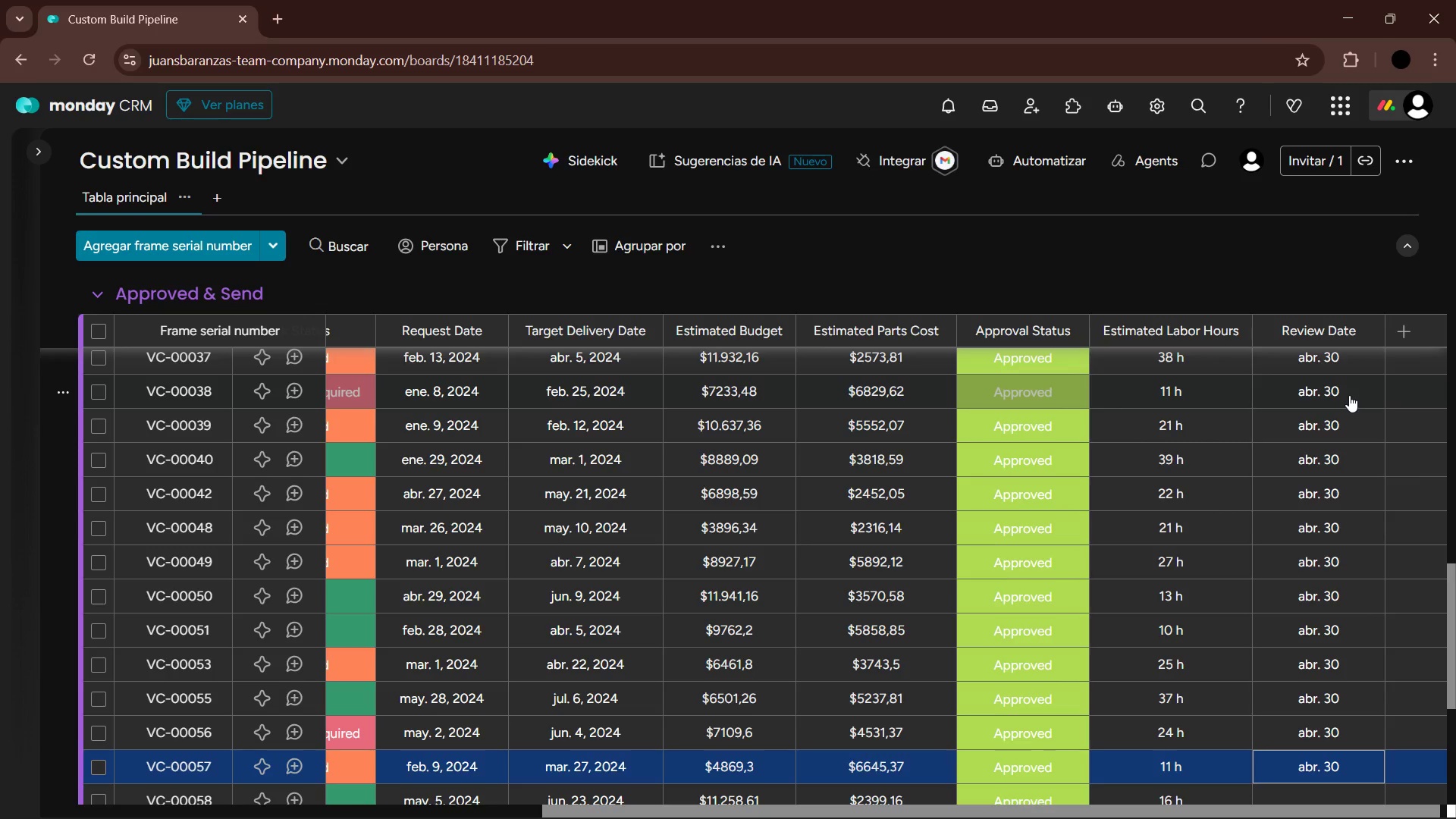 
key(ArrowDown)
 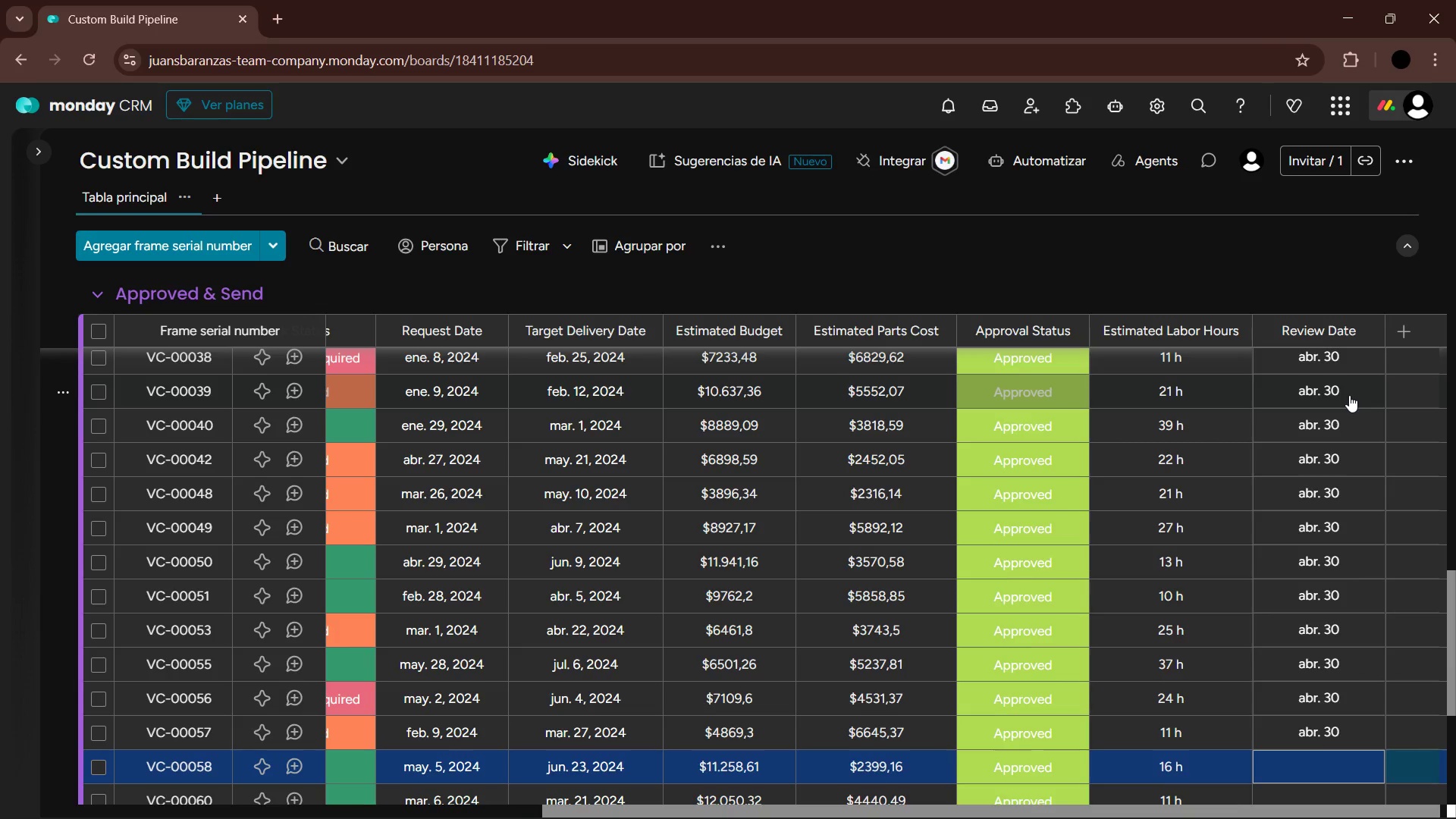 
key(ArrowDown)
 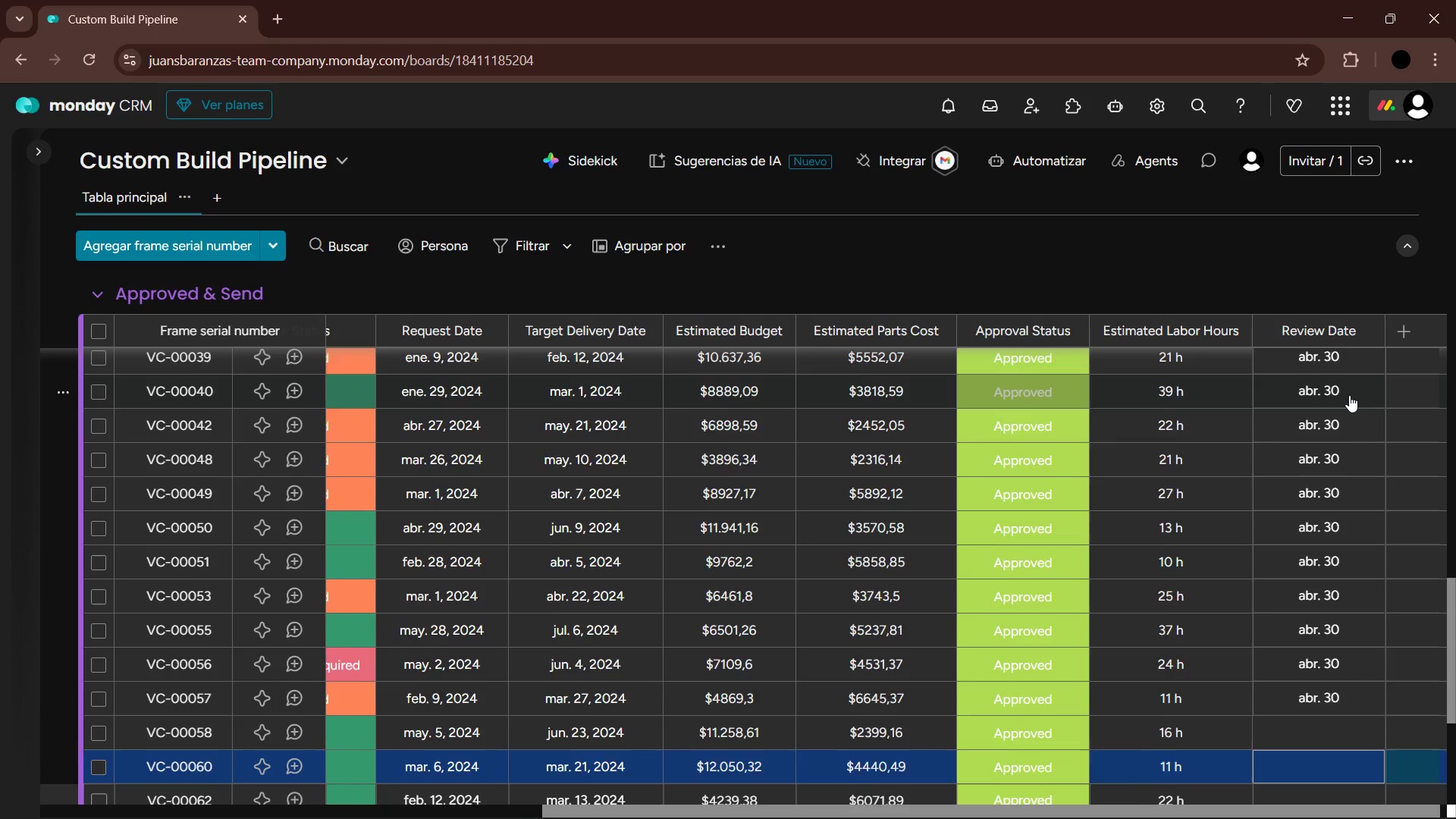 
key(ArrowDown)
 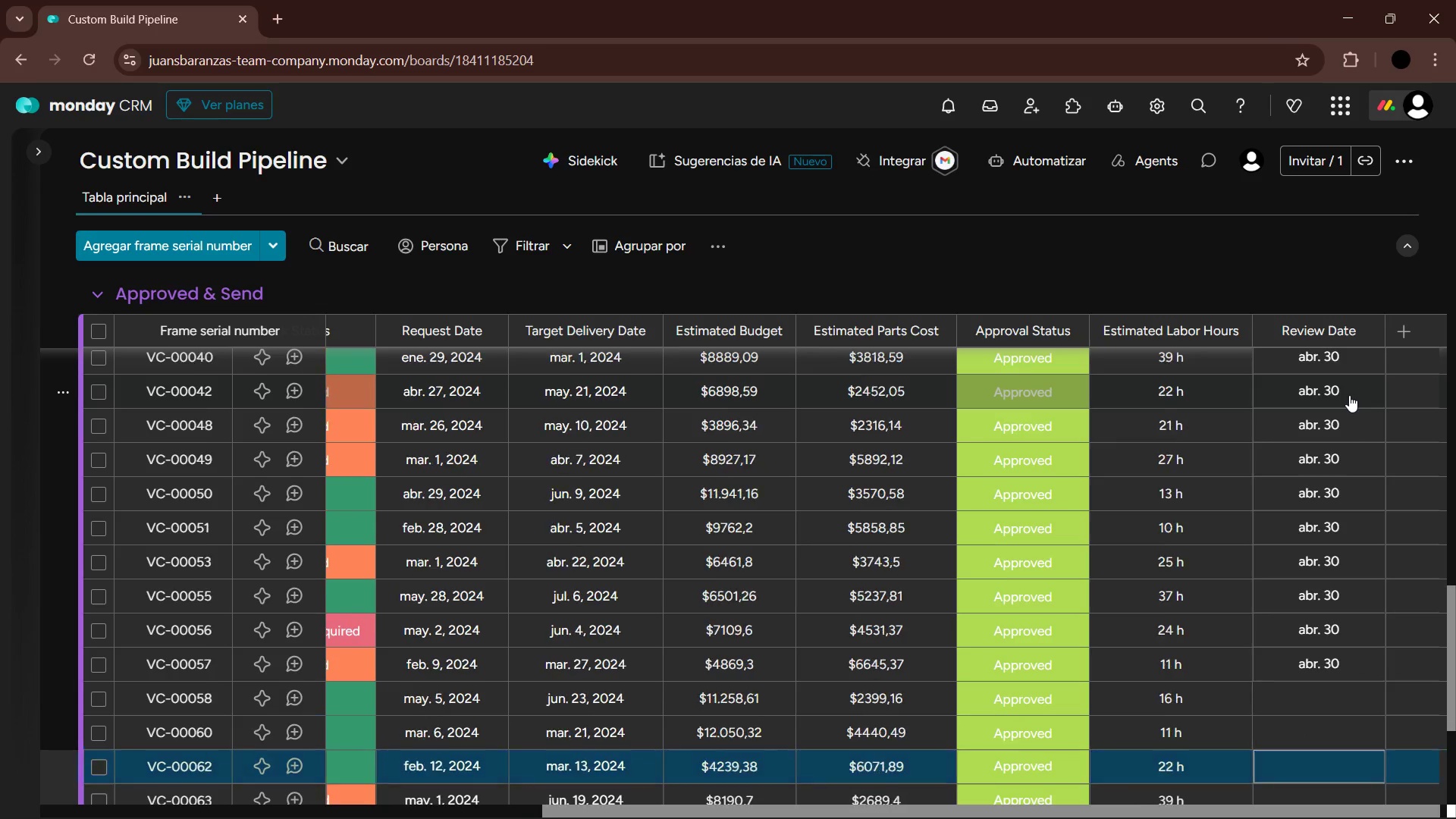 
key(ArrowDown)
 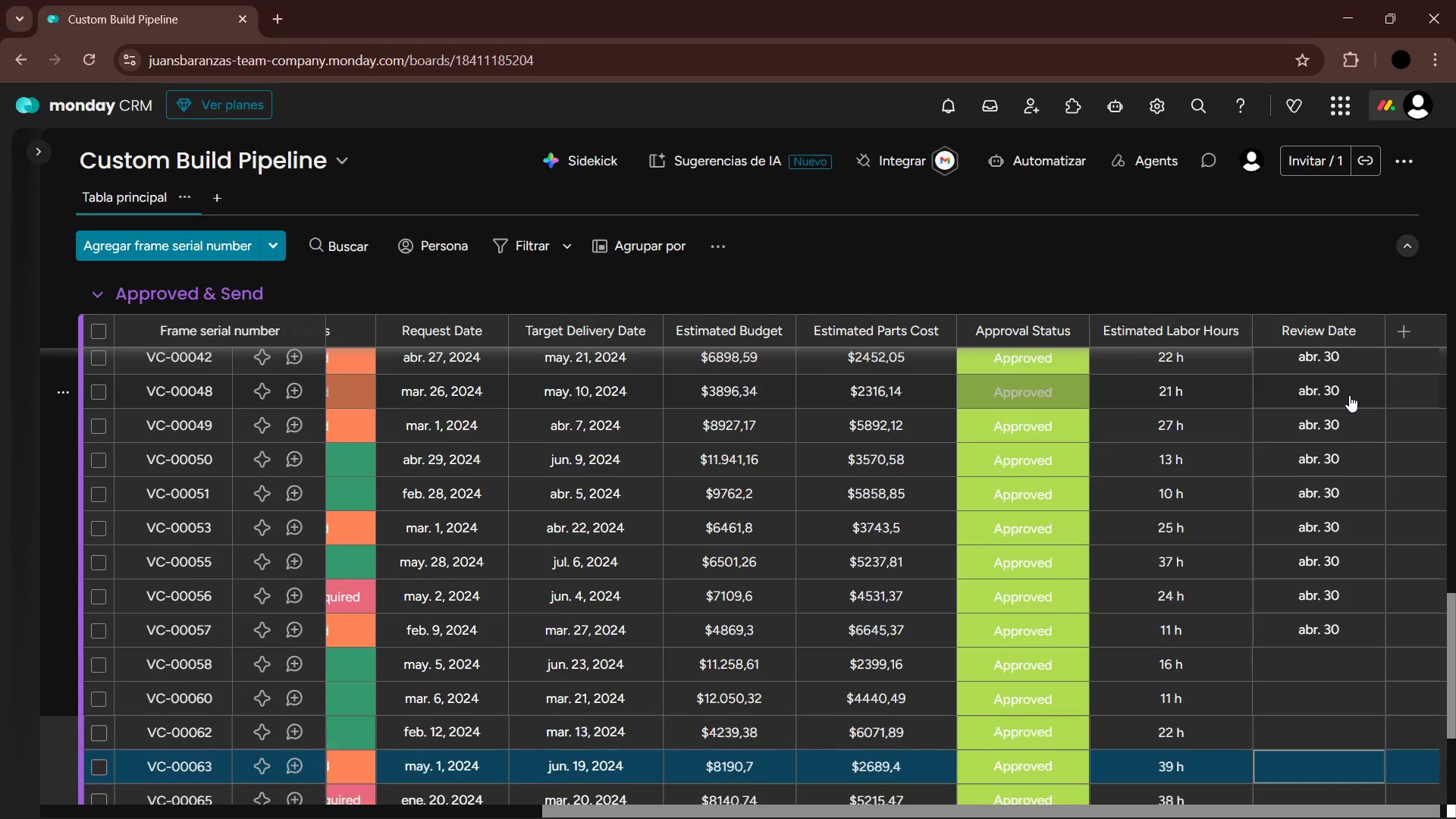 
key(ArrowDown)
 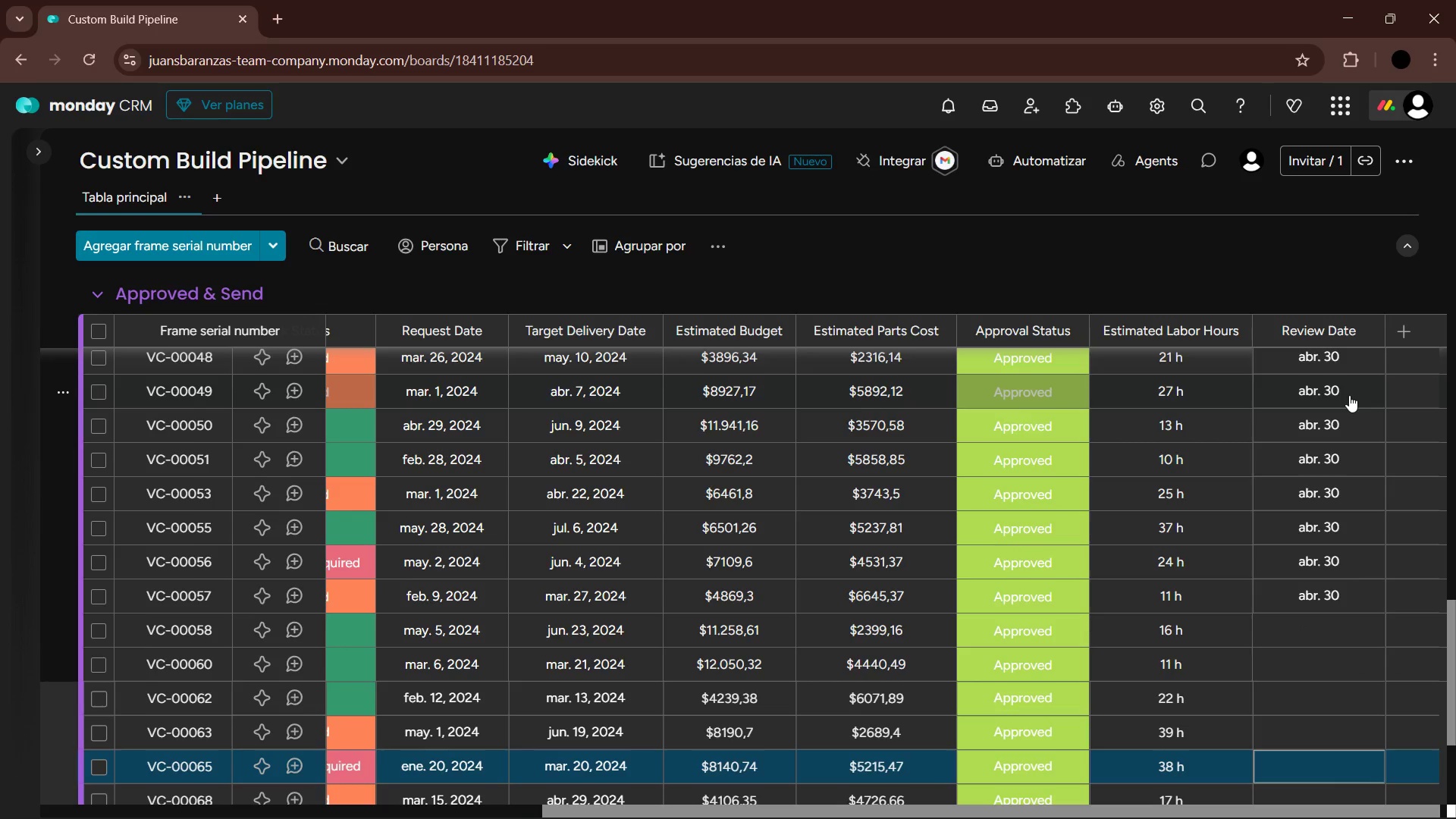 
key(ArrowDown)
 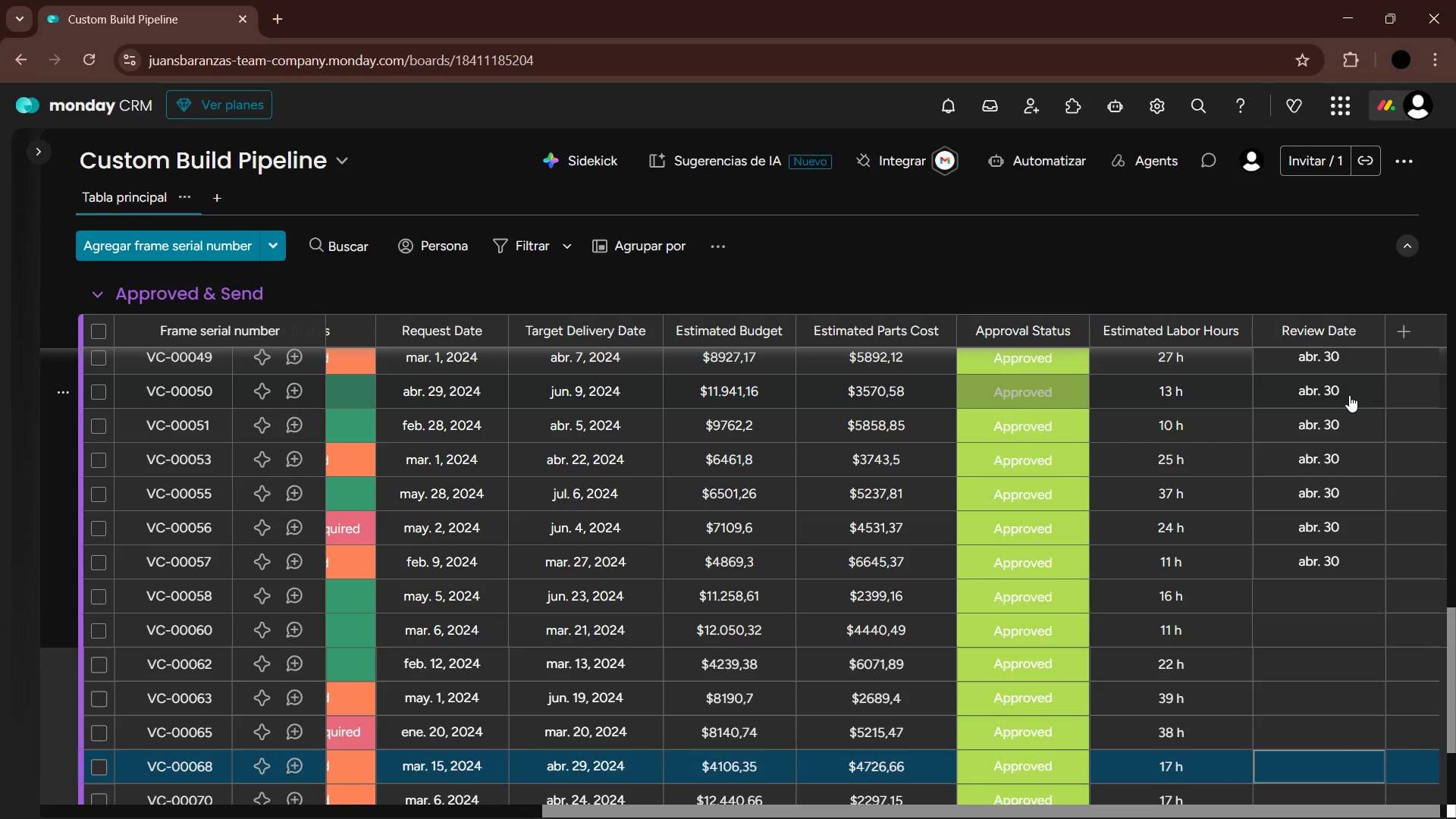 
key(ArrowUp)
 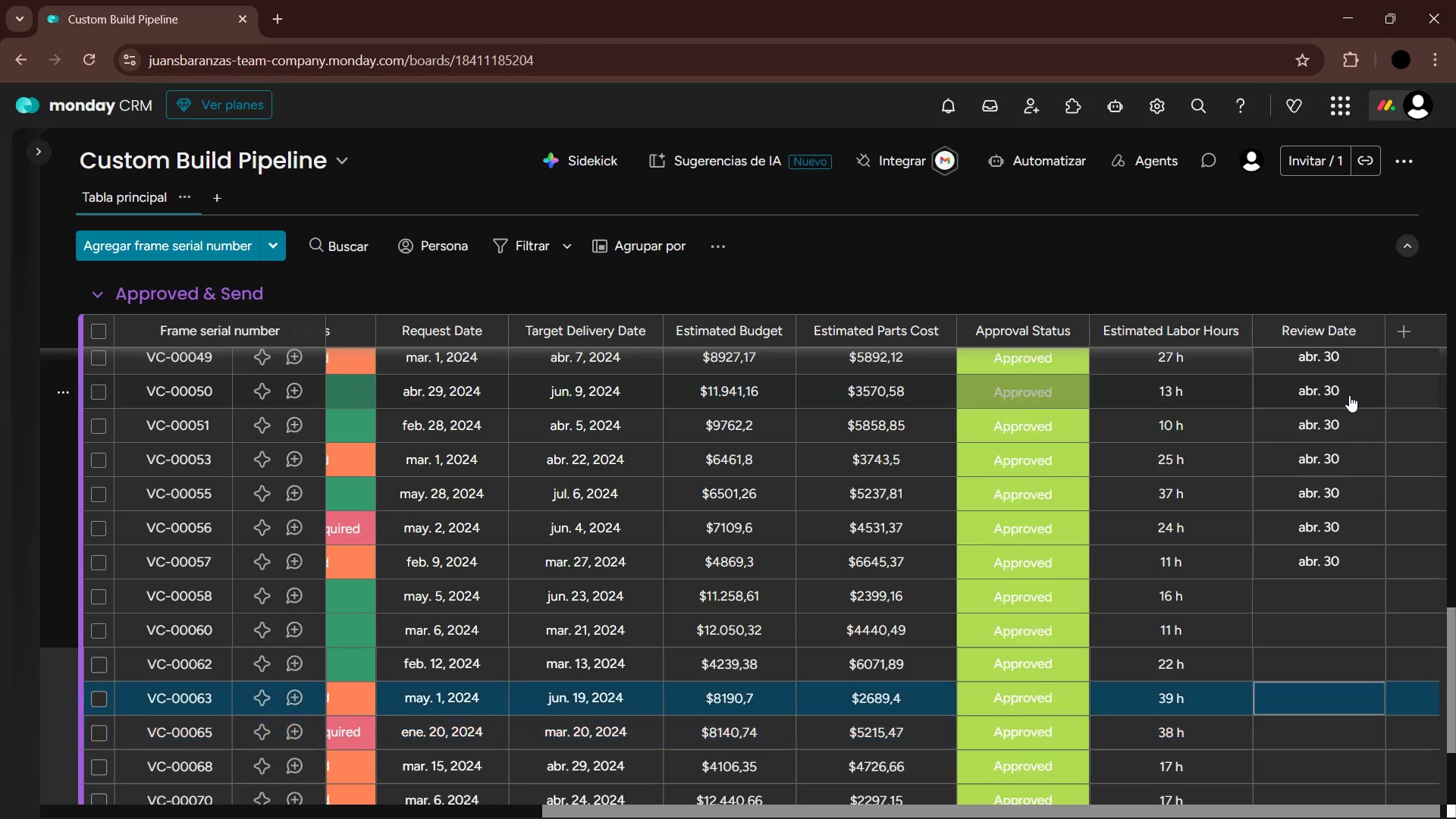 
key(ArrowUp)
 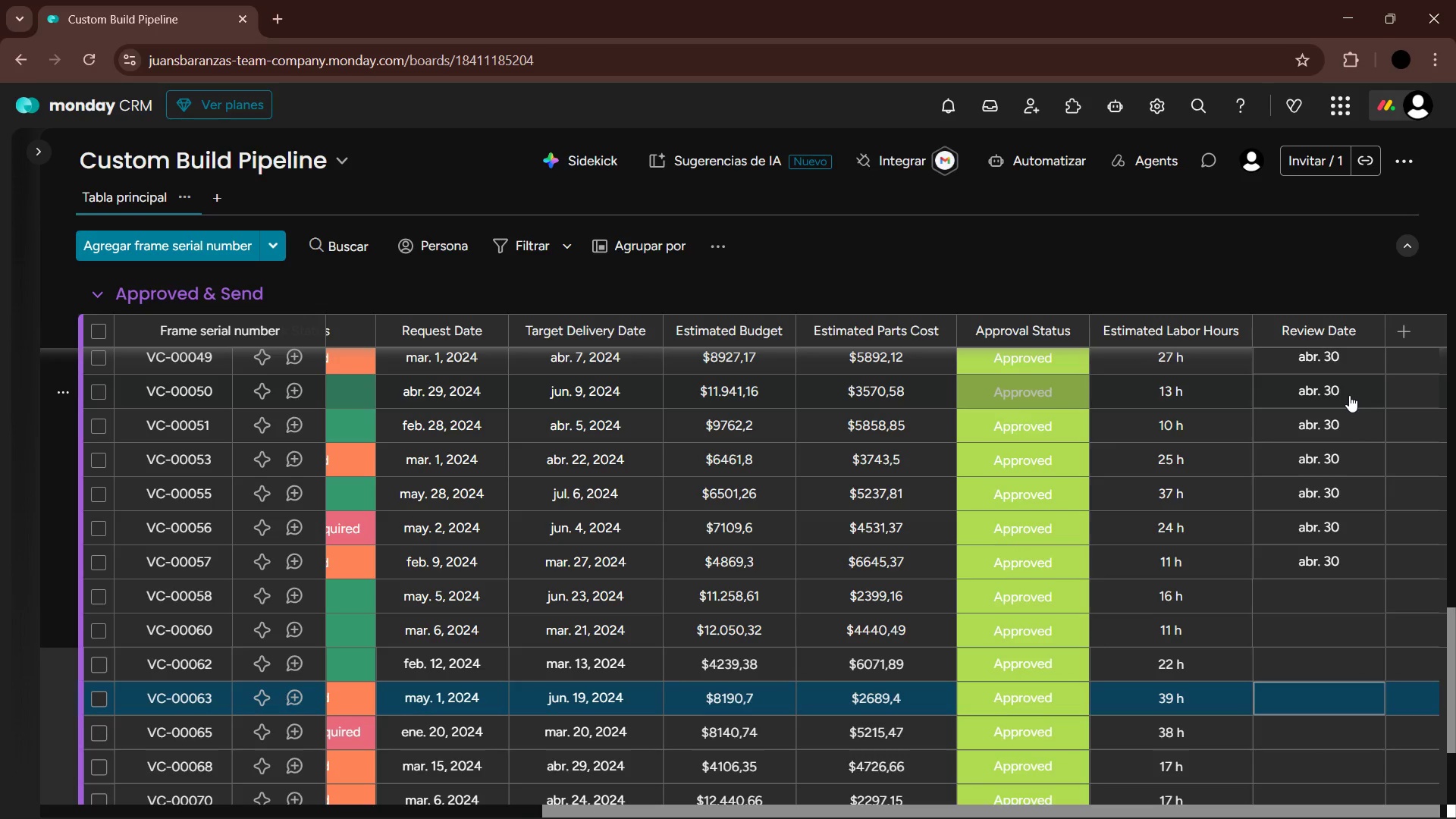 
key(ArrowUp)
 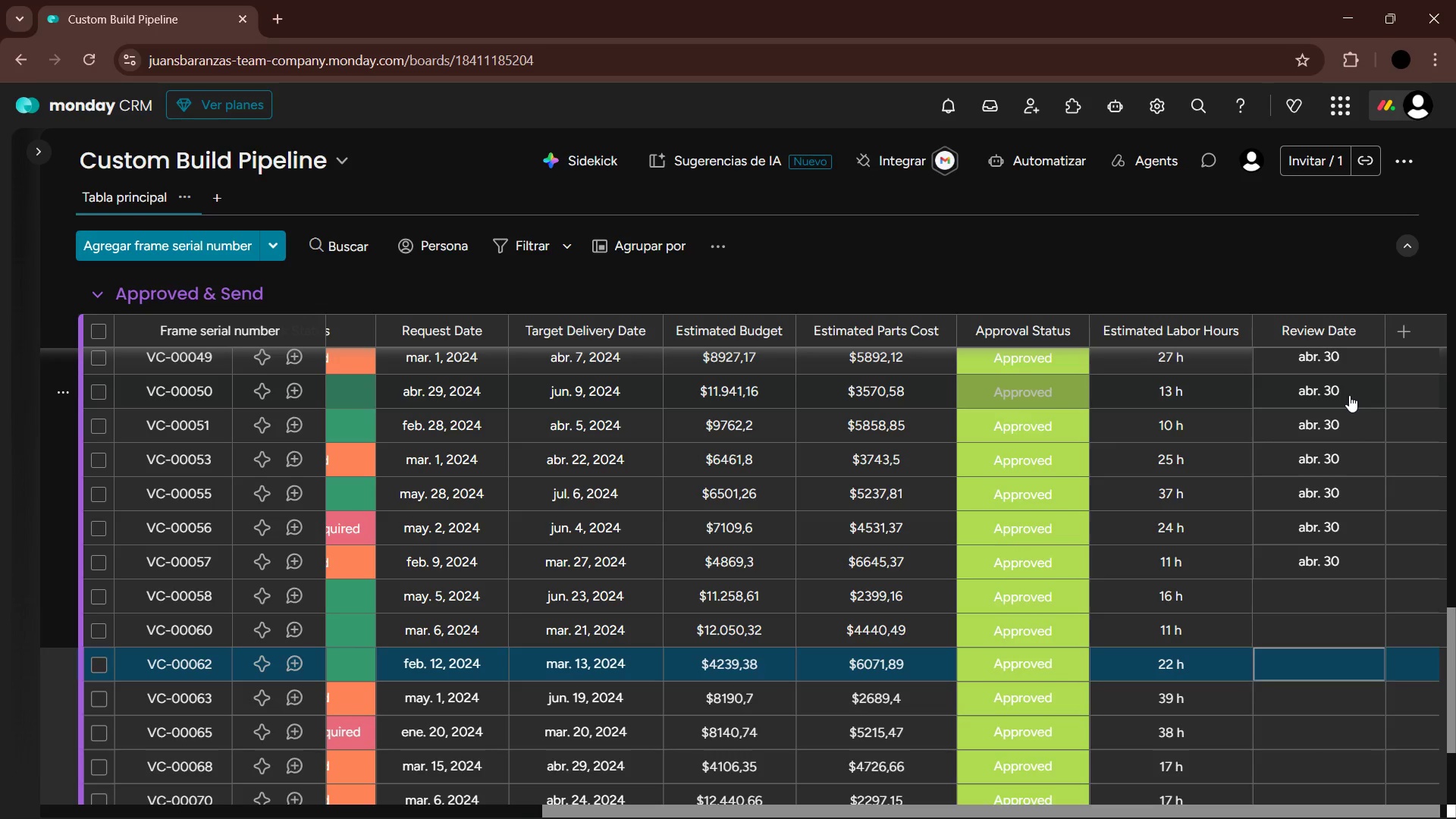 
key(ArrowUp)
 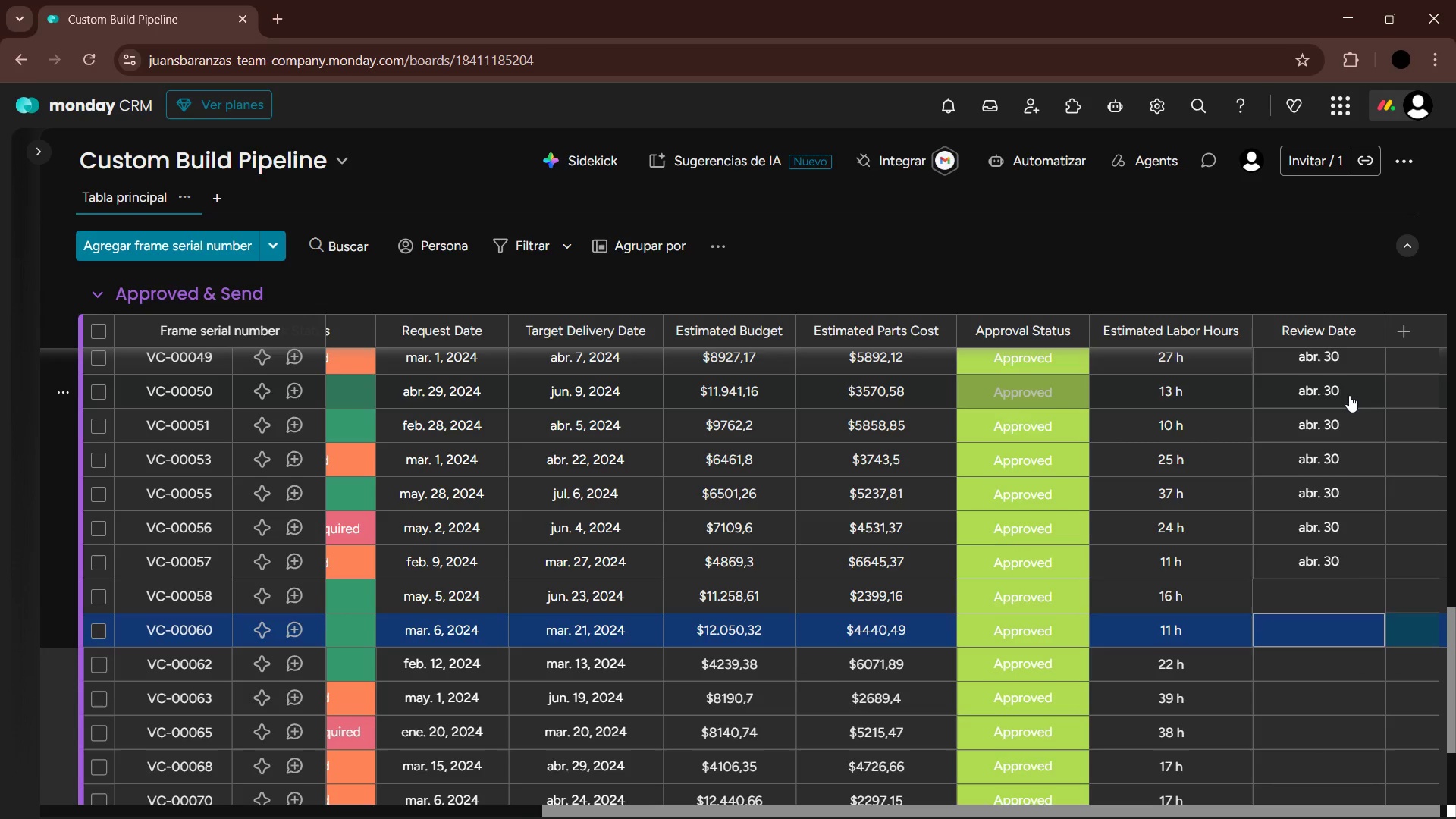 
key(ArrowUp)
 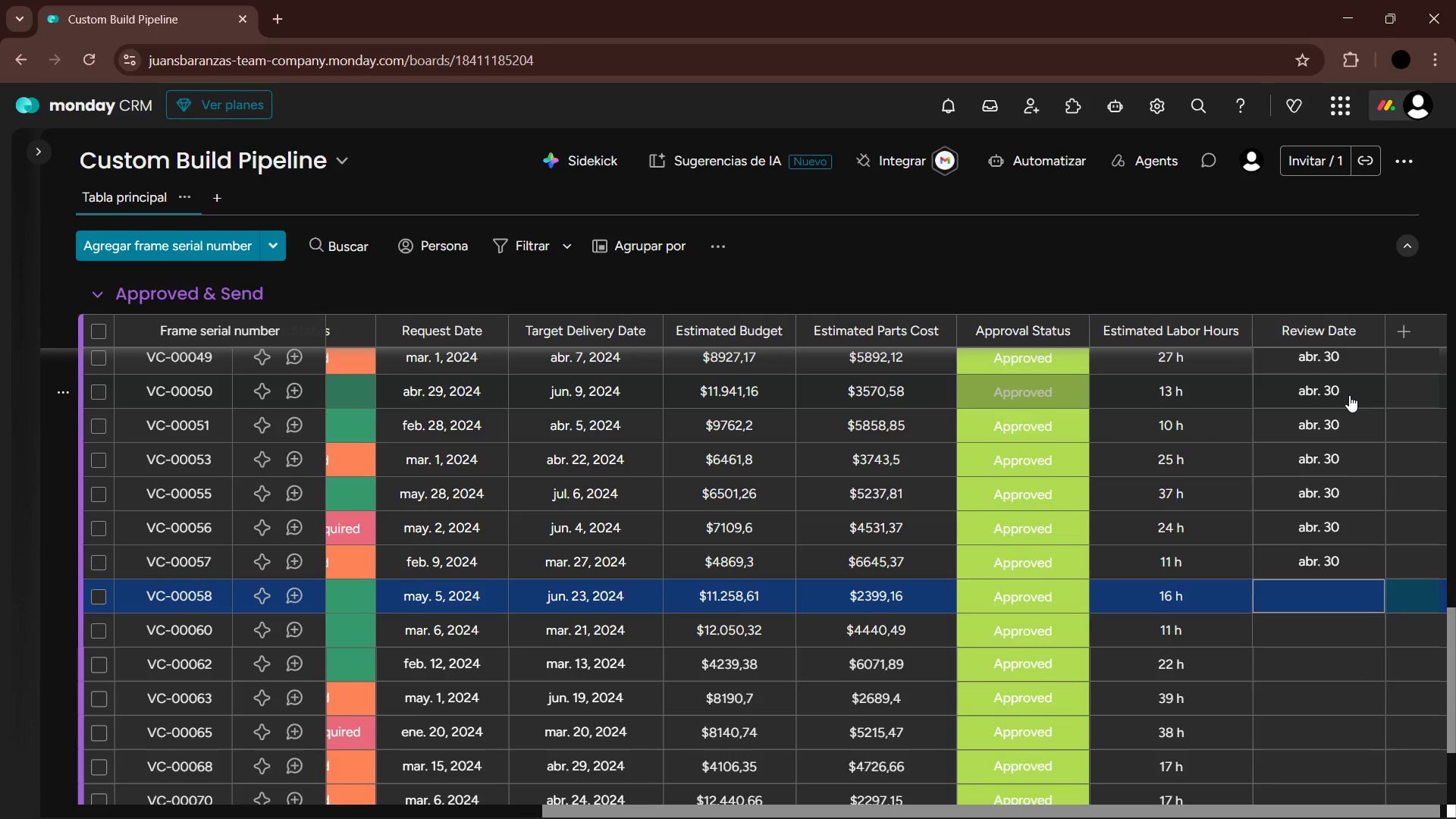 
key(Enter)
 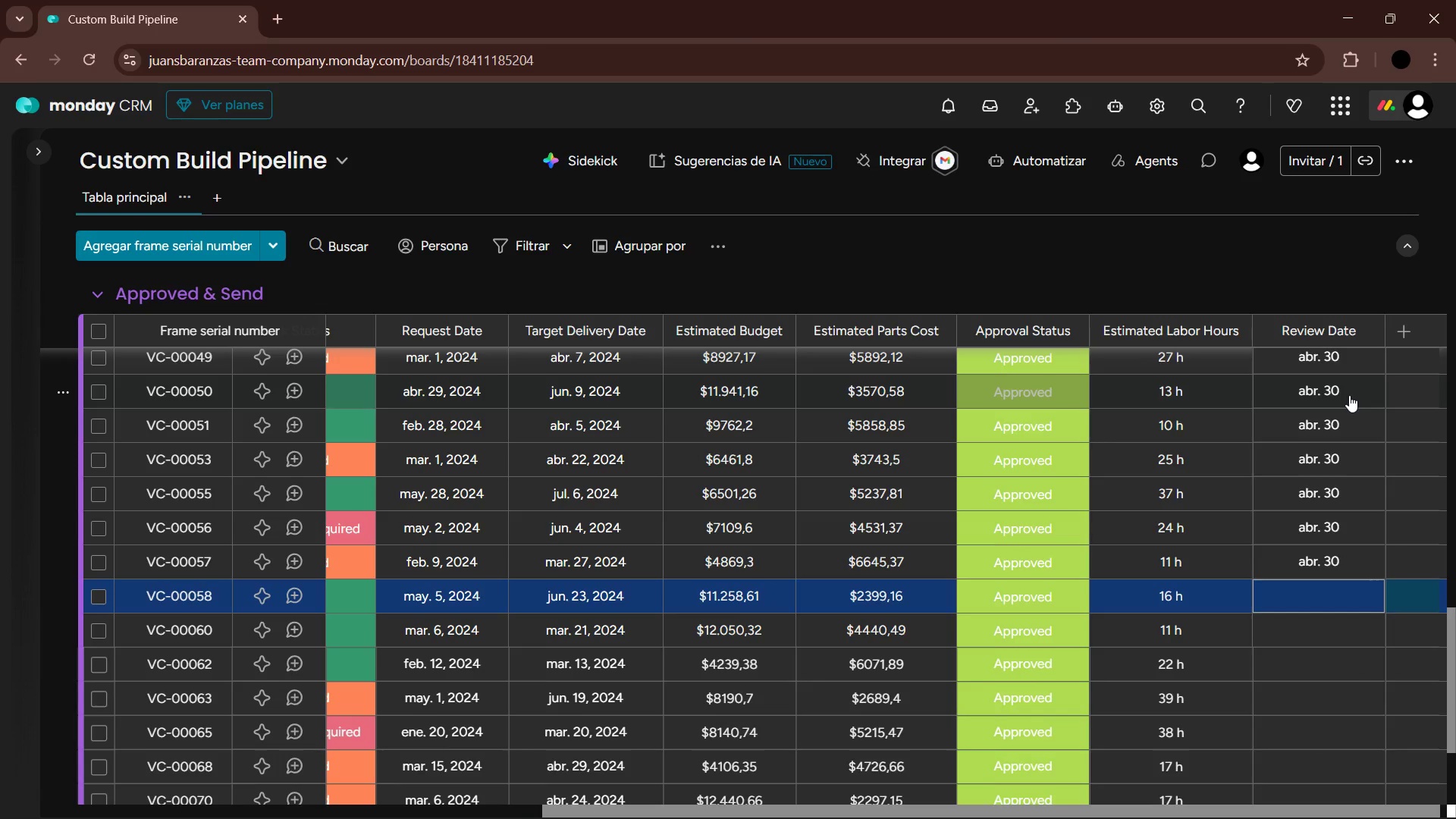 
key(Enter)
 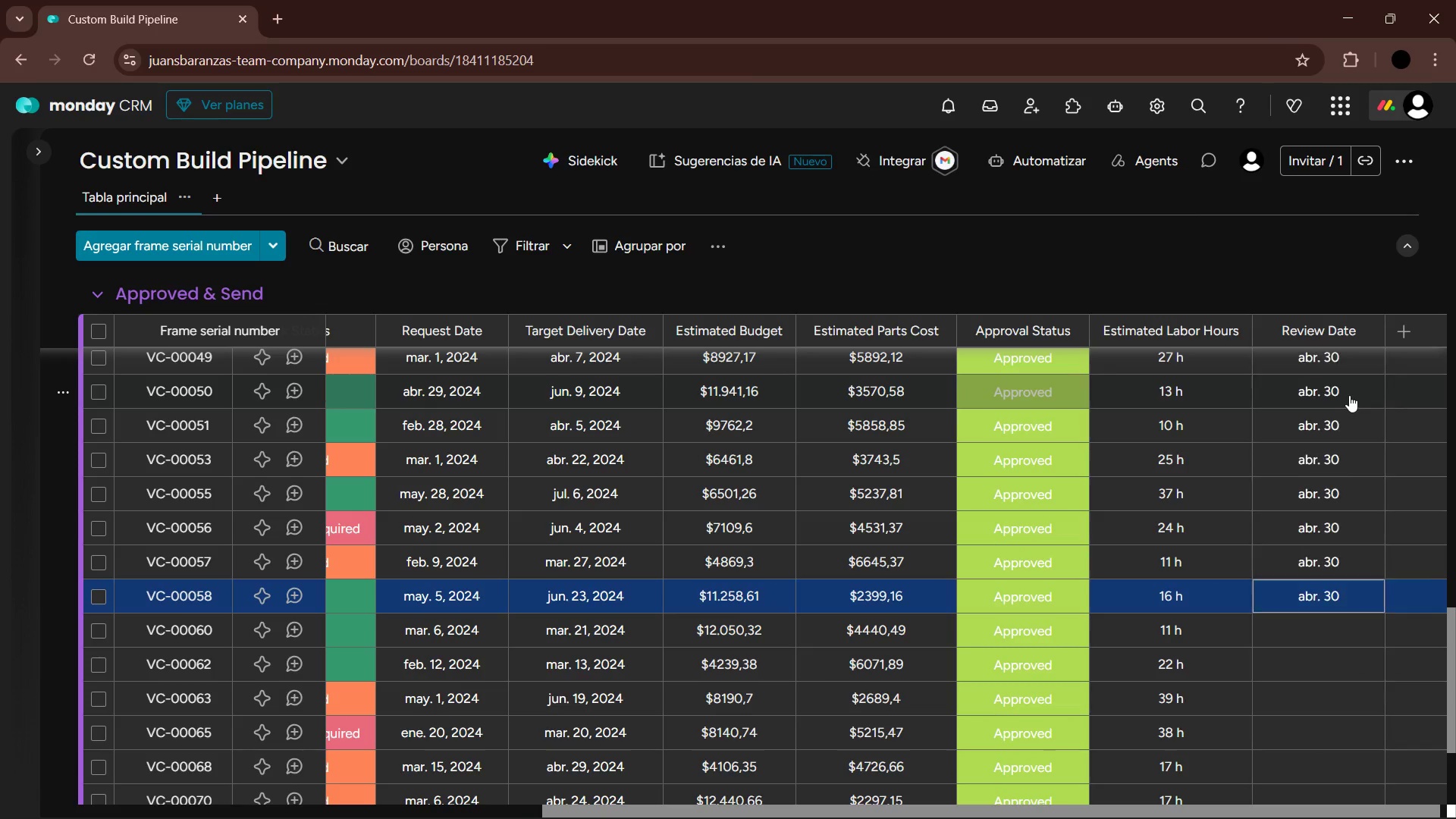 
key(ArrowDown)
 